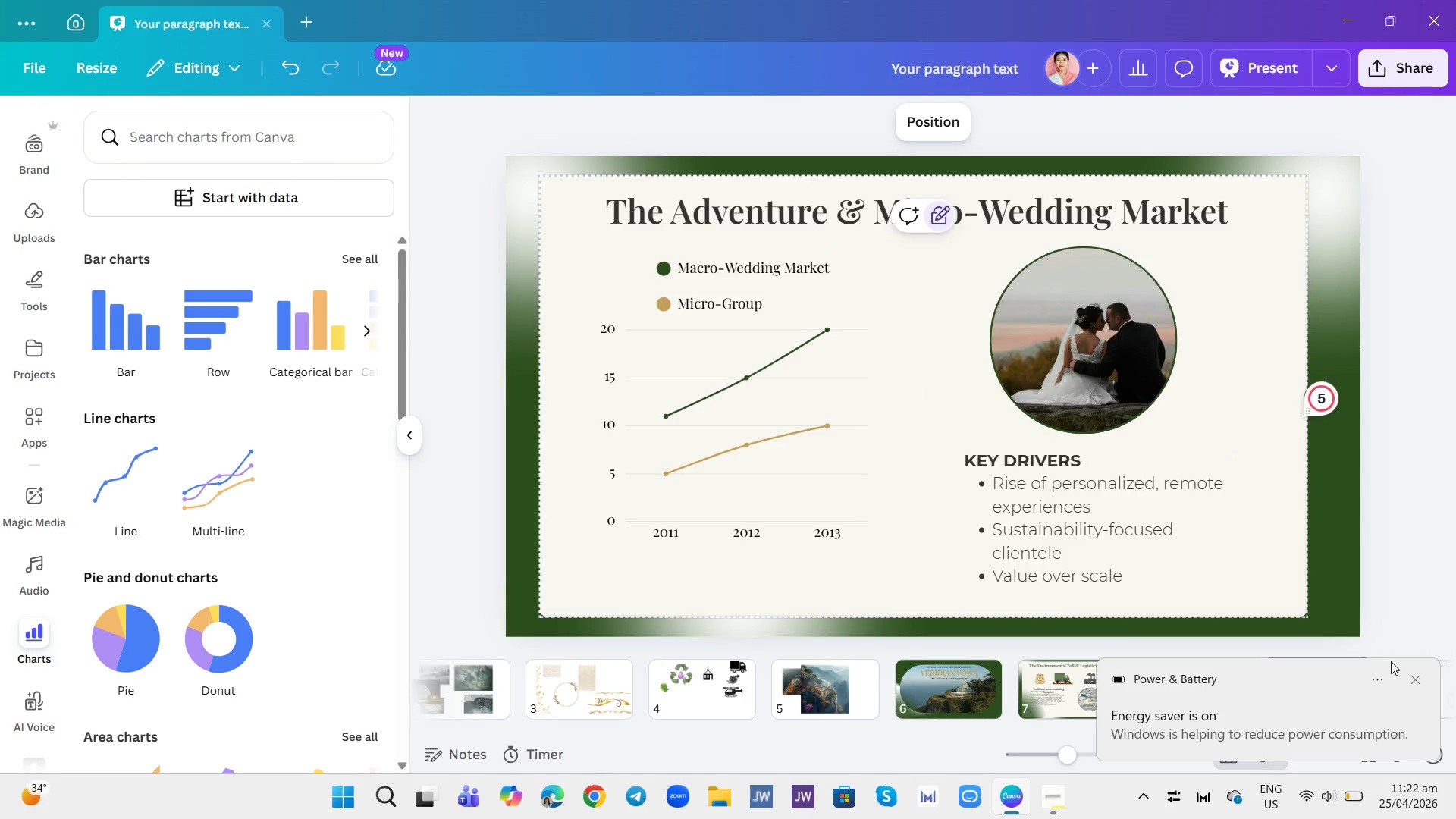 
left_click([1418, 678])
 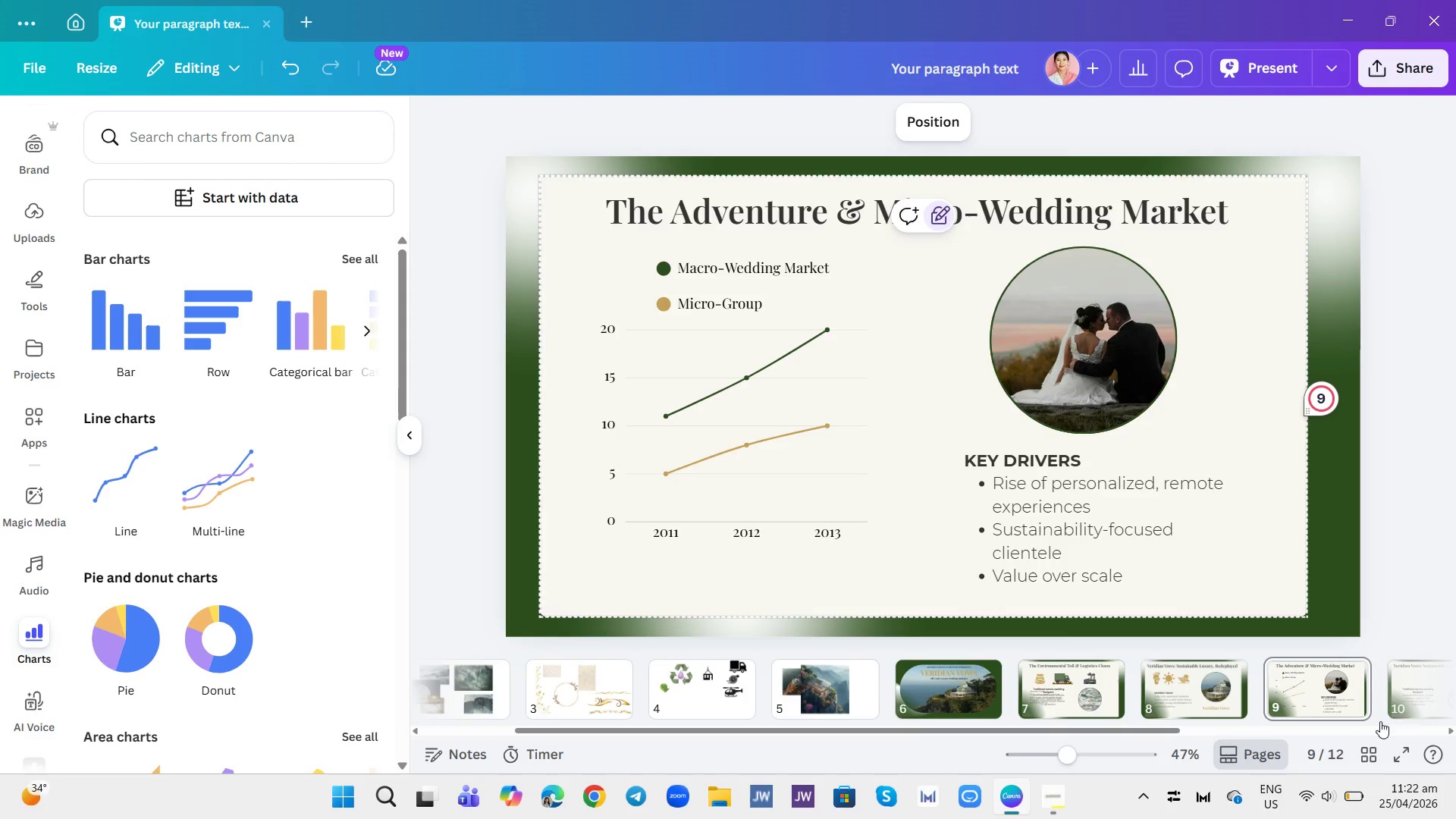 
left_click([1406, 682])
 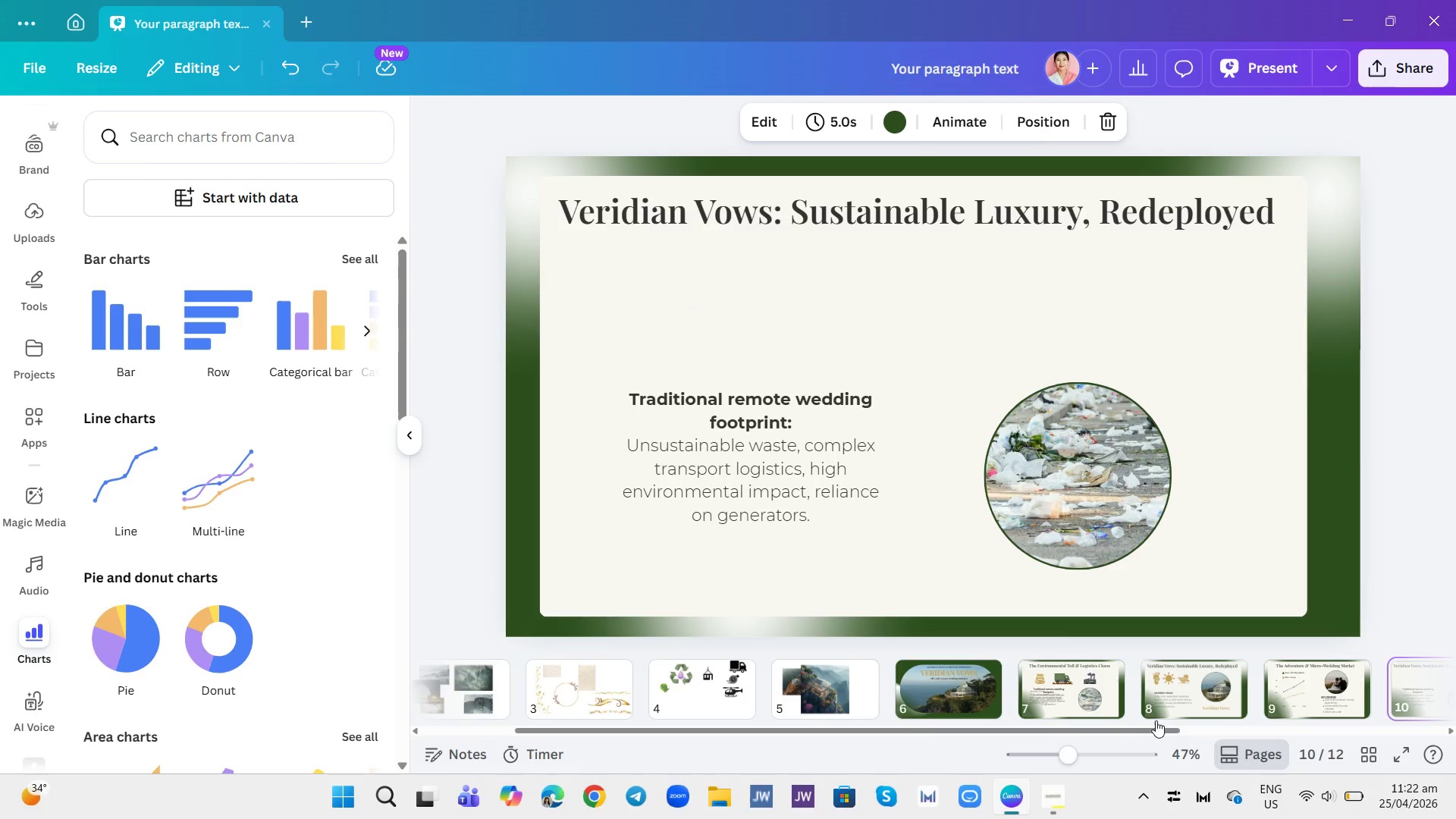 
left_click_drag(start_coordinate=[1159, 735], to_coordinate=[1311, 761])
 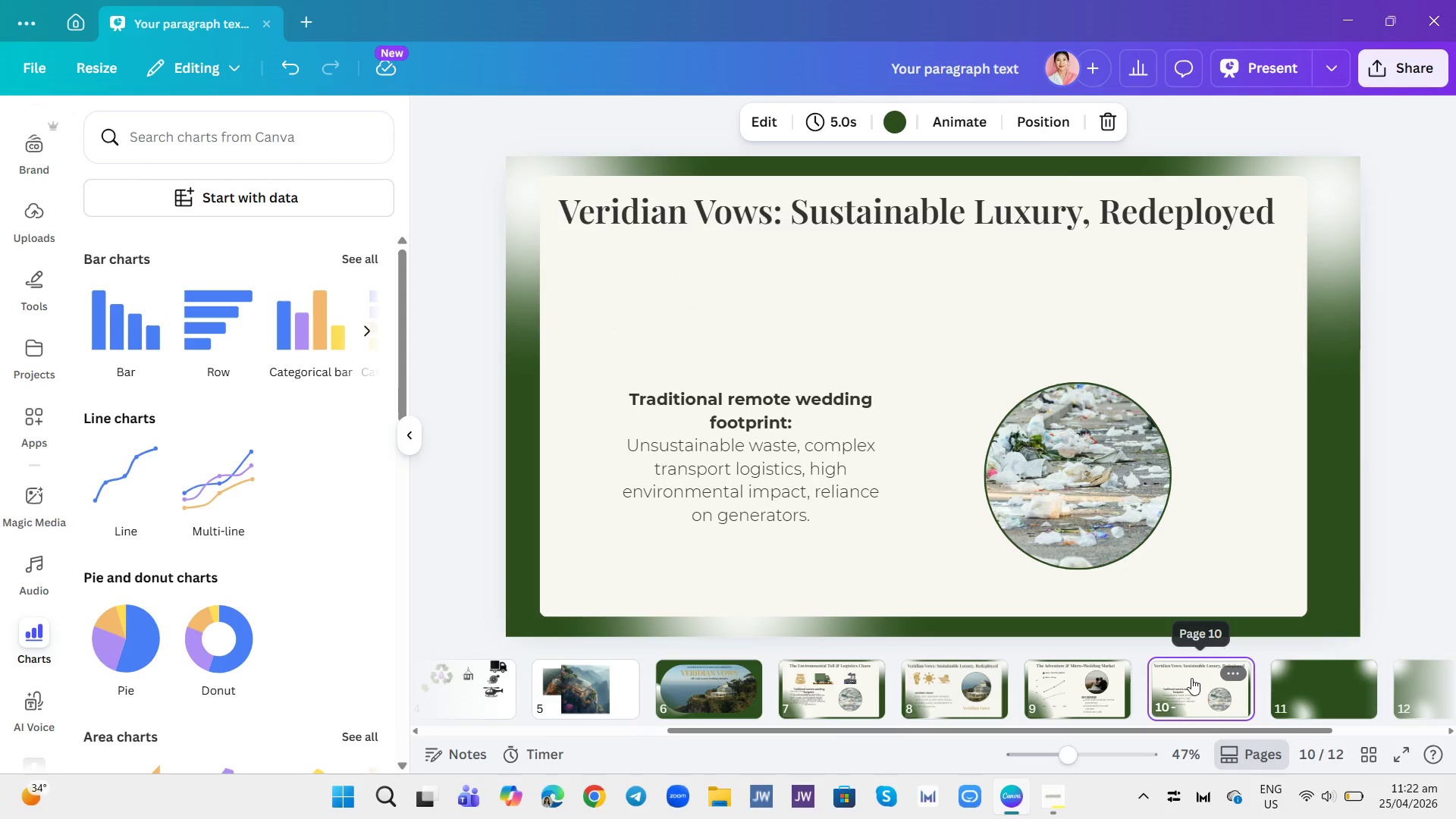 
right_click([1191, 669])
 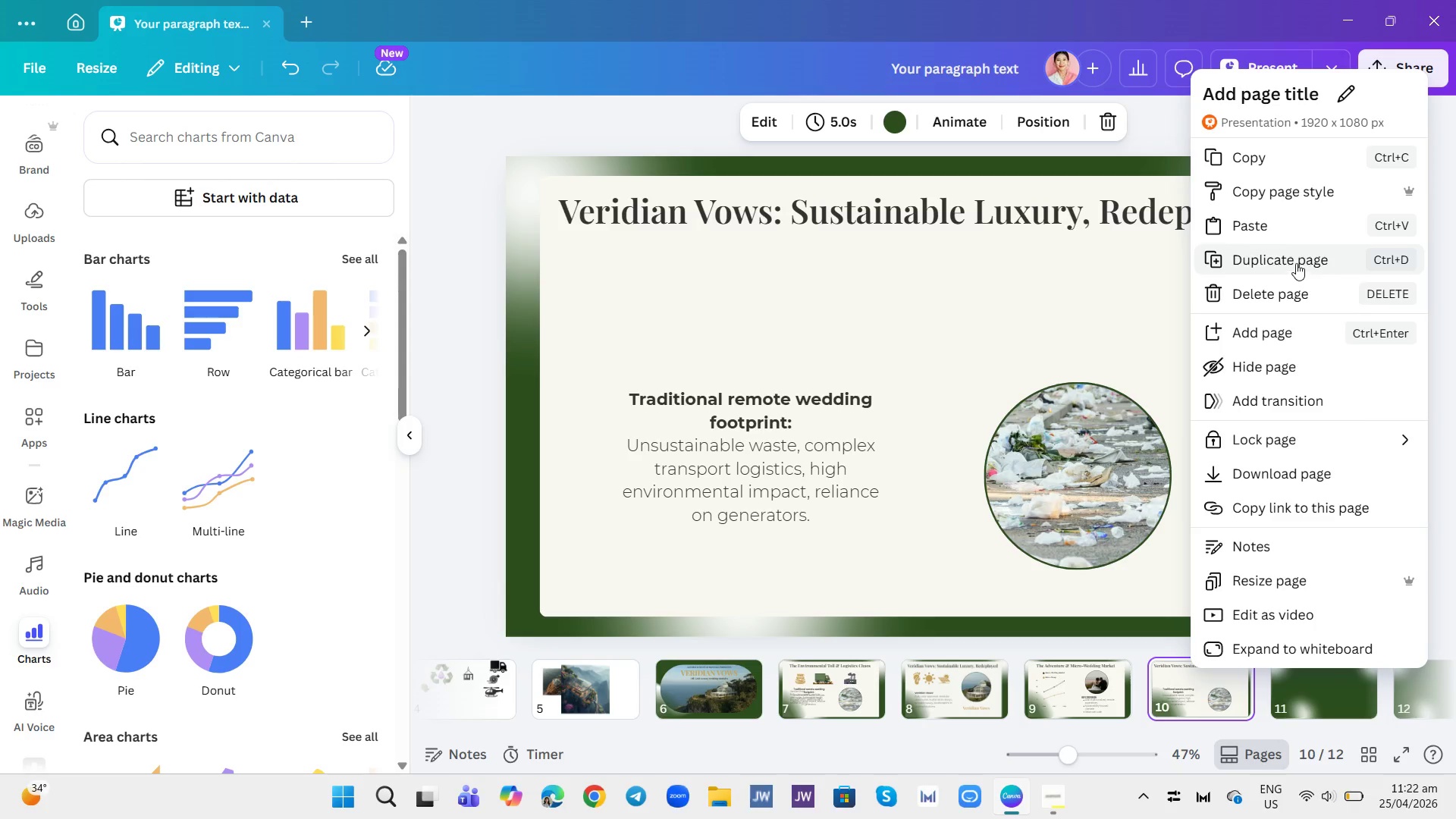 
left_click([1296, 263])
 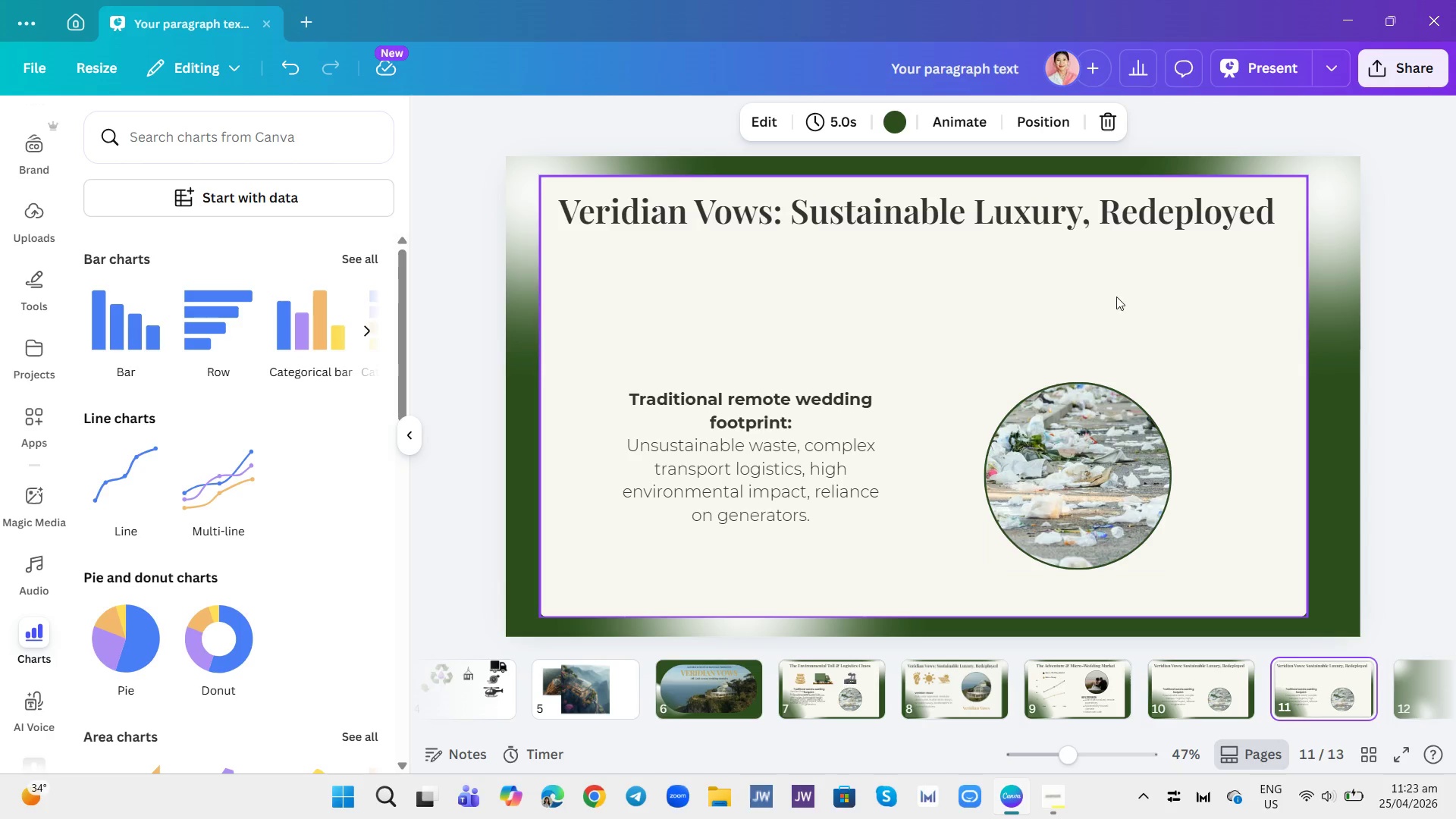 
wait(29.34)
 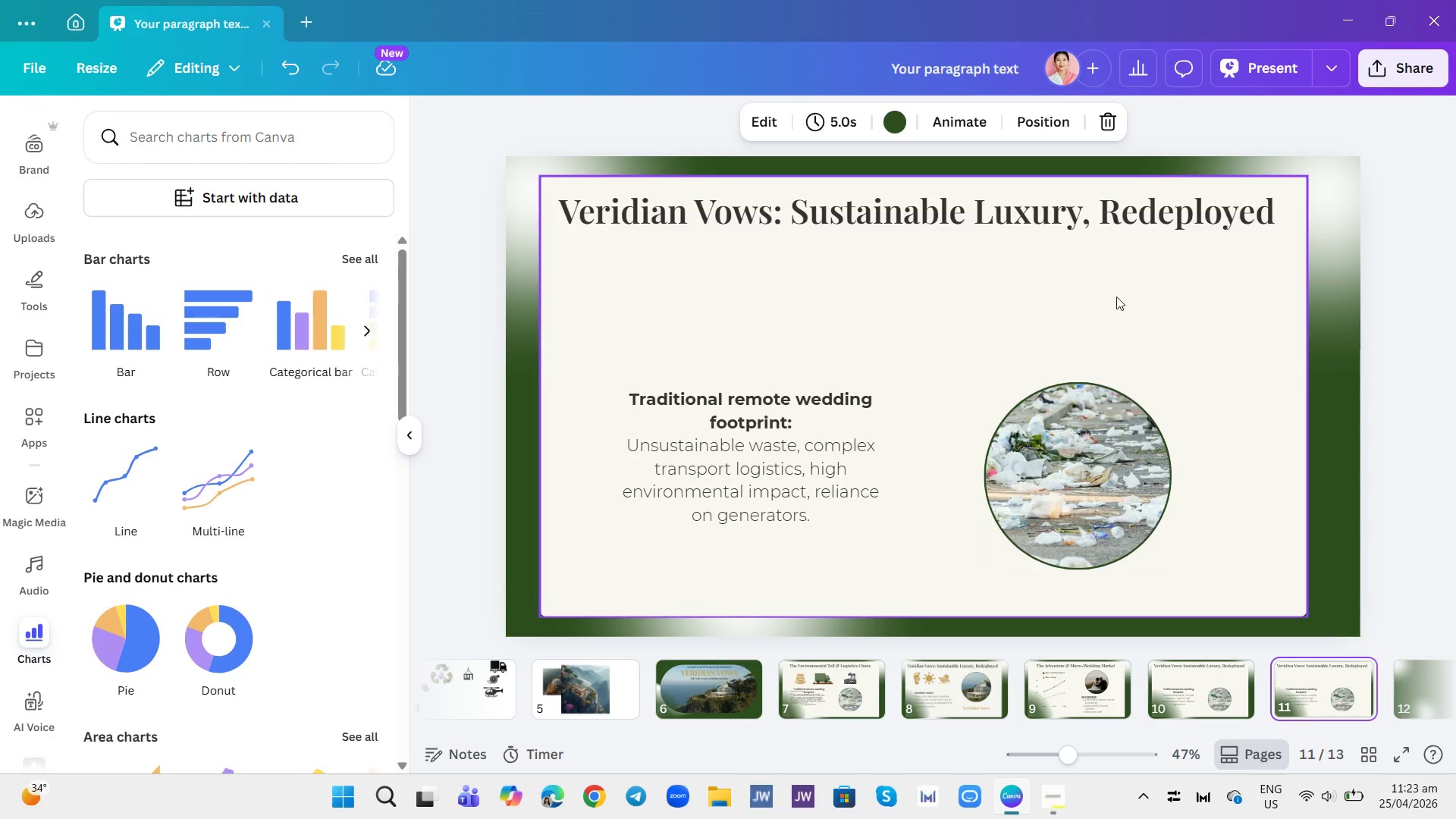 
left_click([802, 447])
 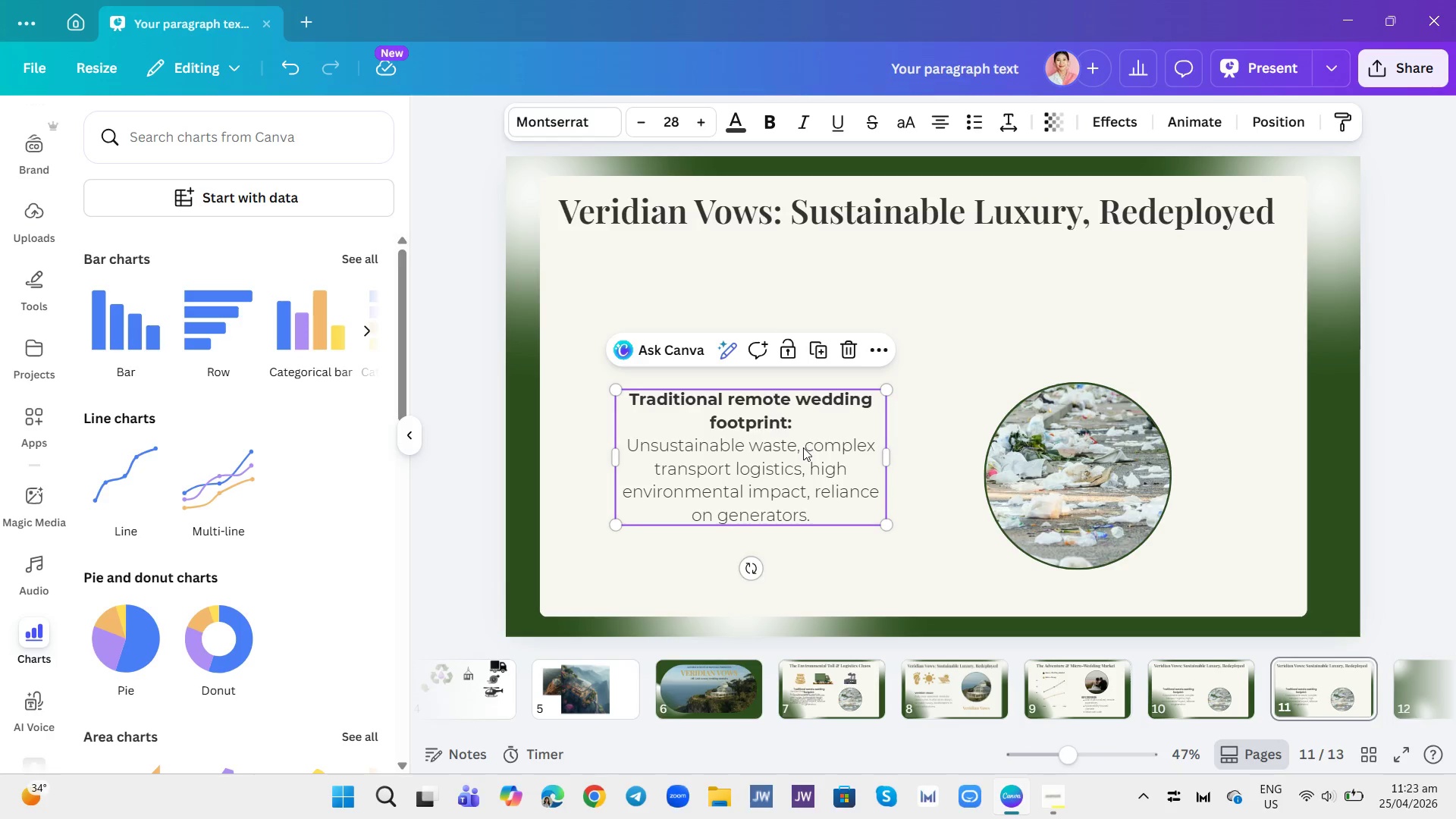 
left_click_drag(start_coordinate=[802, 447], to_coordinate=[1243, 297])
 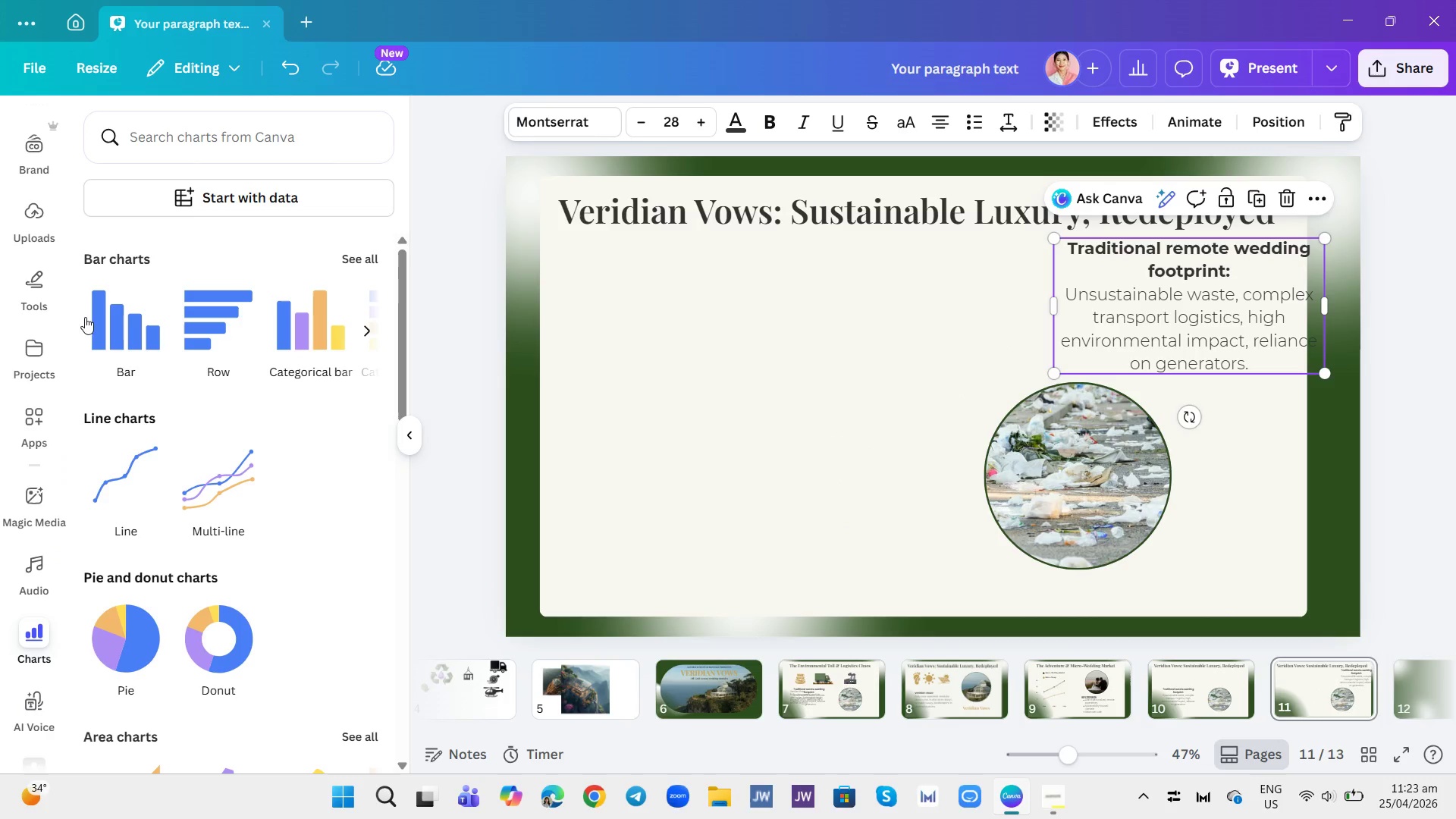 
scroll: coordinate [222, 334], scroll_direction: up, amount: 4.0
 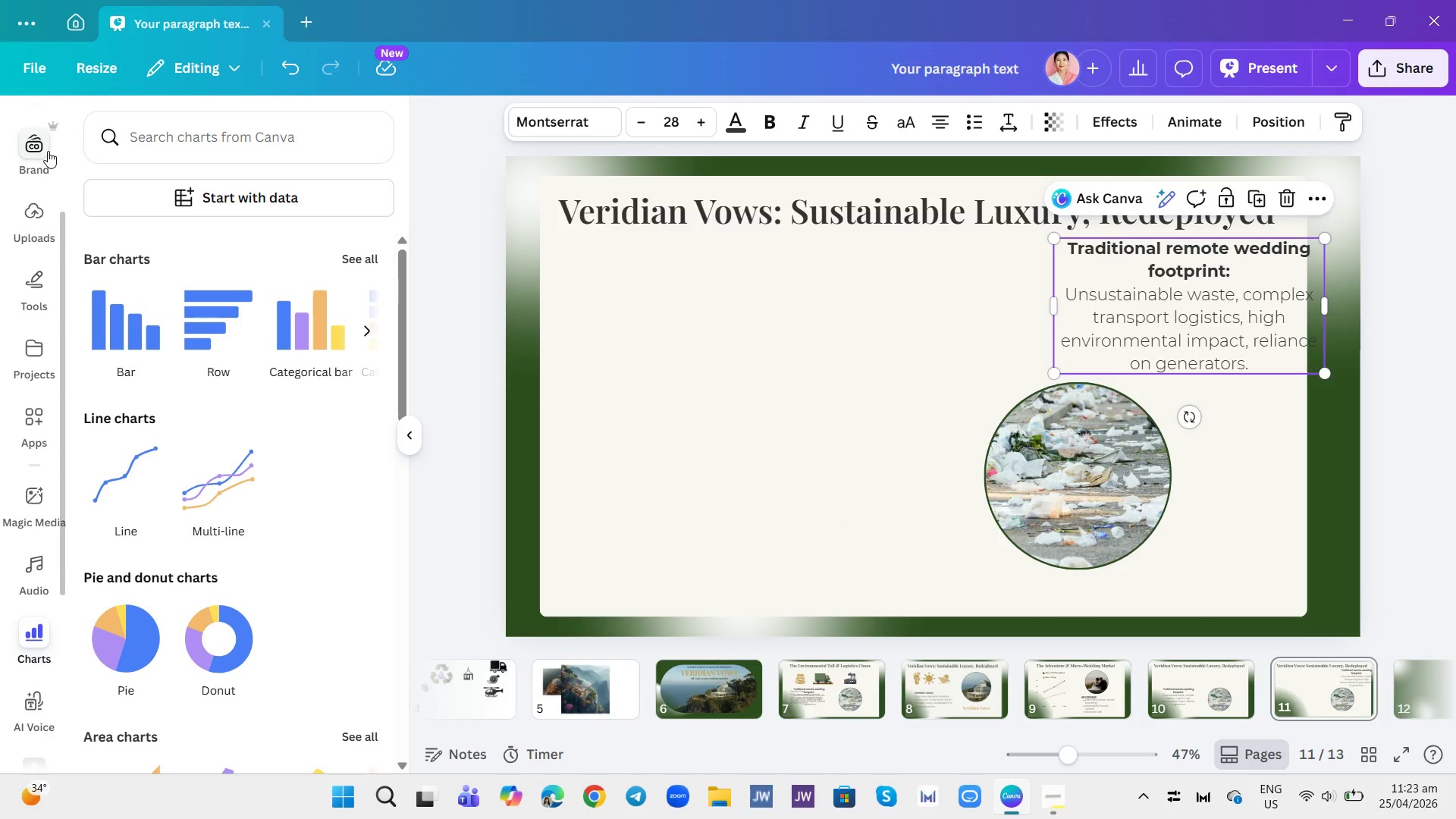 
left_click([140, 132])
 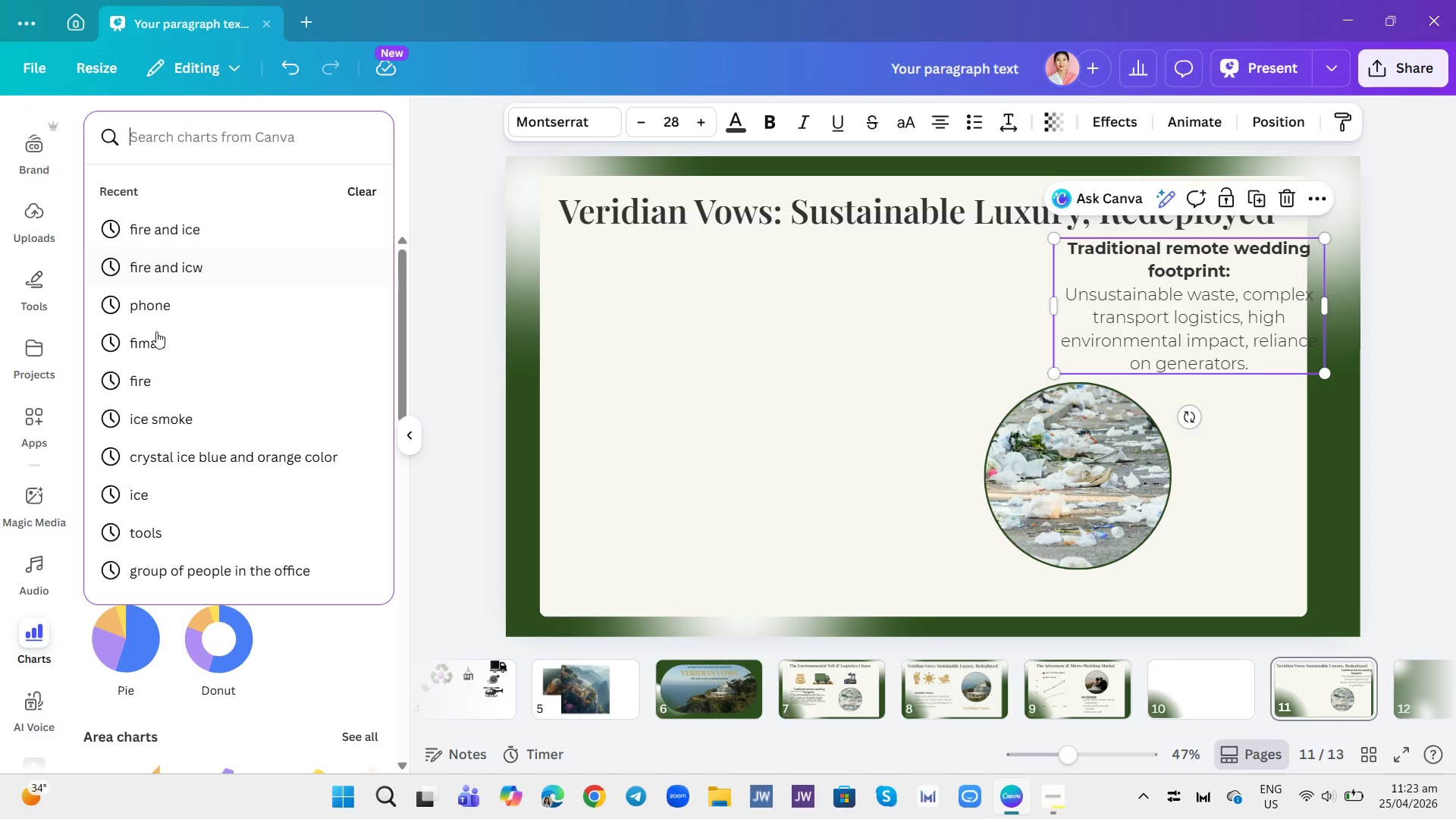 
scroll: coordinate [41, 442], scroll_direction: up, amount: 4.0
 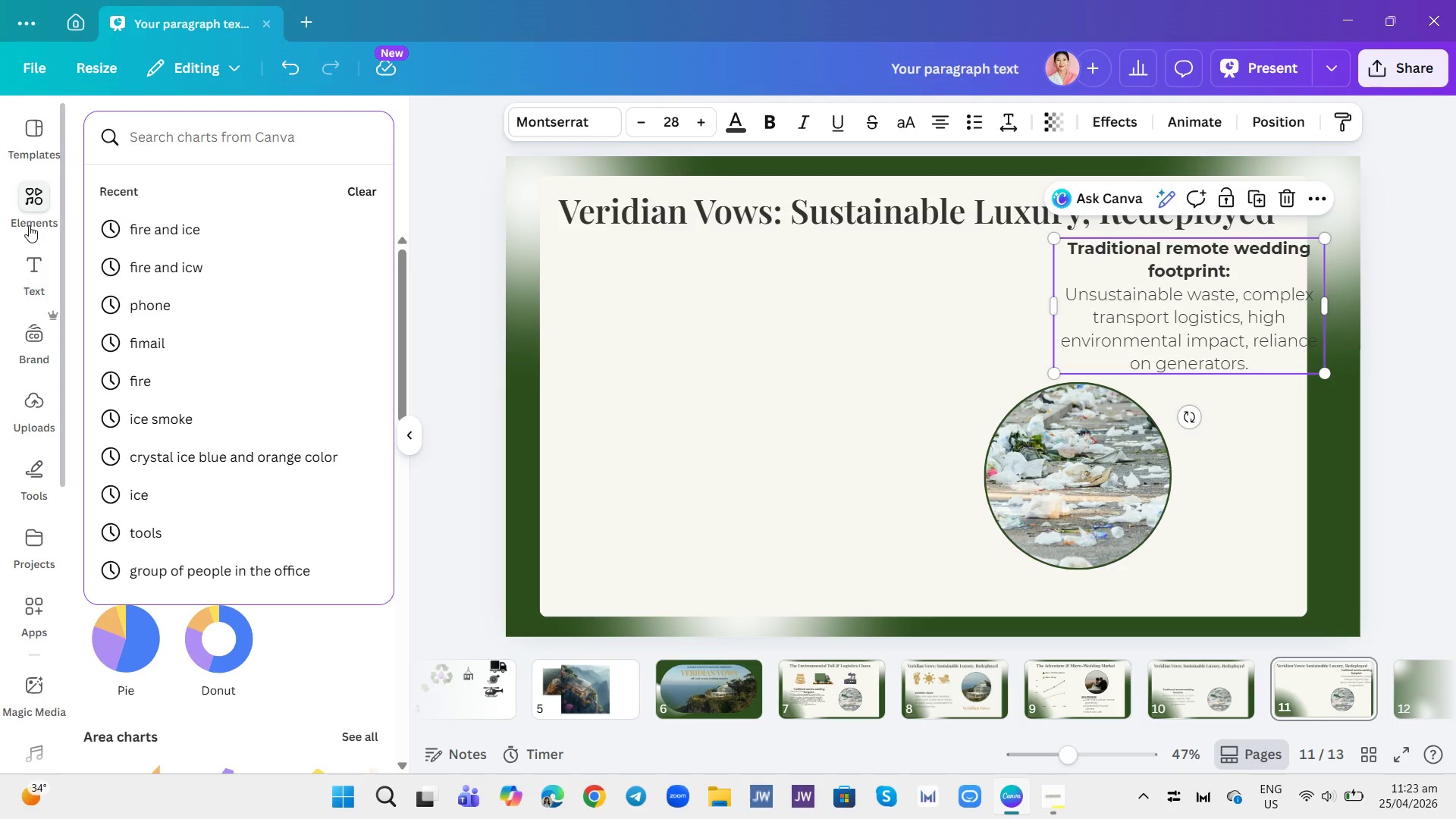 
left_click([30, 212])
 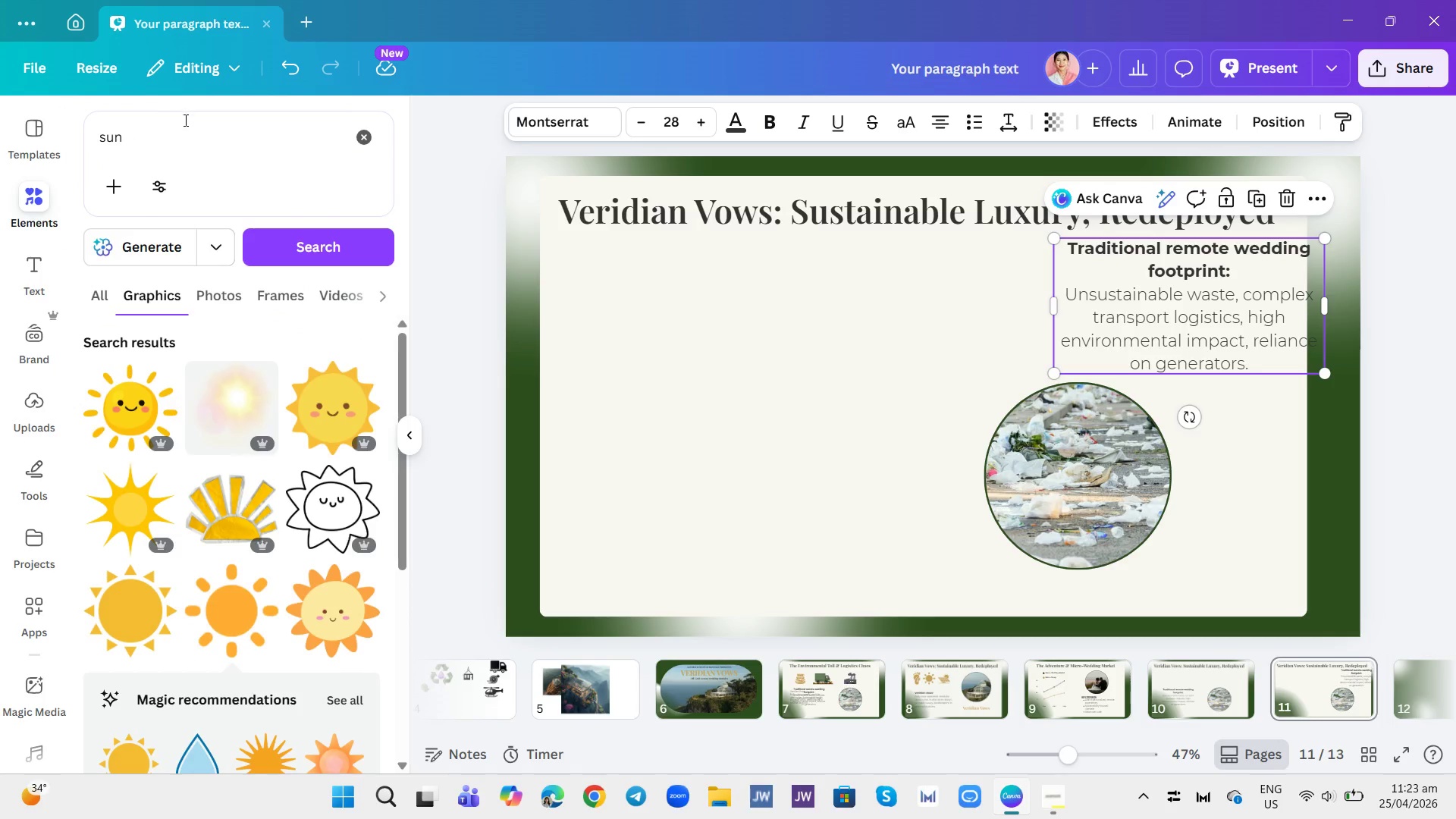 
left_click([184, 129])
 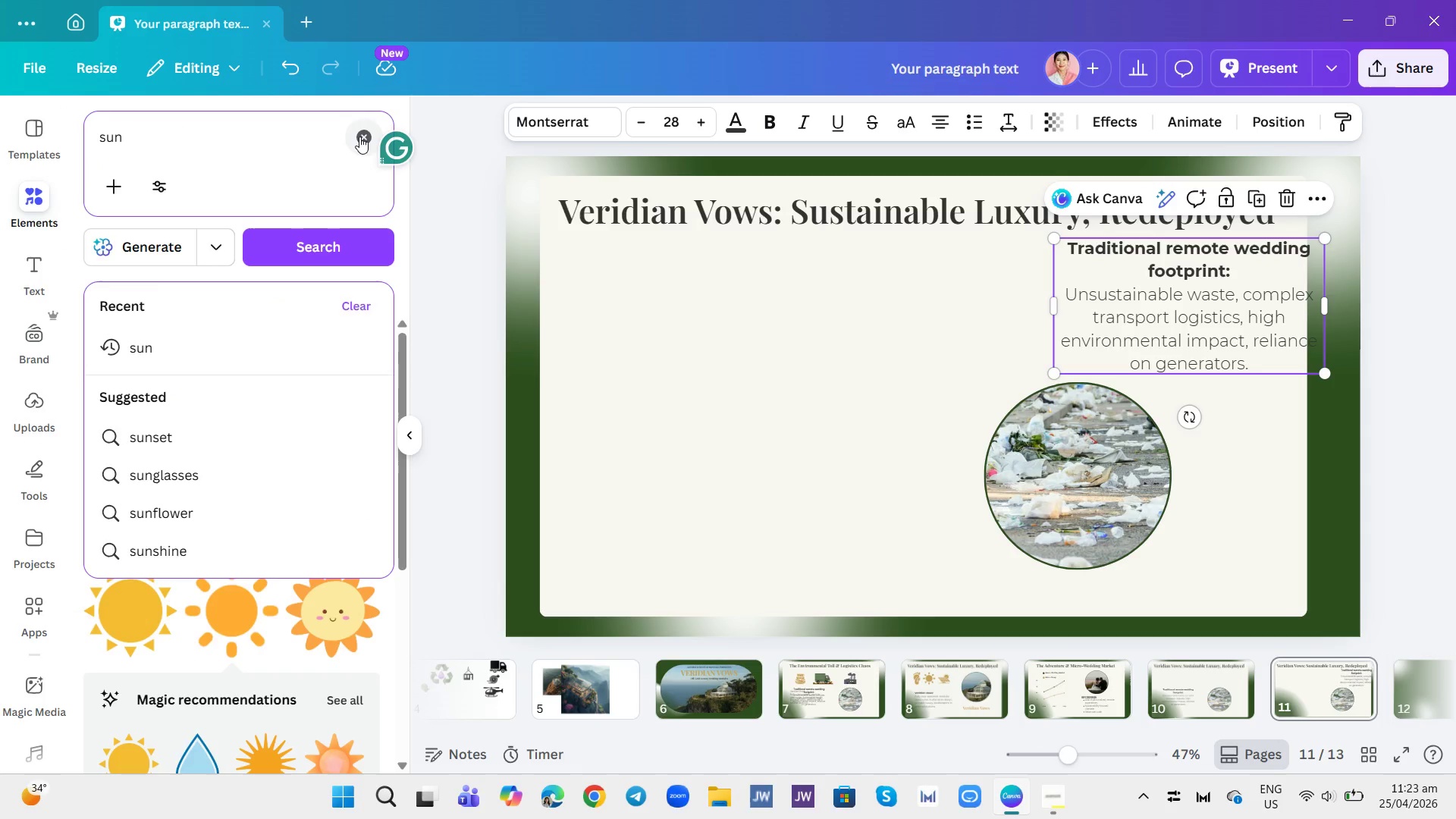 
left_click([359, 136])
 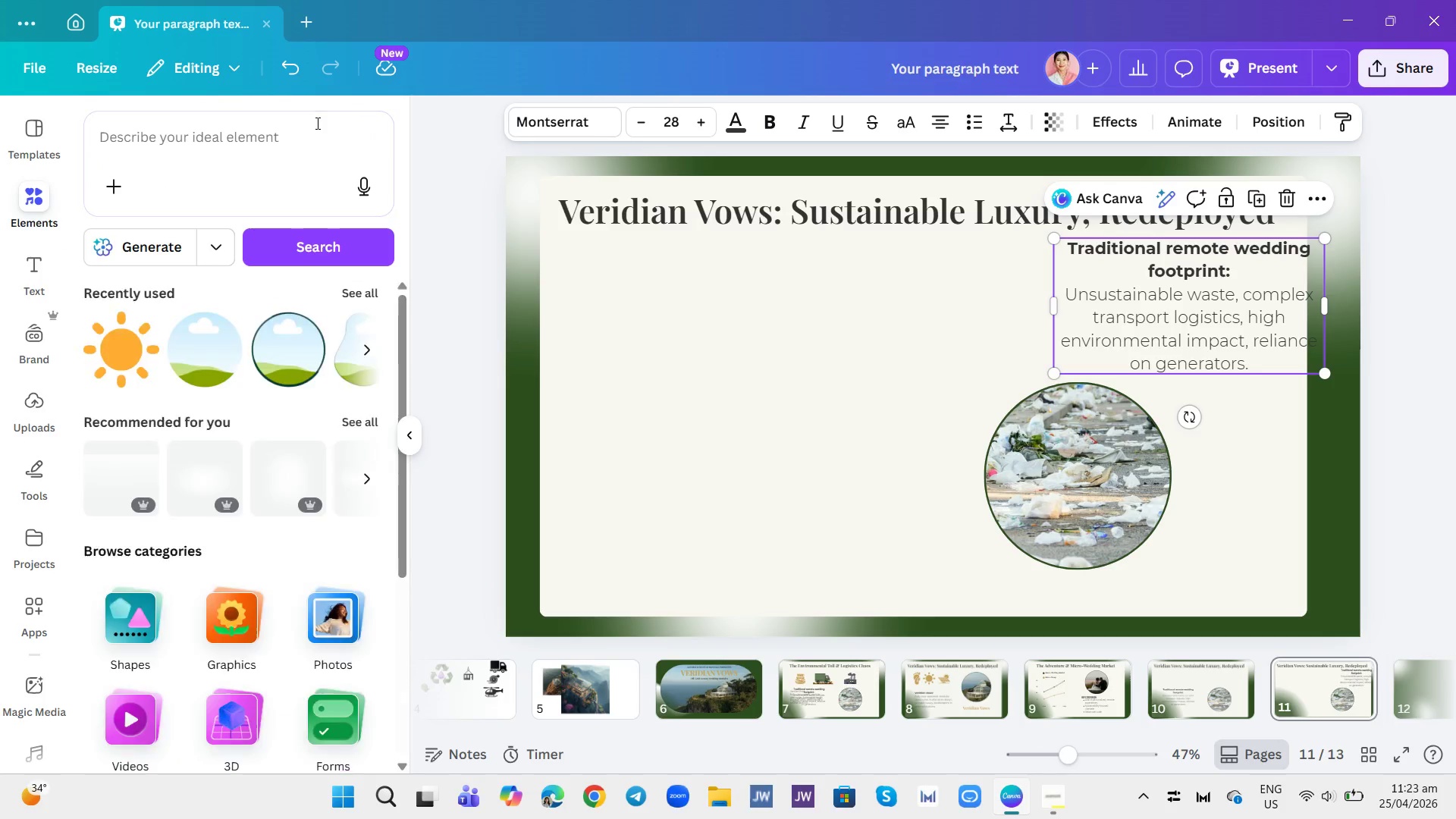 
left_click([316, 123])
 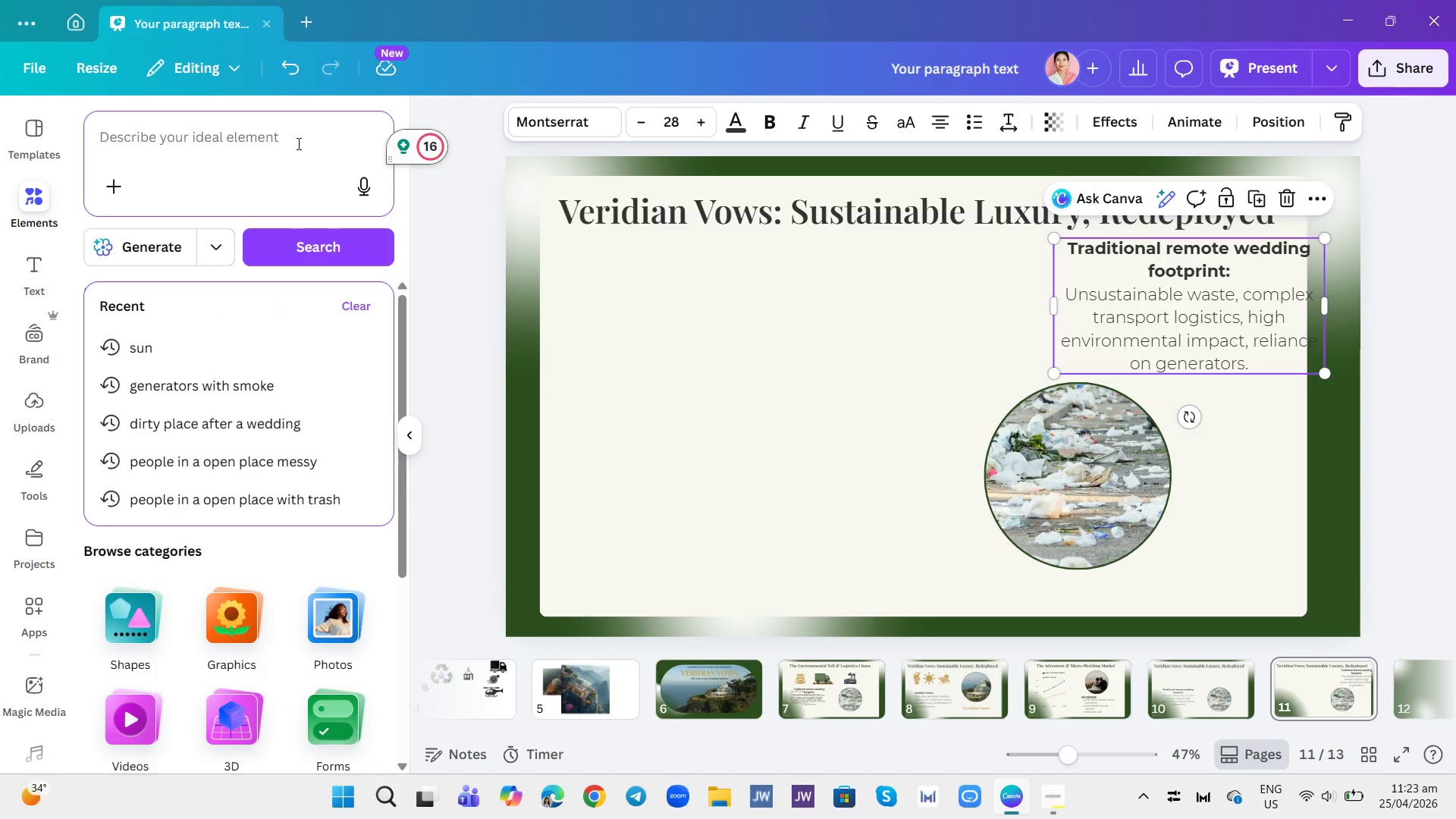 
left_click([297, 143])
 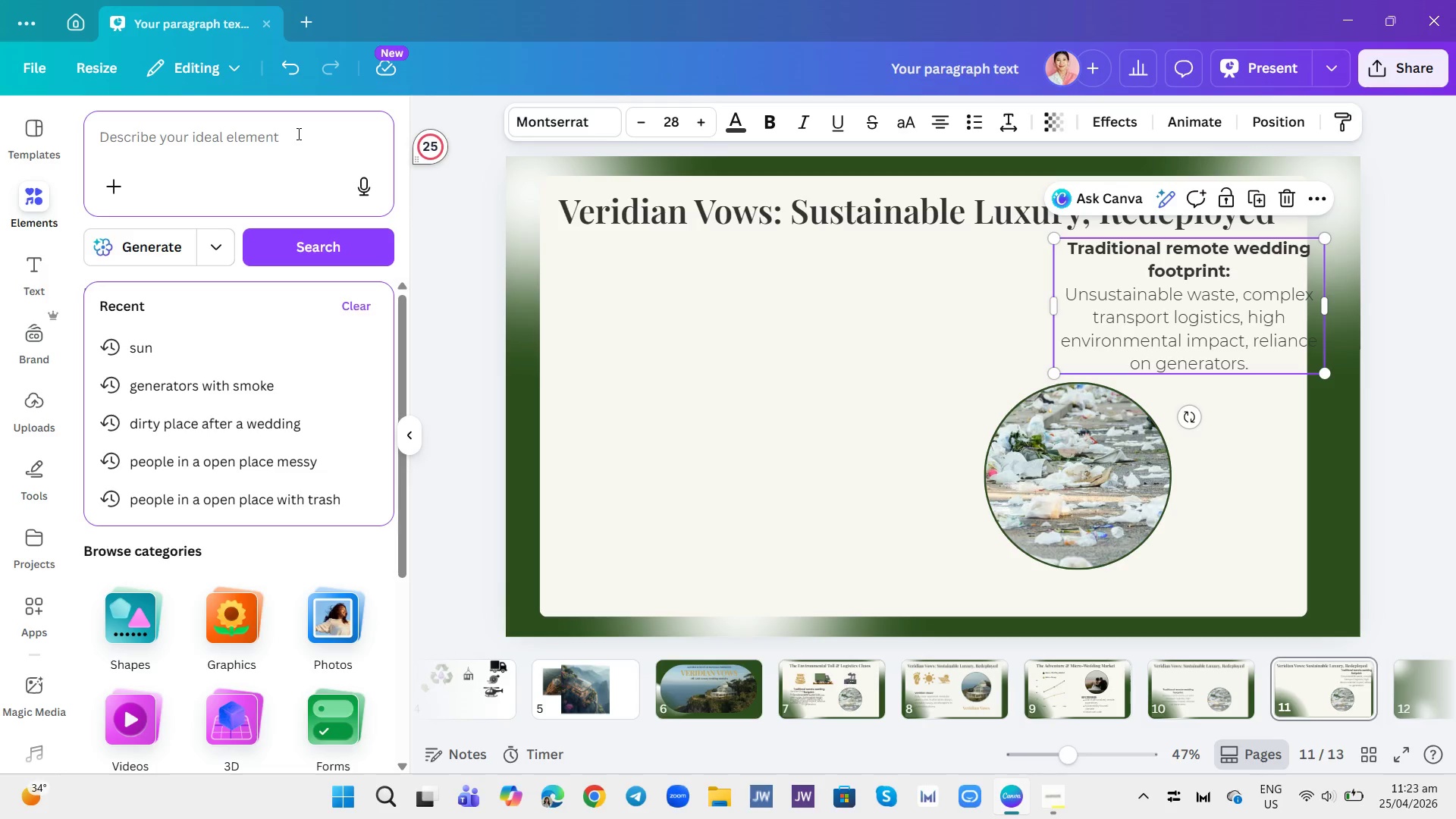 
left_click([297, 133])
 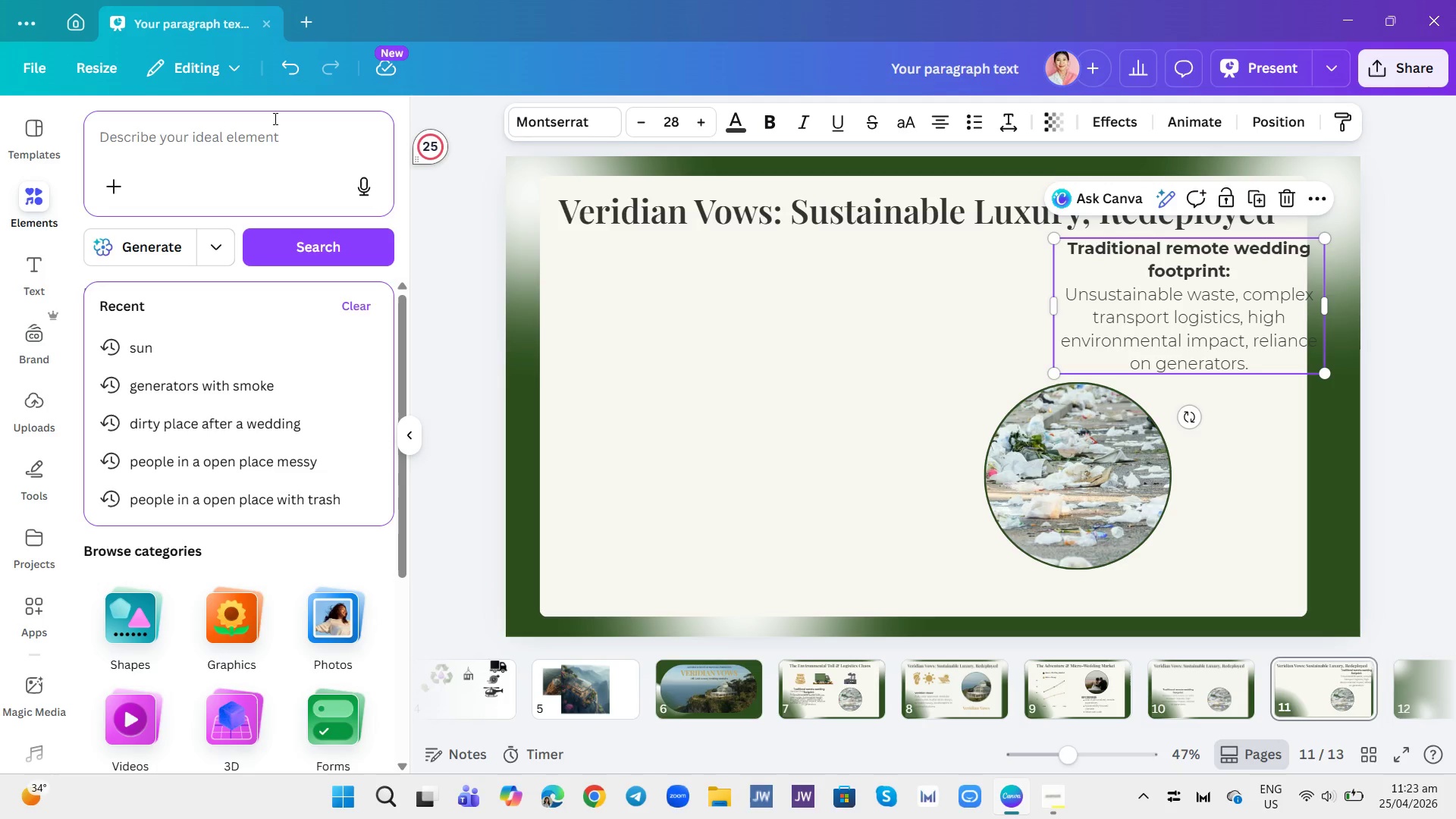 
wait(5.16)
 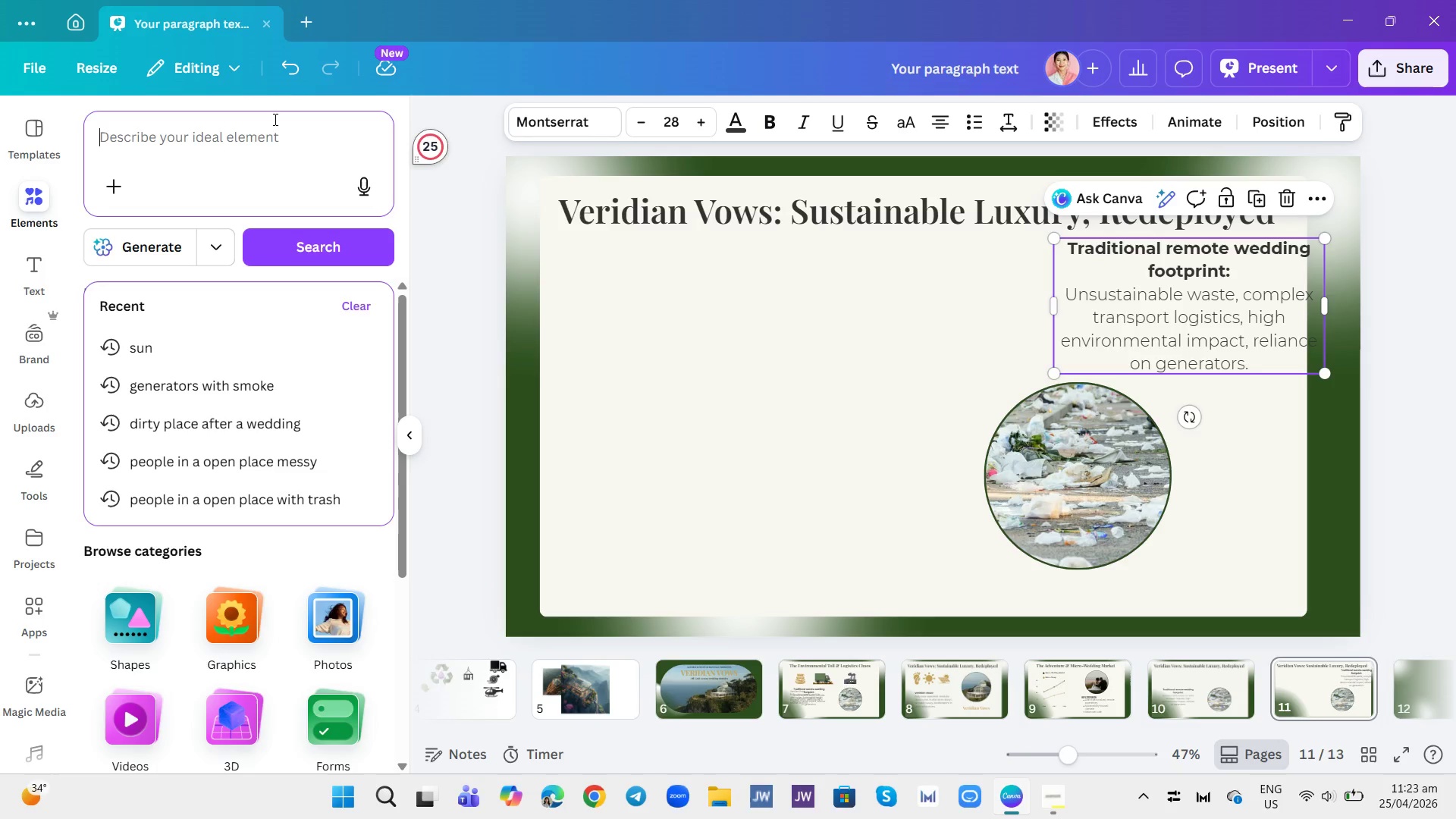 
type(gl)
key(Backspace)
key(Backspace)
type(conservatory glass n)
key(Backspace)
type(blue )
key(Backspace)
type(print)
 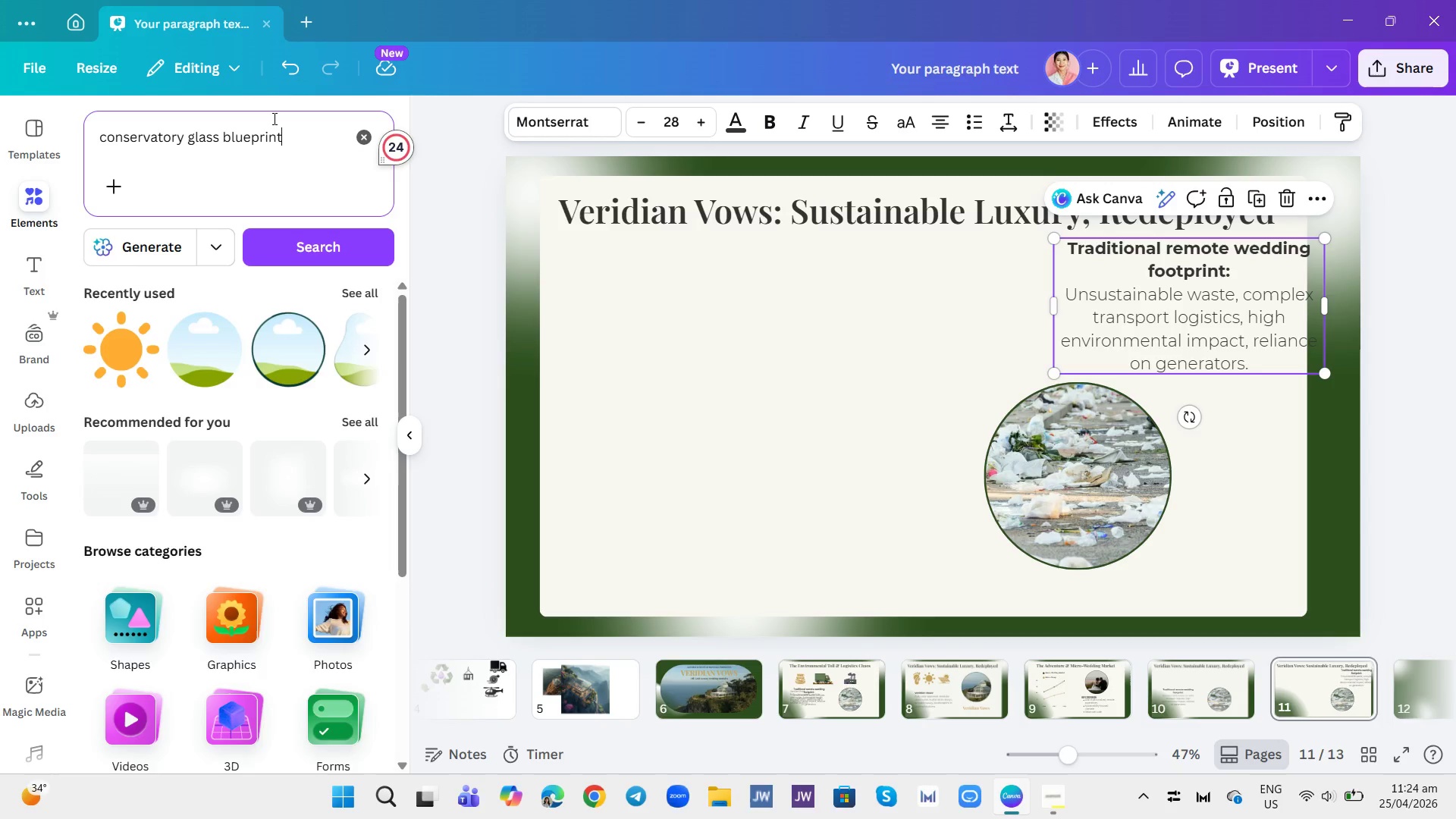 
key(Enter)
 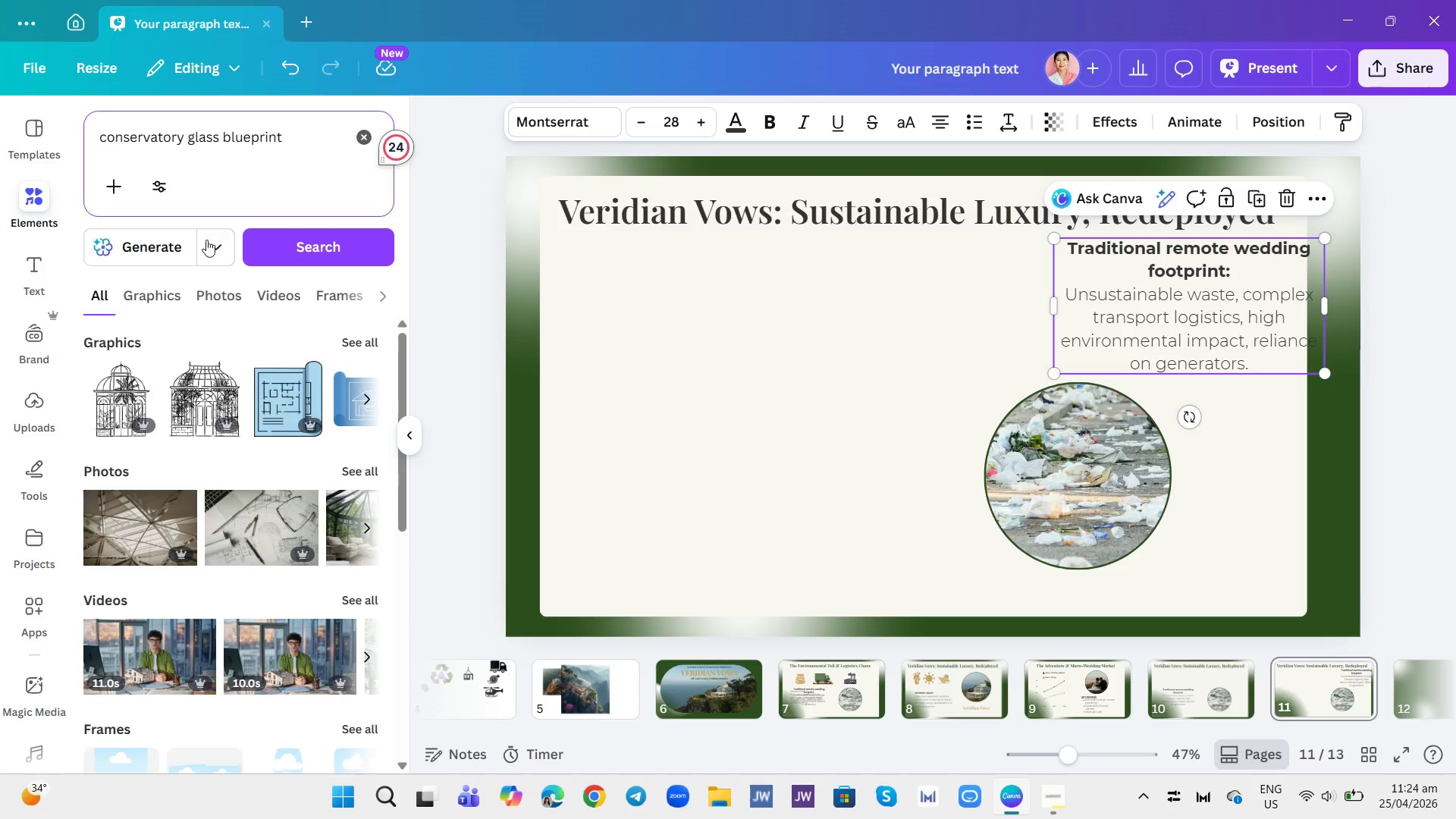 
left_click([163, 296])
 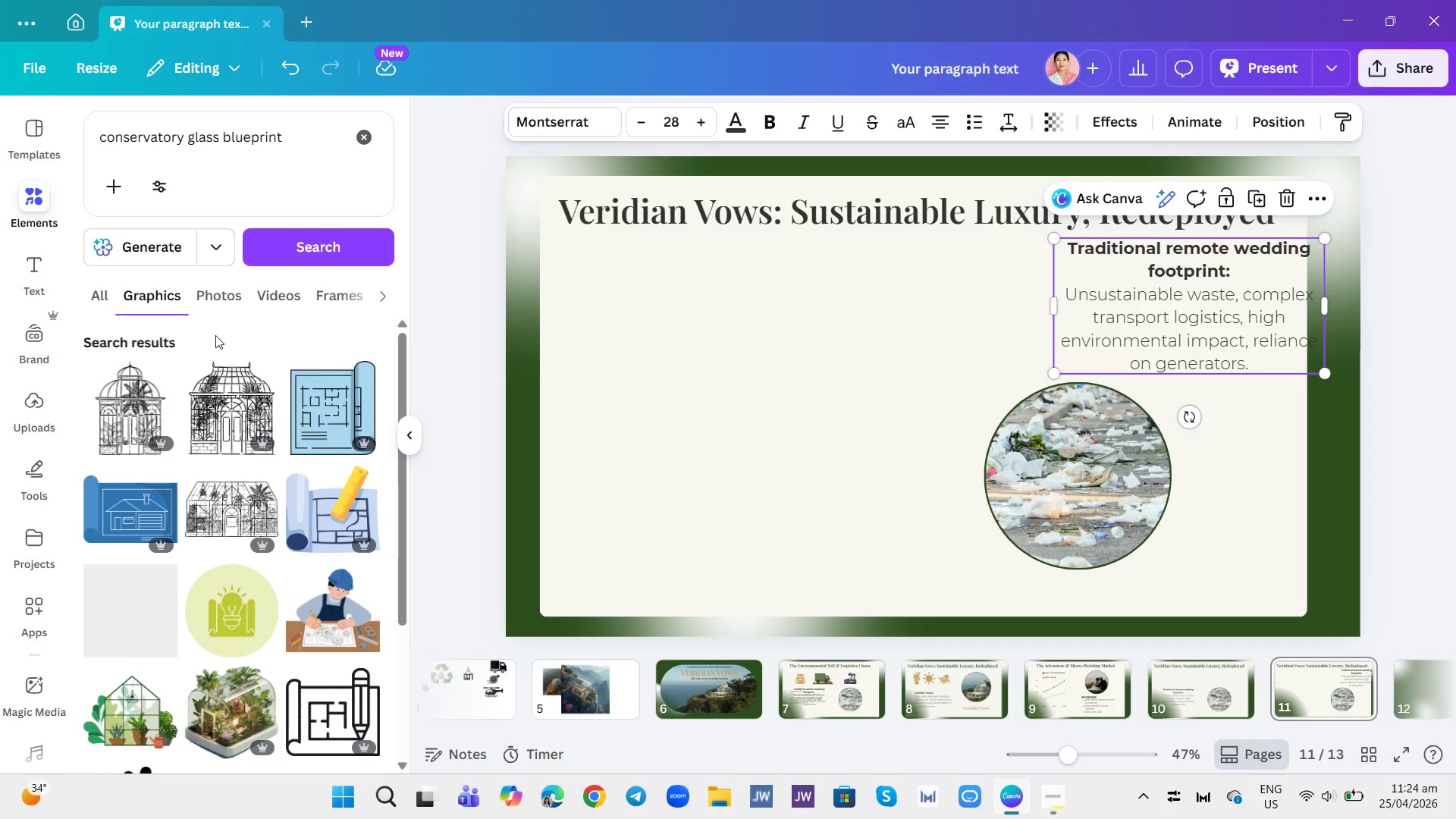 
scroll: coordinate [265, 432], scroll_direction: down, amount: 17.0
 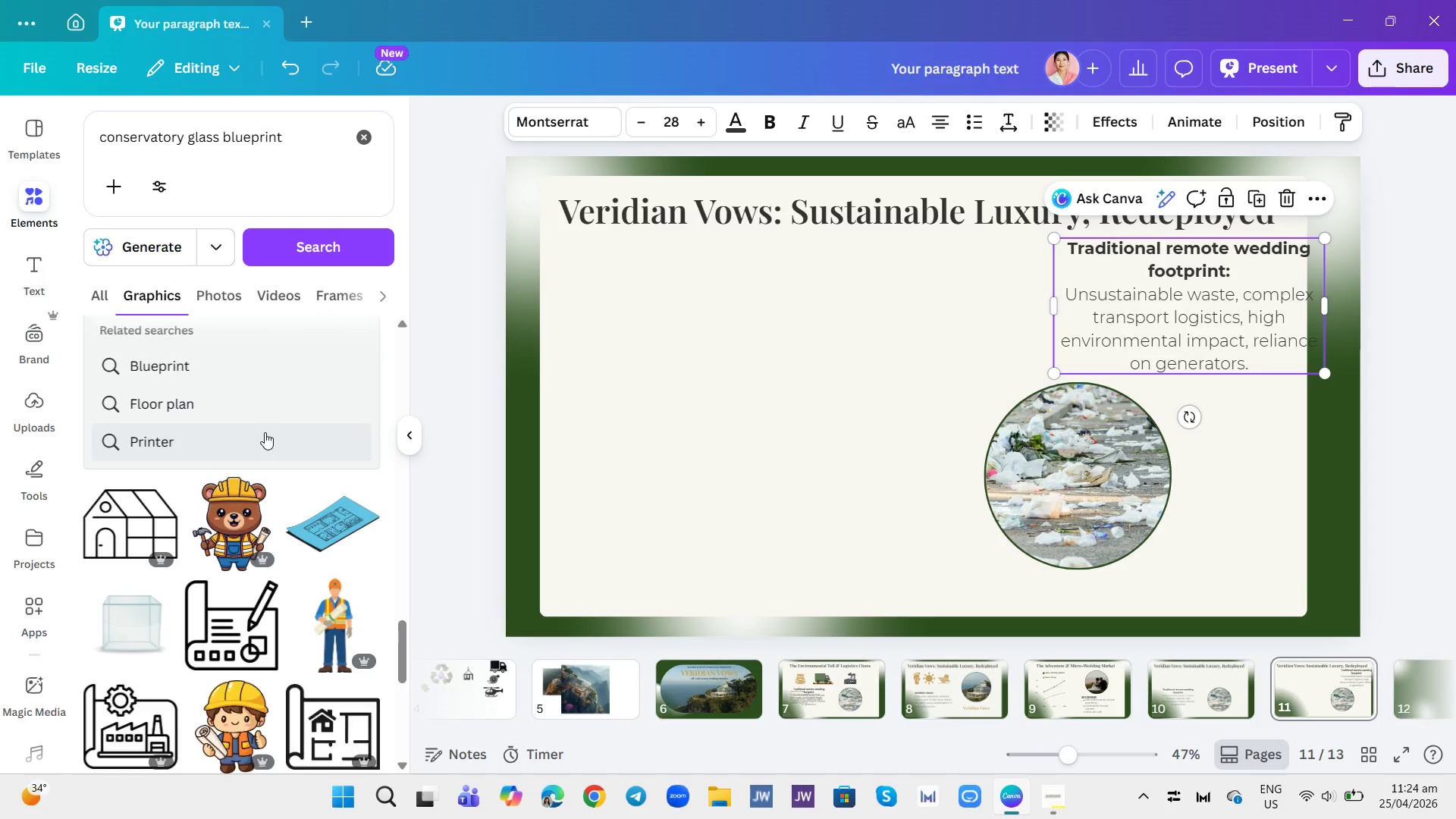 
scroll: coordinate [266, 434], scroll_direction: down, amount: 8.0
 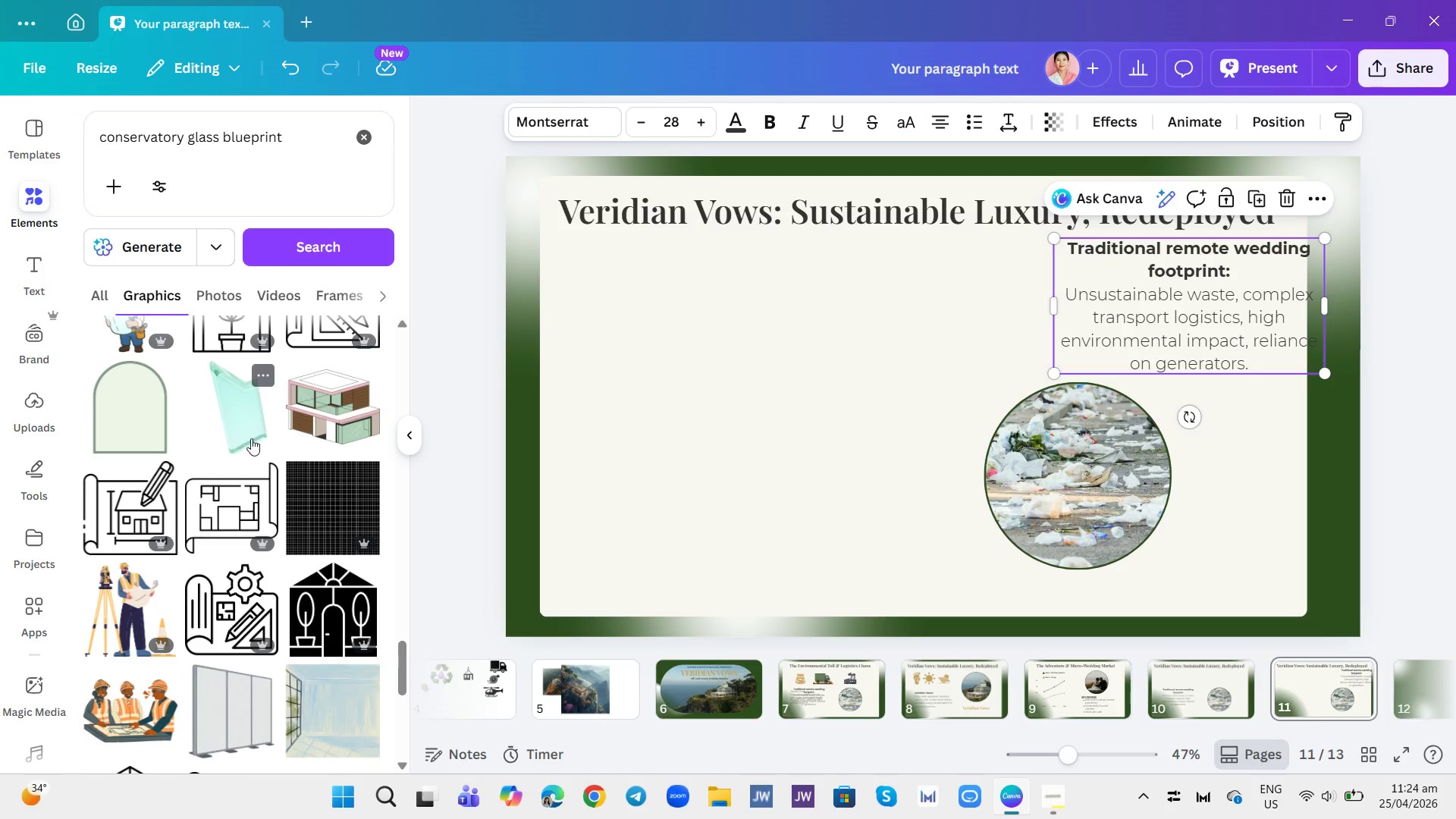 
scroll: coordinate [202, 458], scroll_direction: up, amount: 20.0
 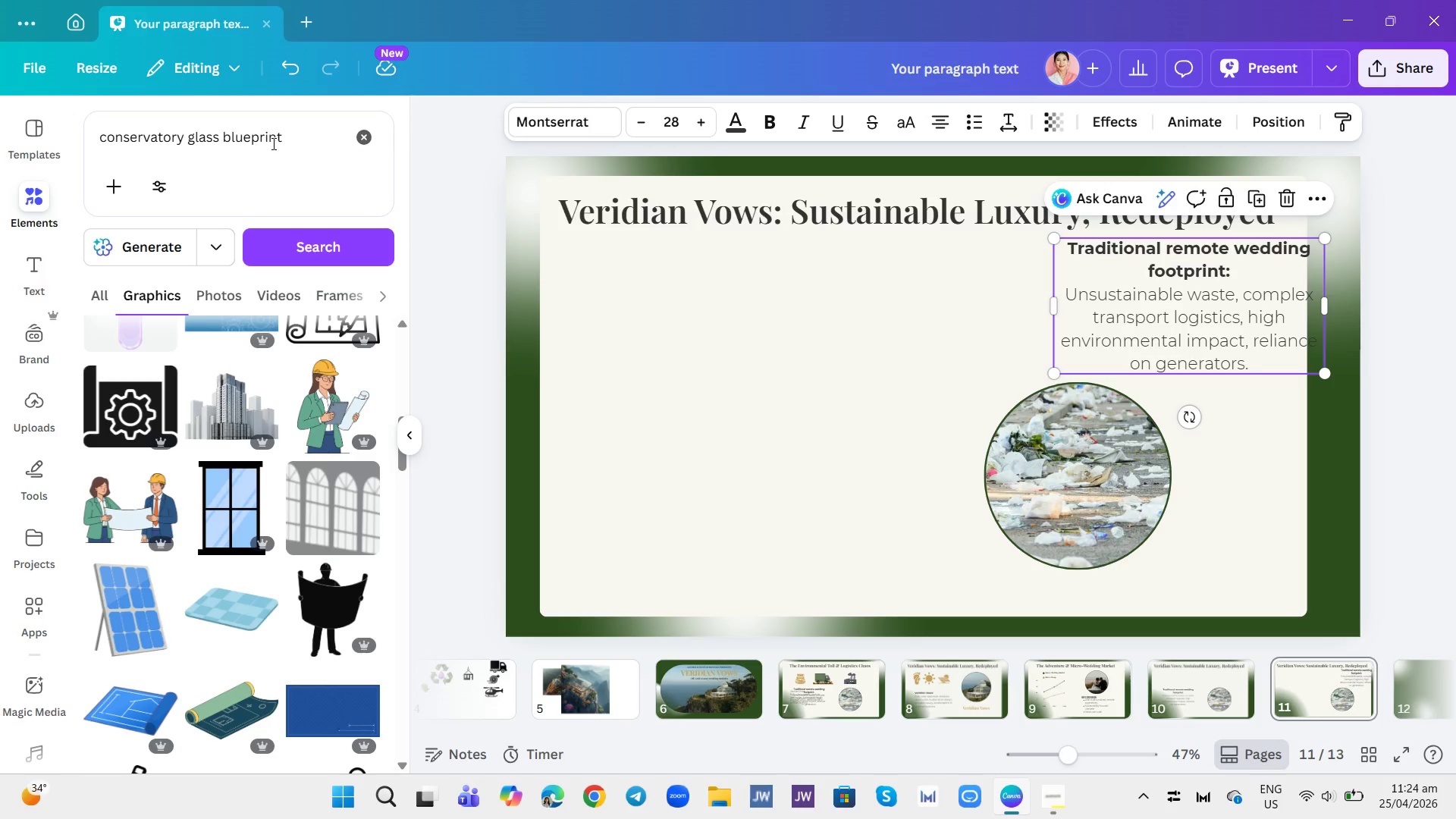 
left_click([288, 142])
 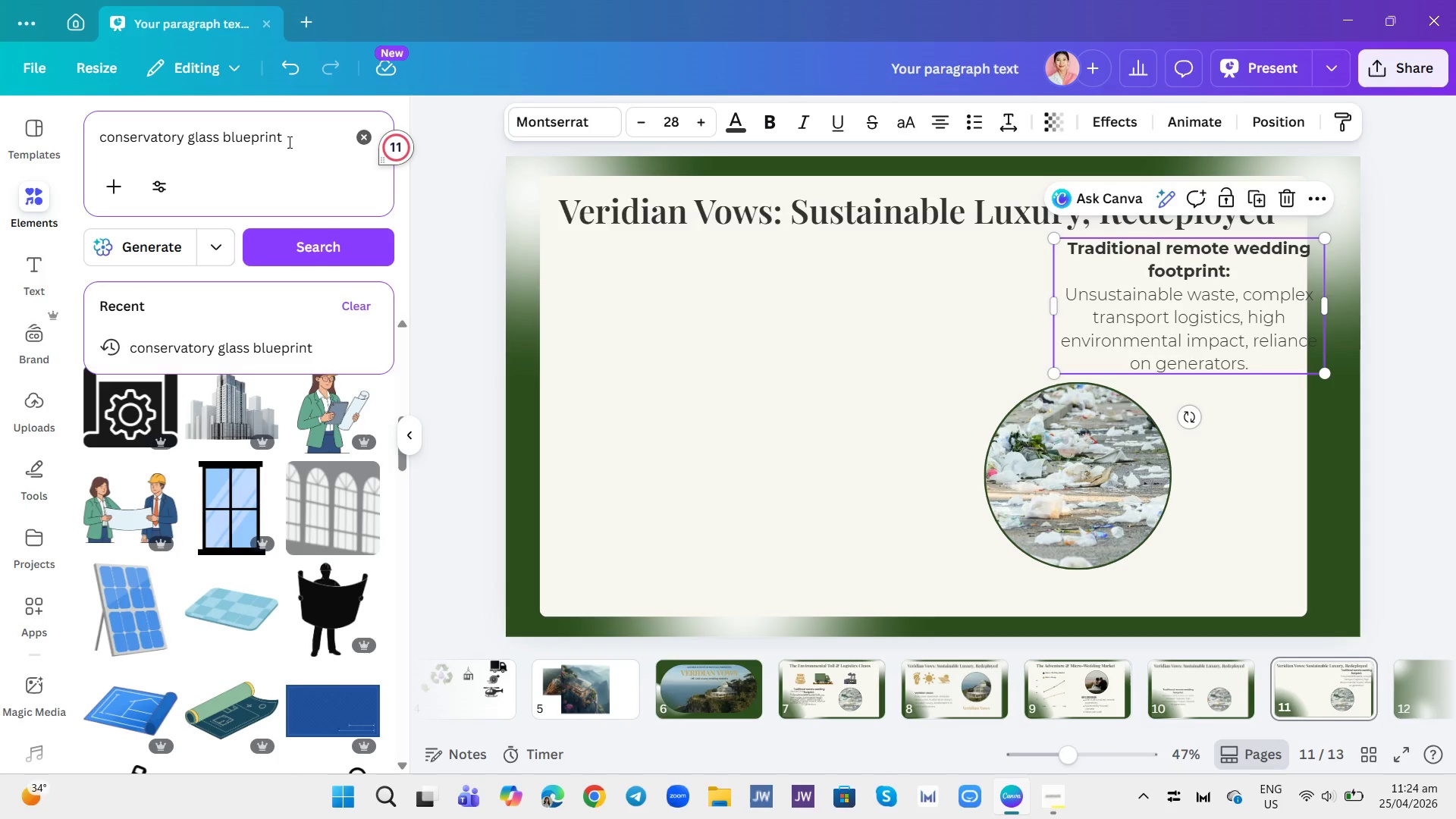 
type( draw)
key(Backspace)
key(Backspace)
type(awing)
 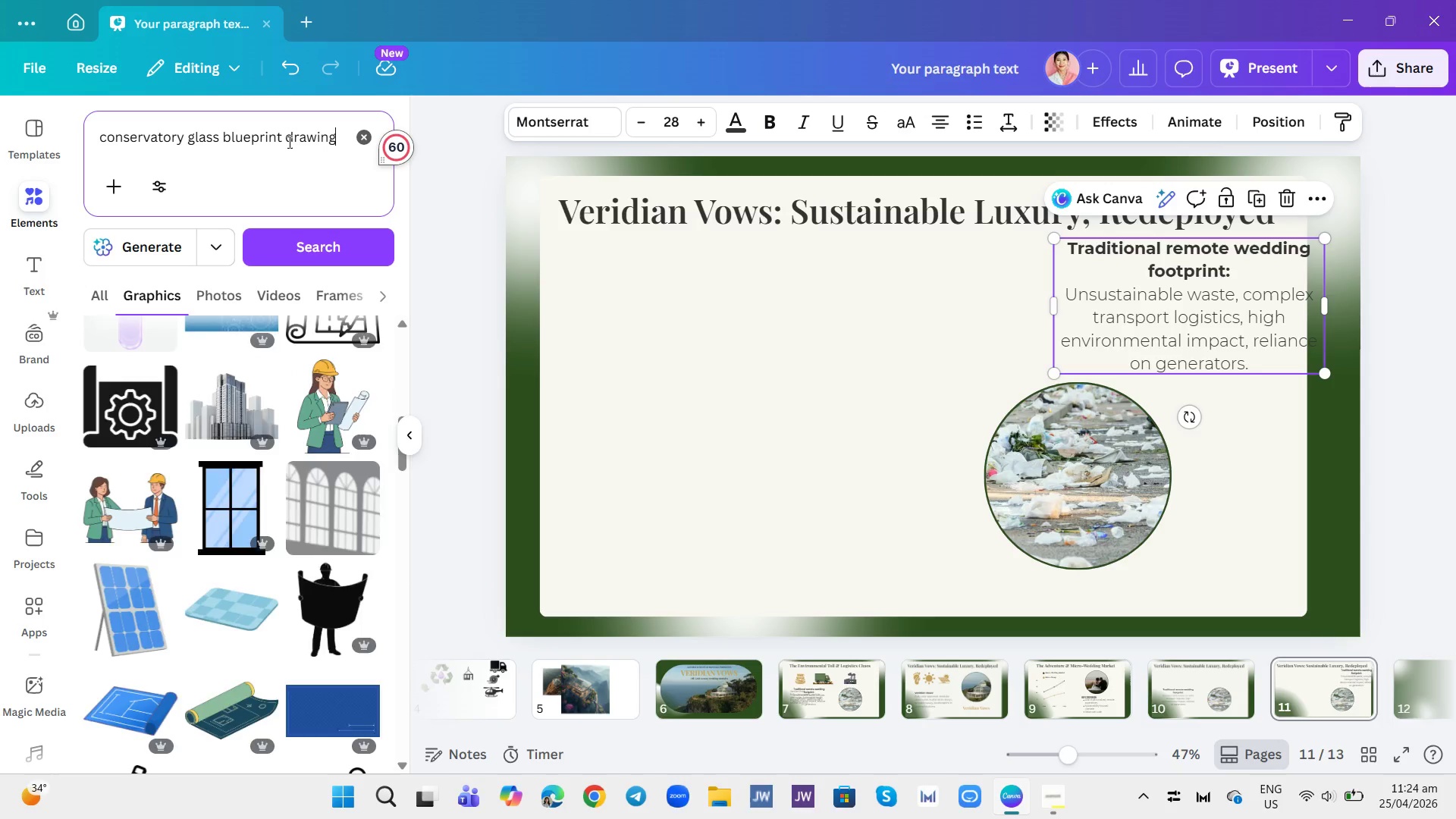 
key(Enter)
 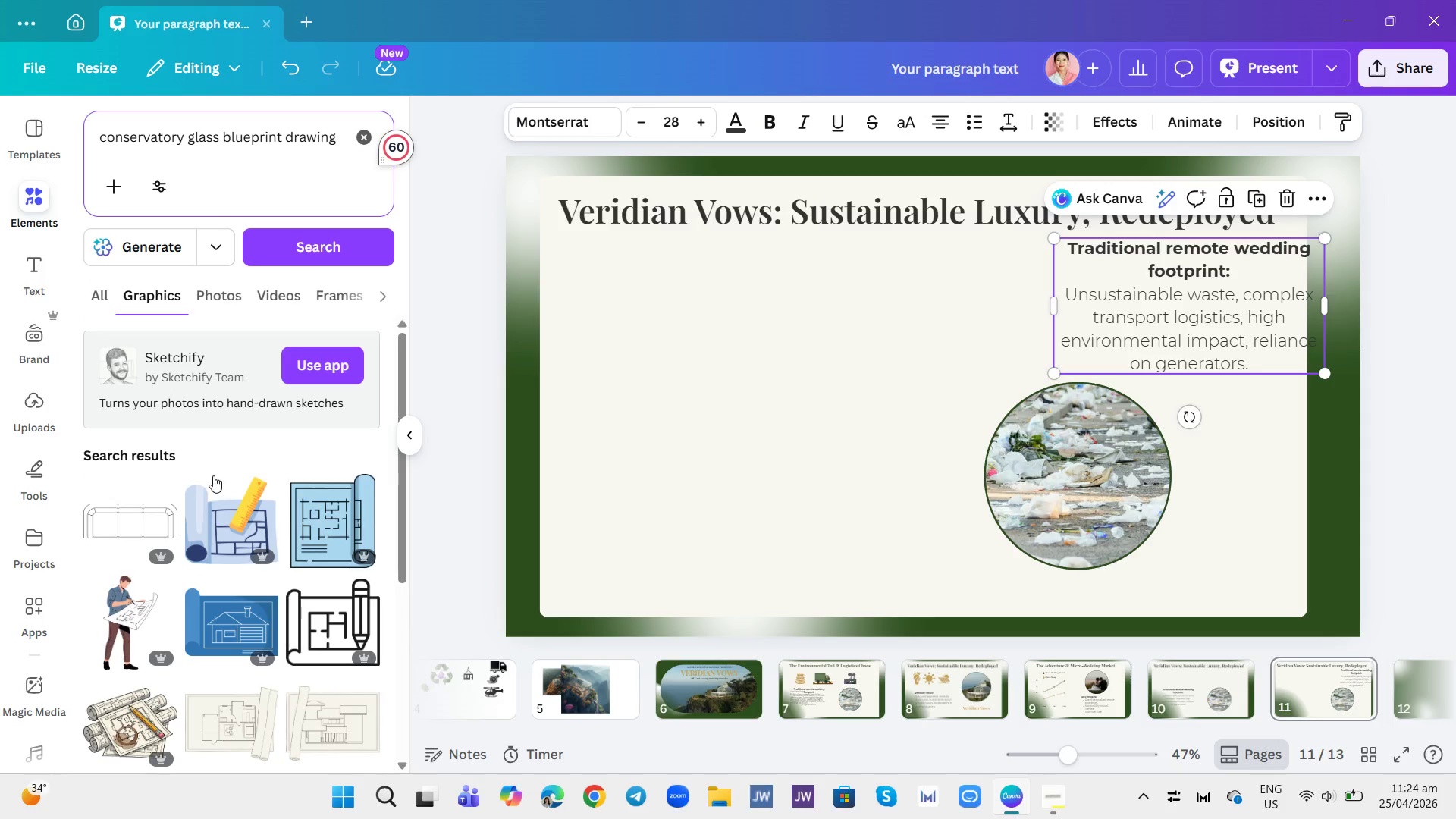 
scroll: coordinate [220, 529], scroll_direction: up, amount: 1.0
 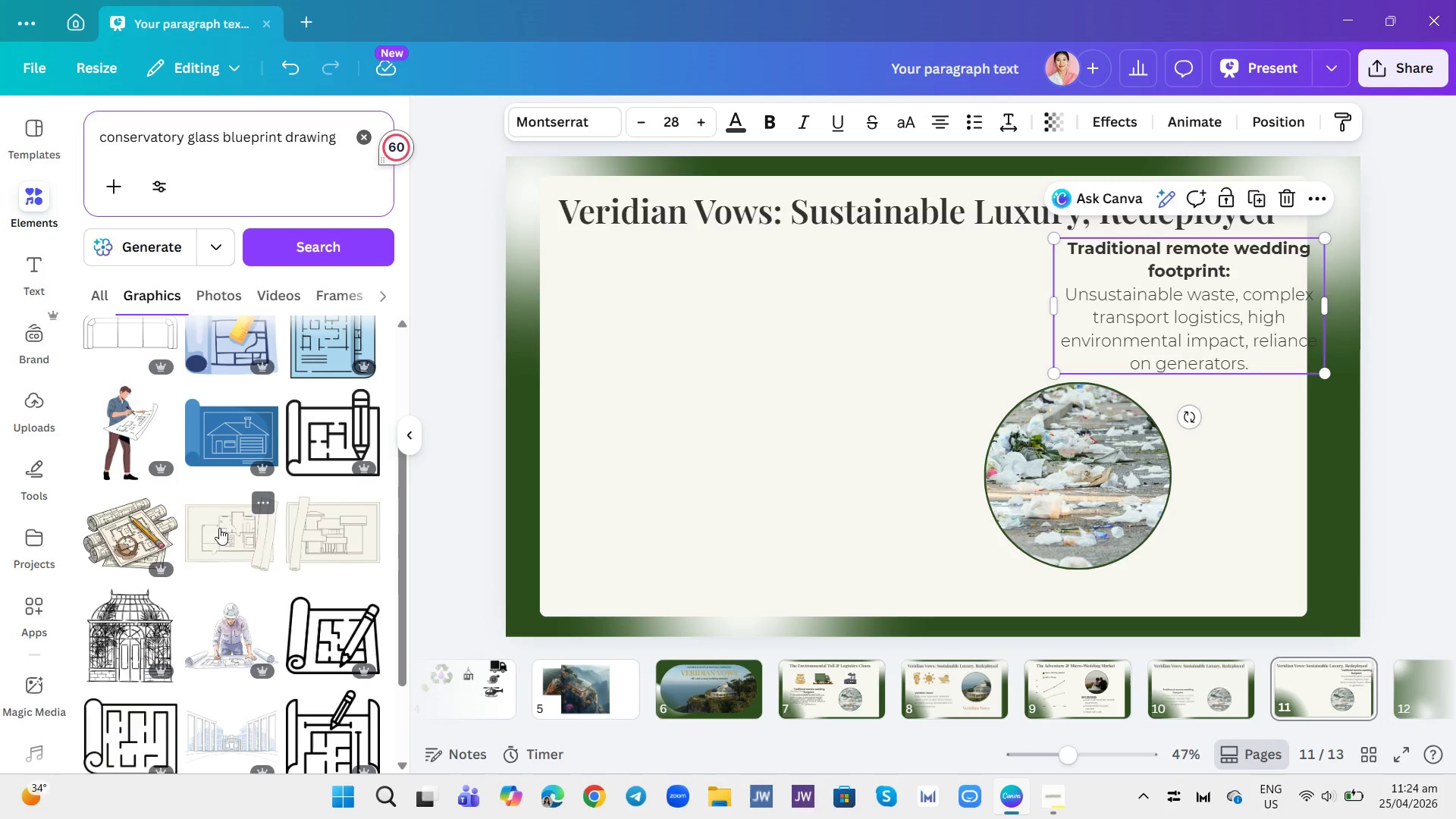 
scroll: coordinate [234, 474], scroll_direction: down, amount: 9.0
 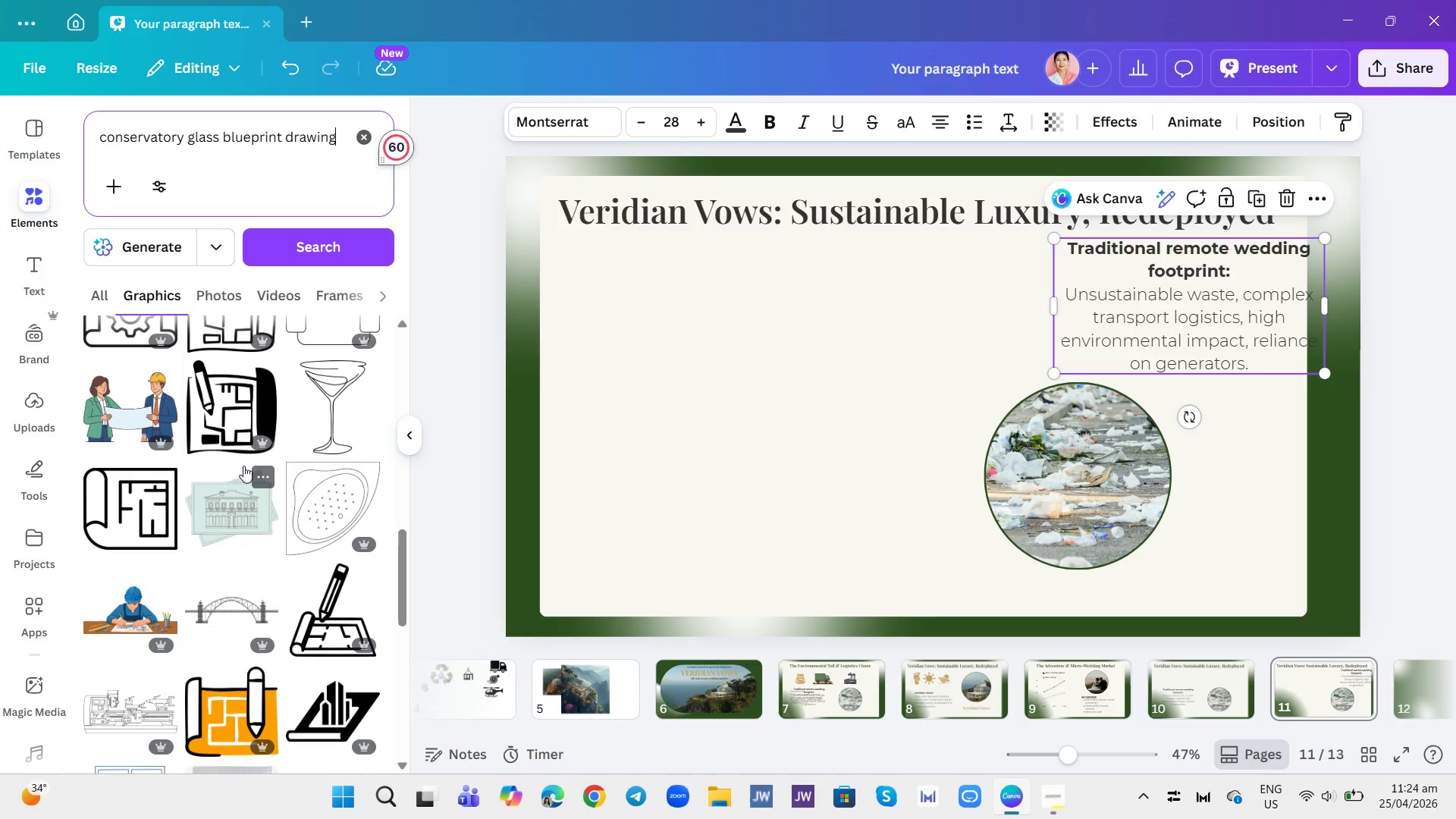 
scroll: coordinate [245, 463], scroll_direction: down, amount: 3.0
 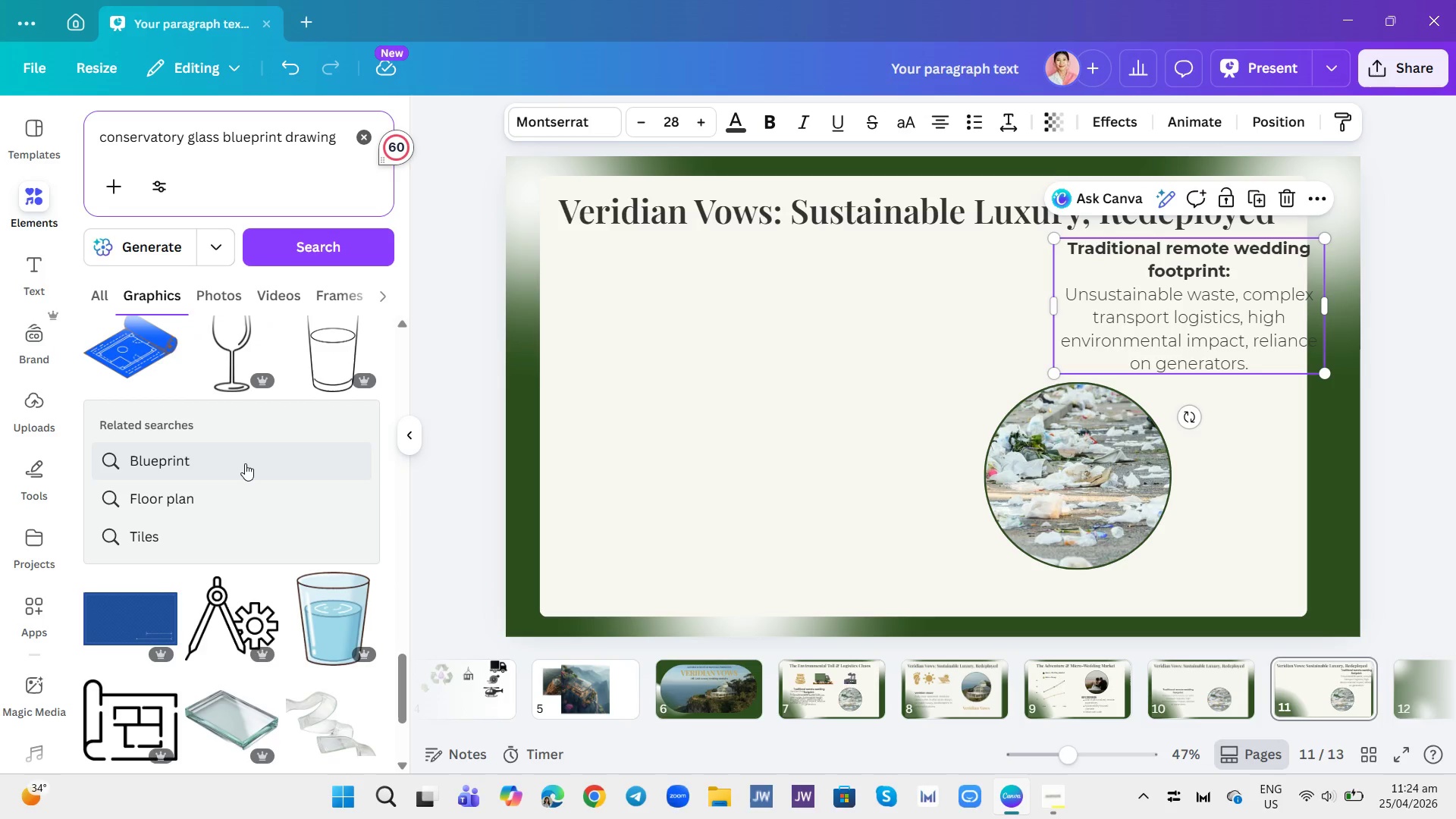 
scroll: coordinate [245, 449], scroll_direction: up, amount: 17.0
 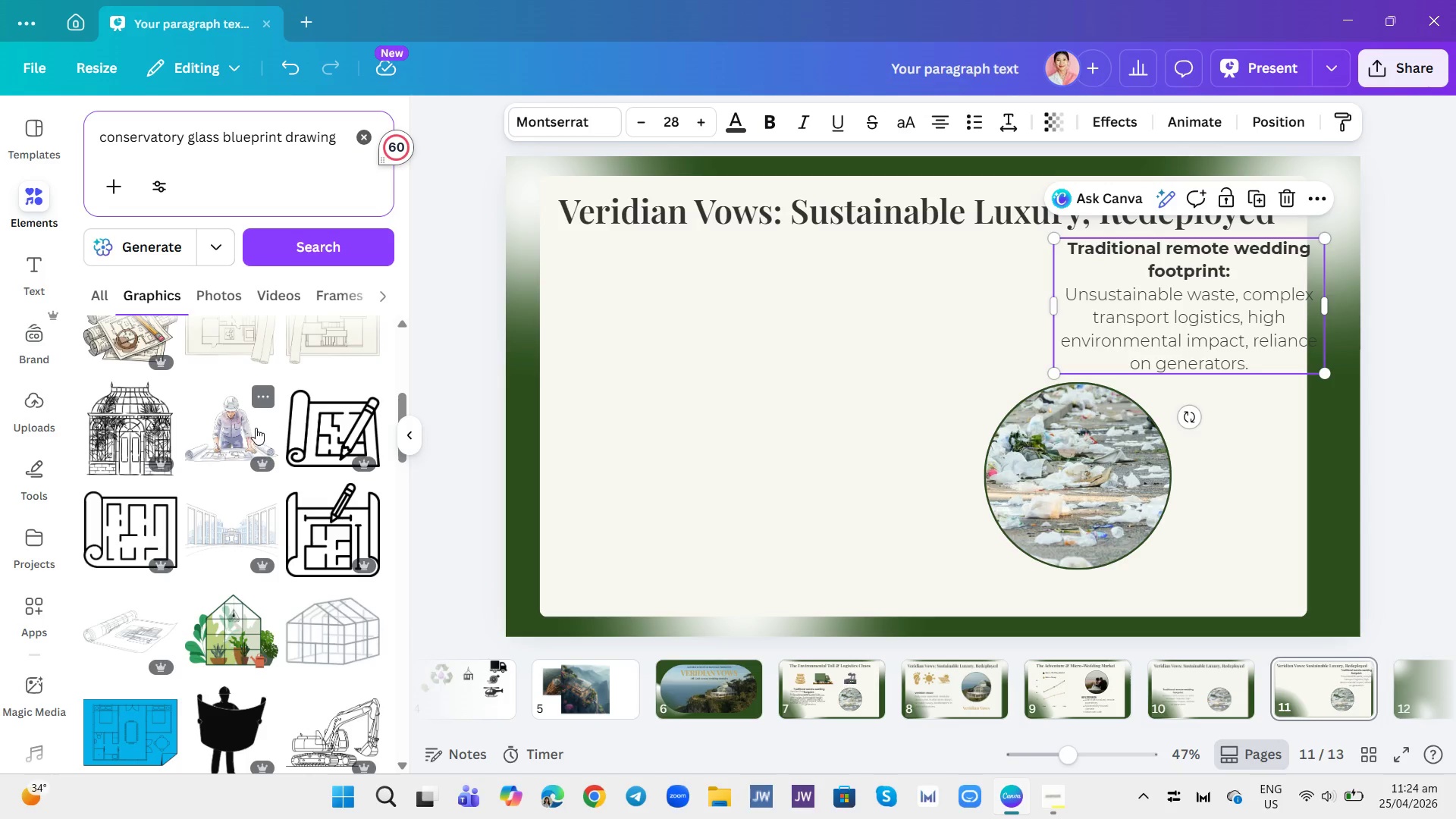 
right_click([147, 444])
 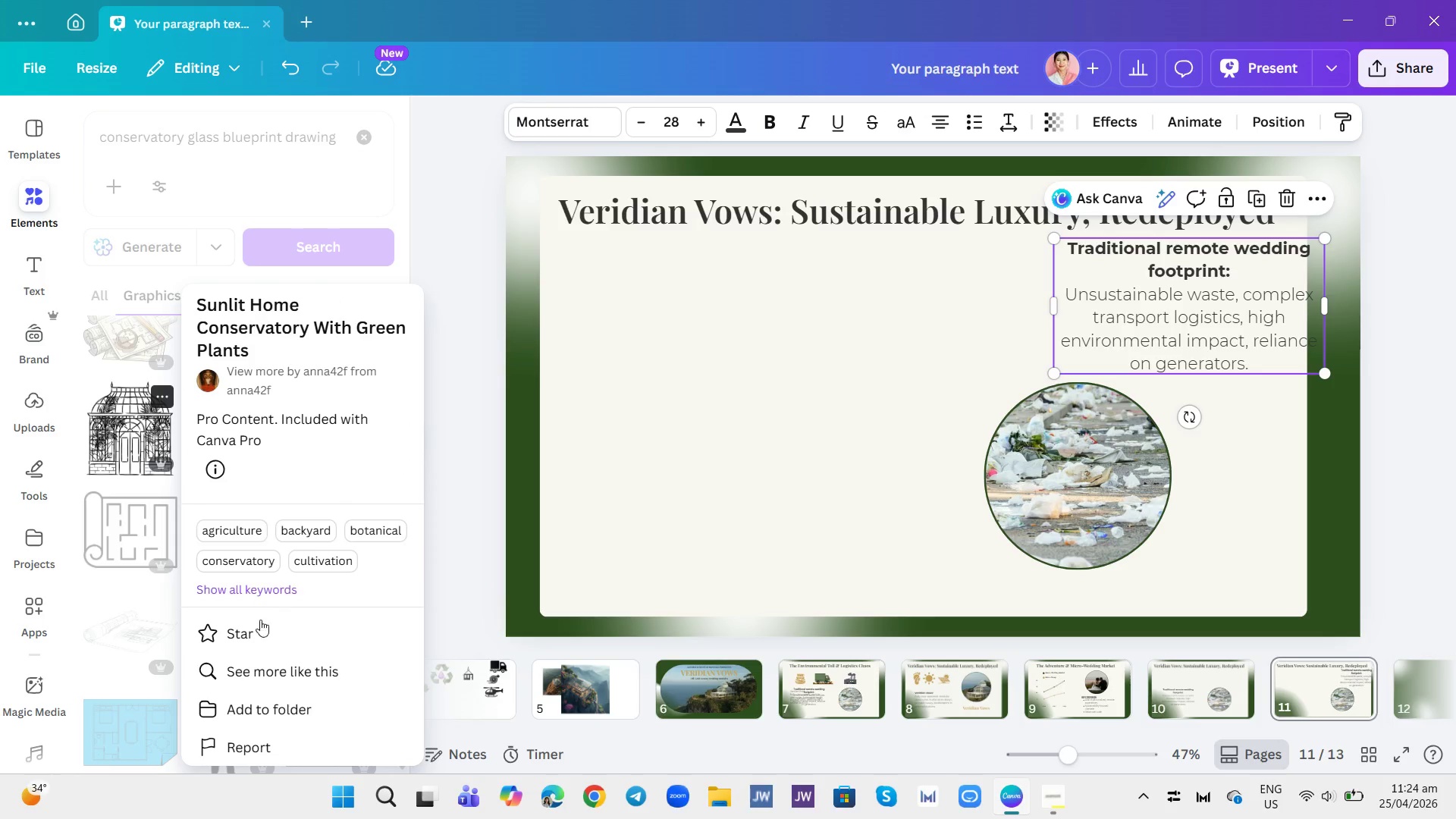 
left_click([267, 663])
 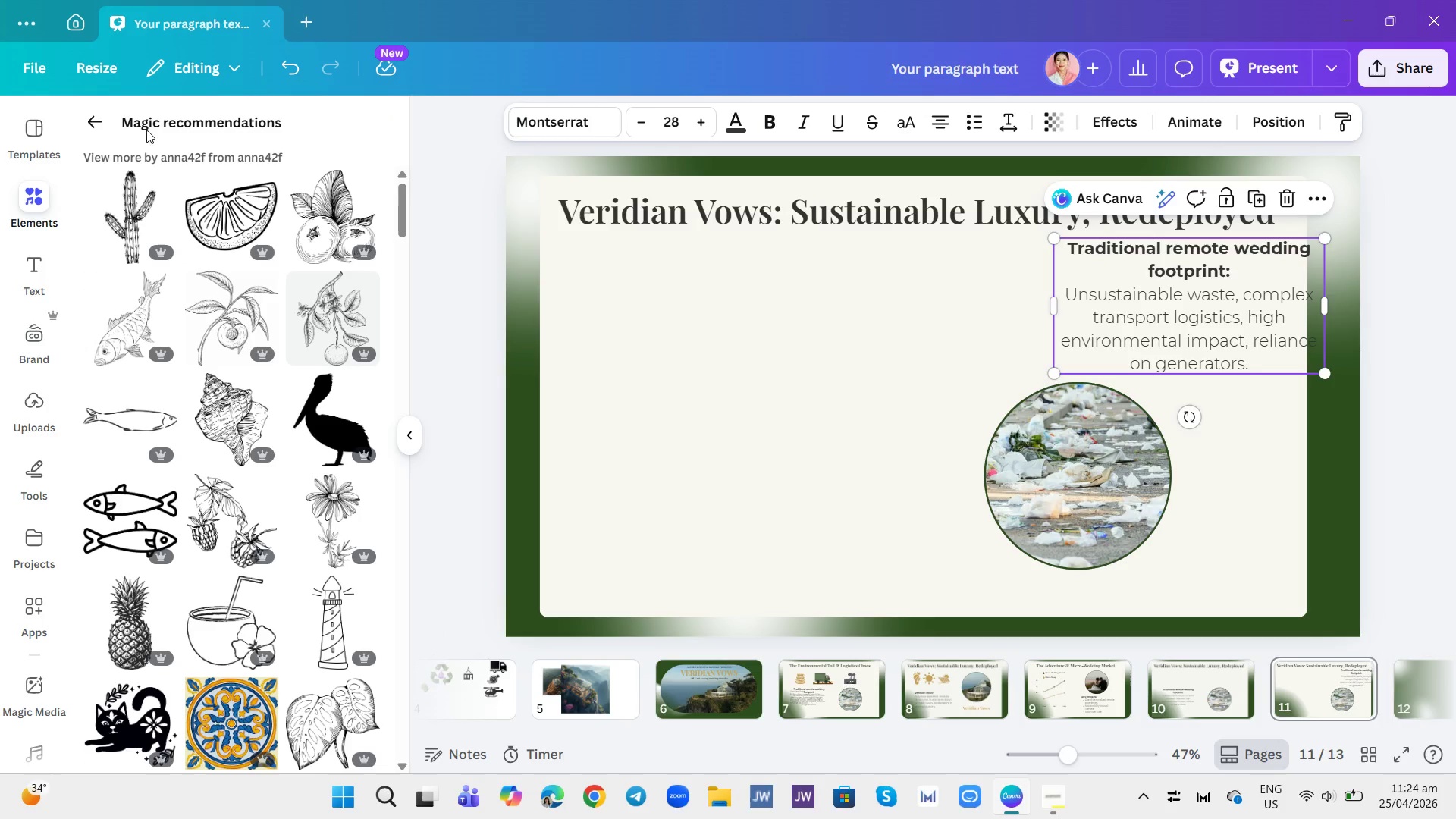 
left_click([91, 125])
 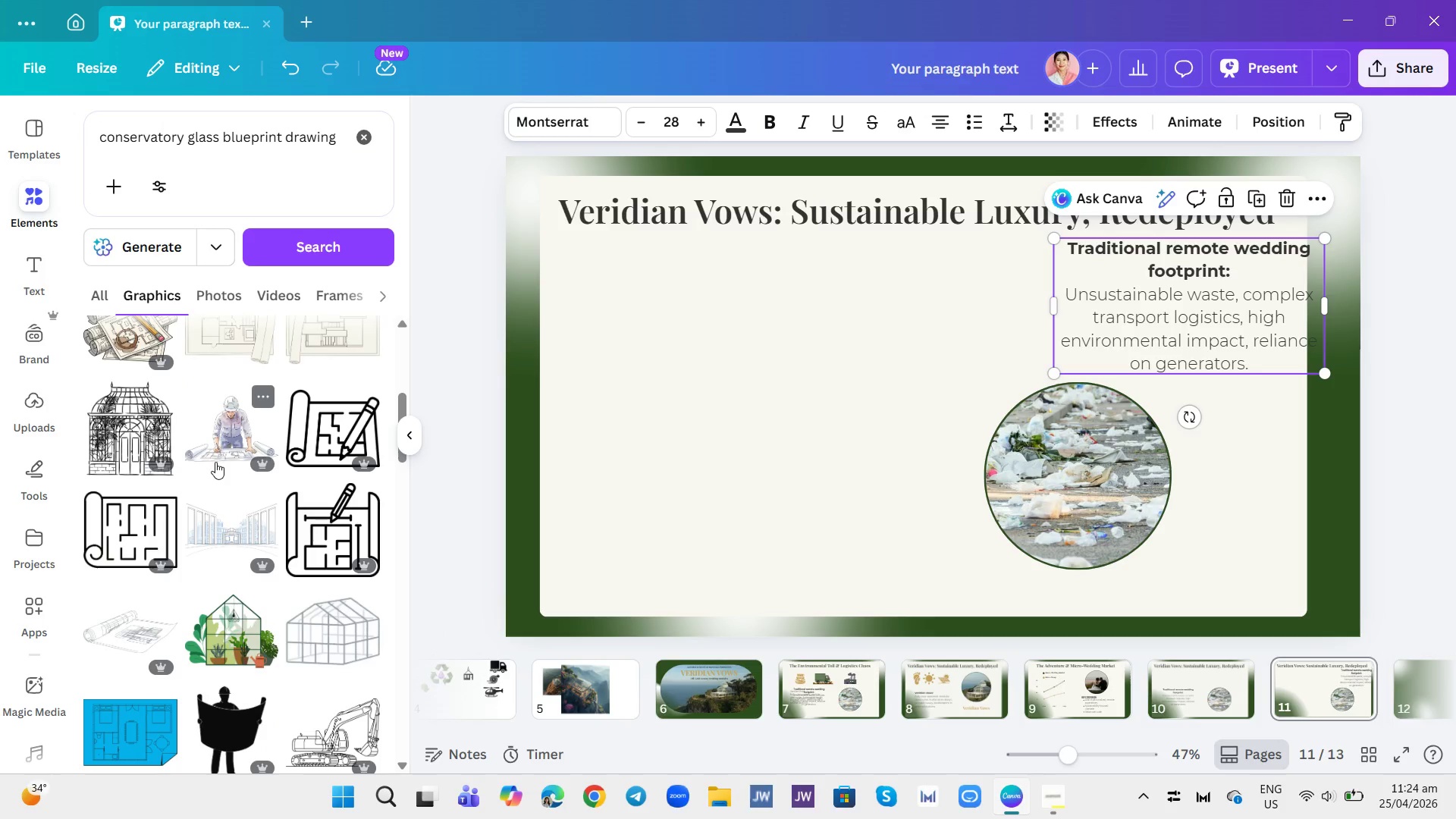 
scroll: coordinate [216, 463], scroll_direction: up, amount: 3.0
 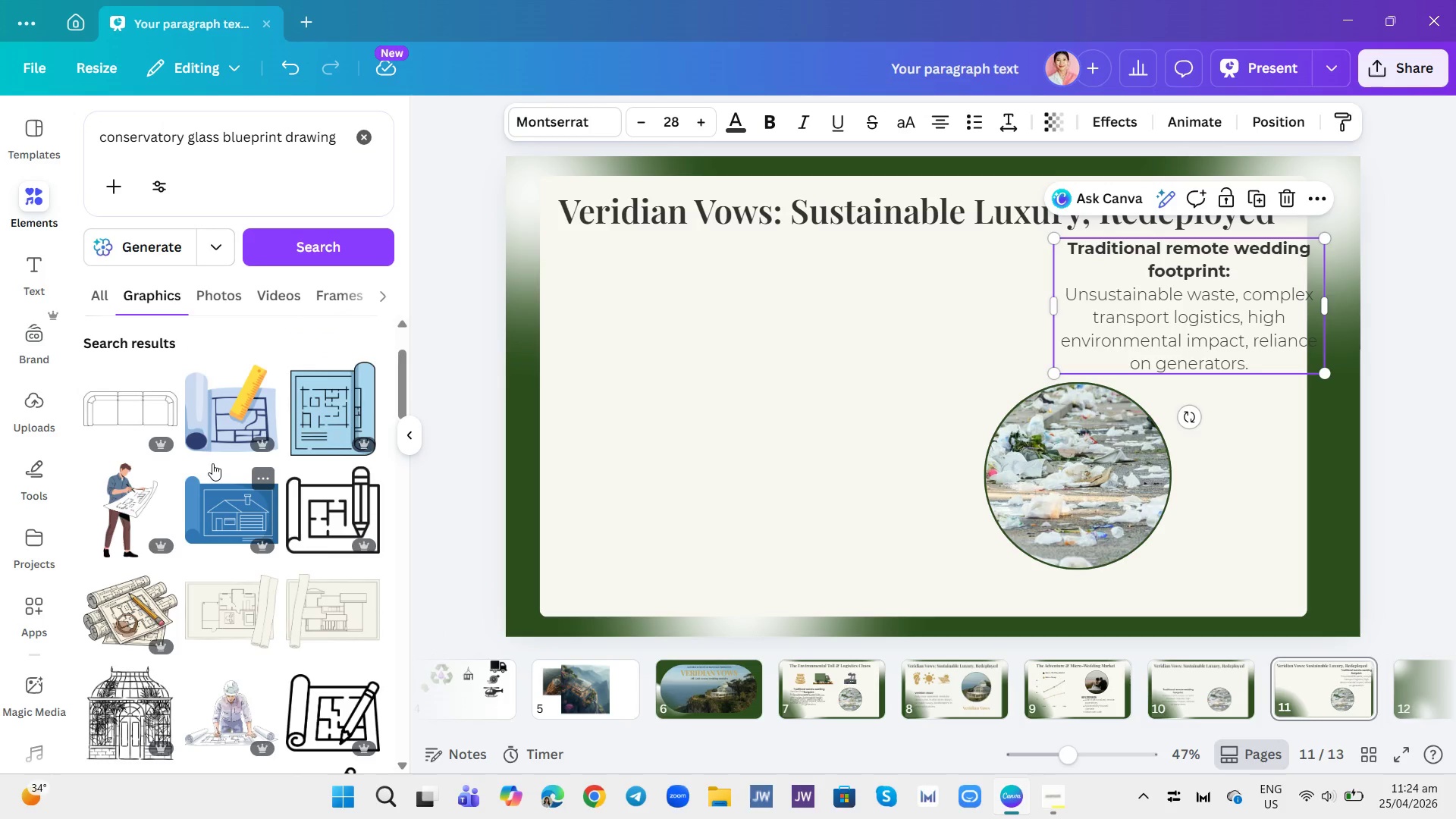 
mouse_move([237, 477])
 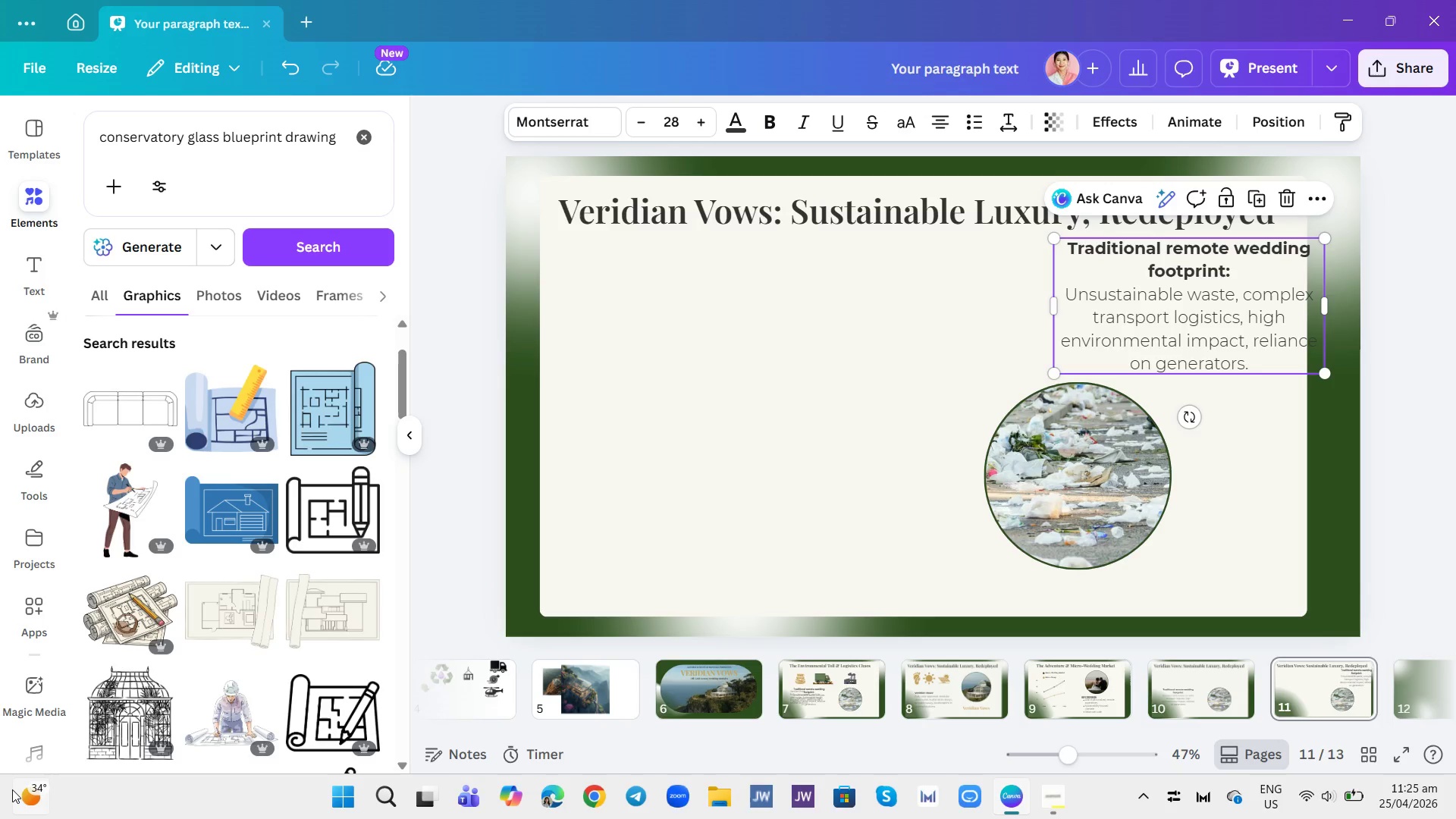 
wait(9.89)
 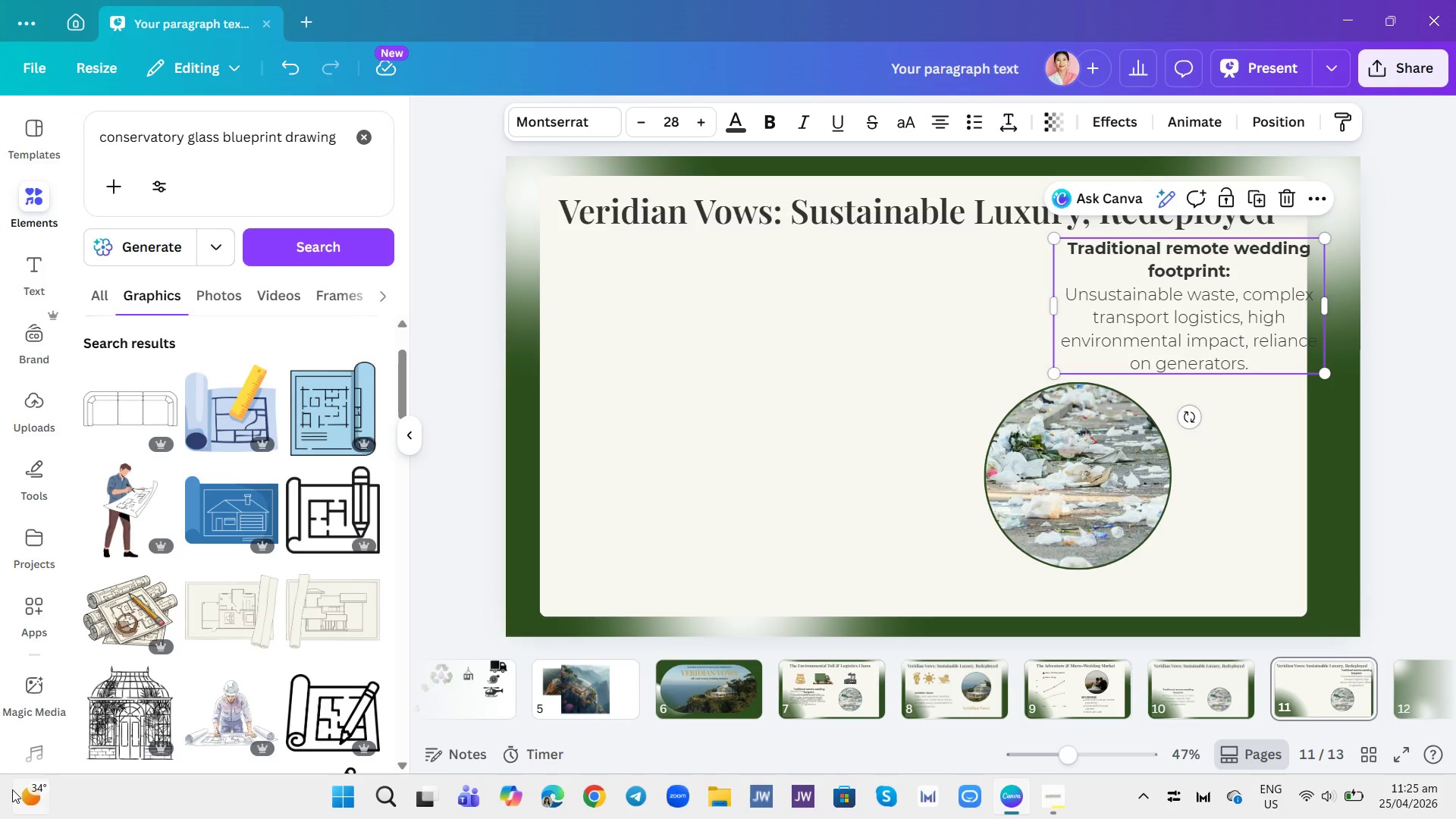 
left_click([131, 711])
 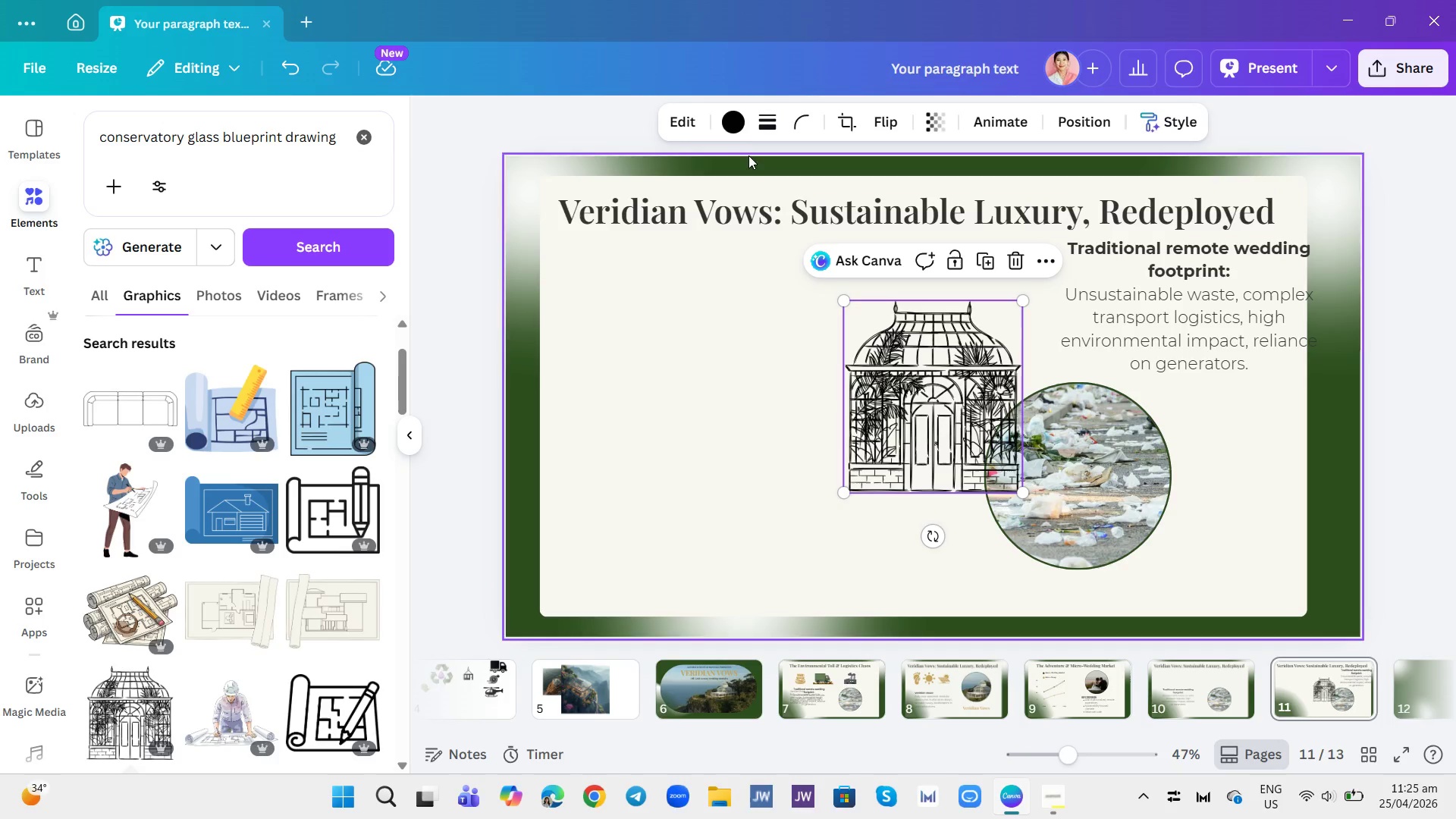 
left_click([730, 118])
 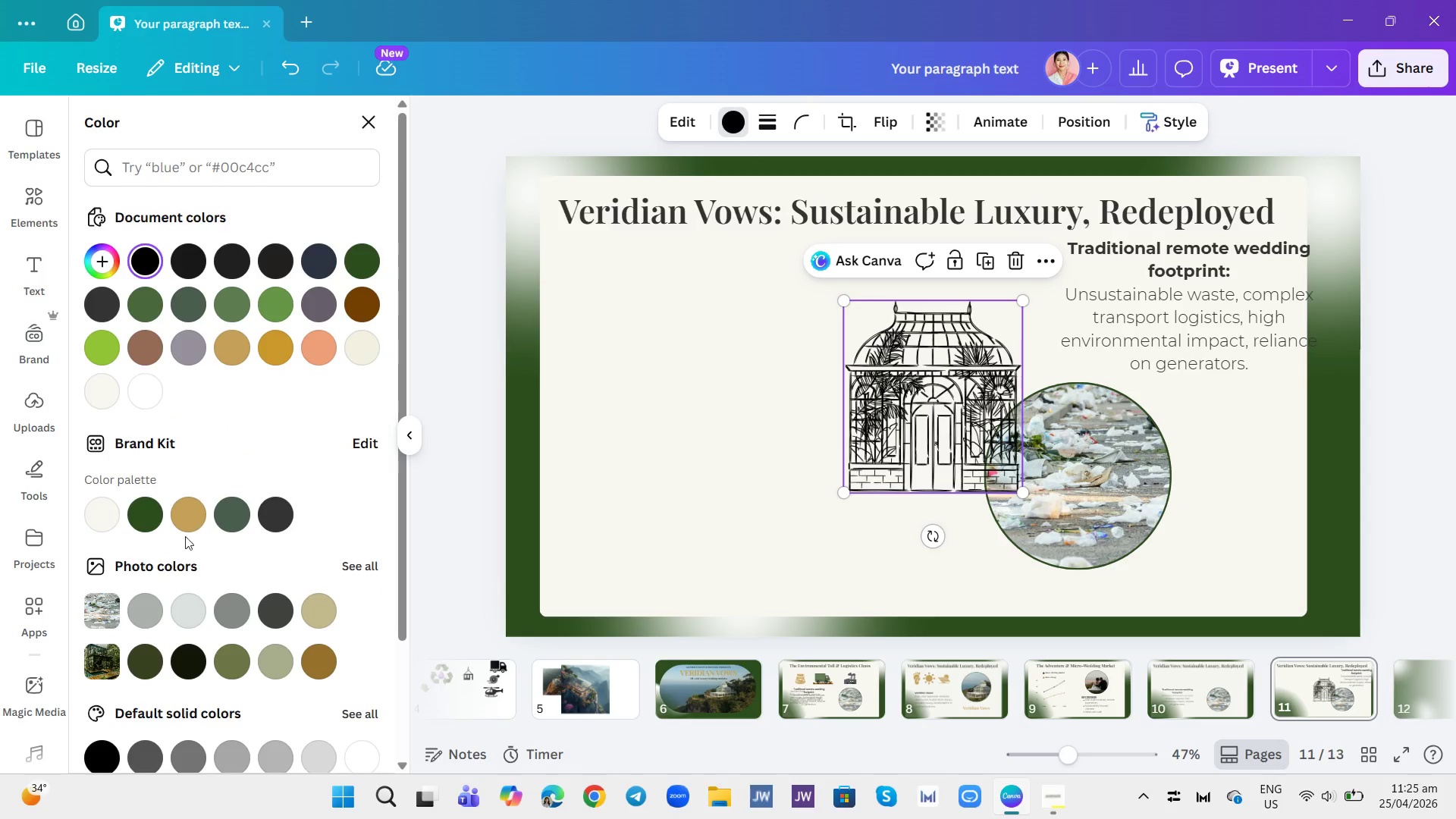 
left_click([188, 513])
 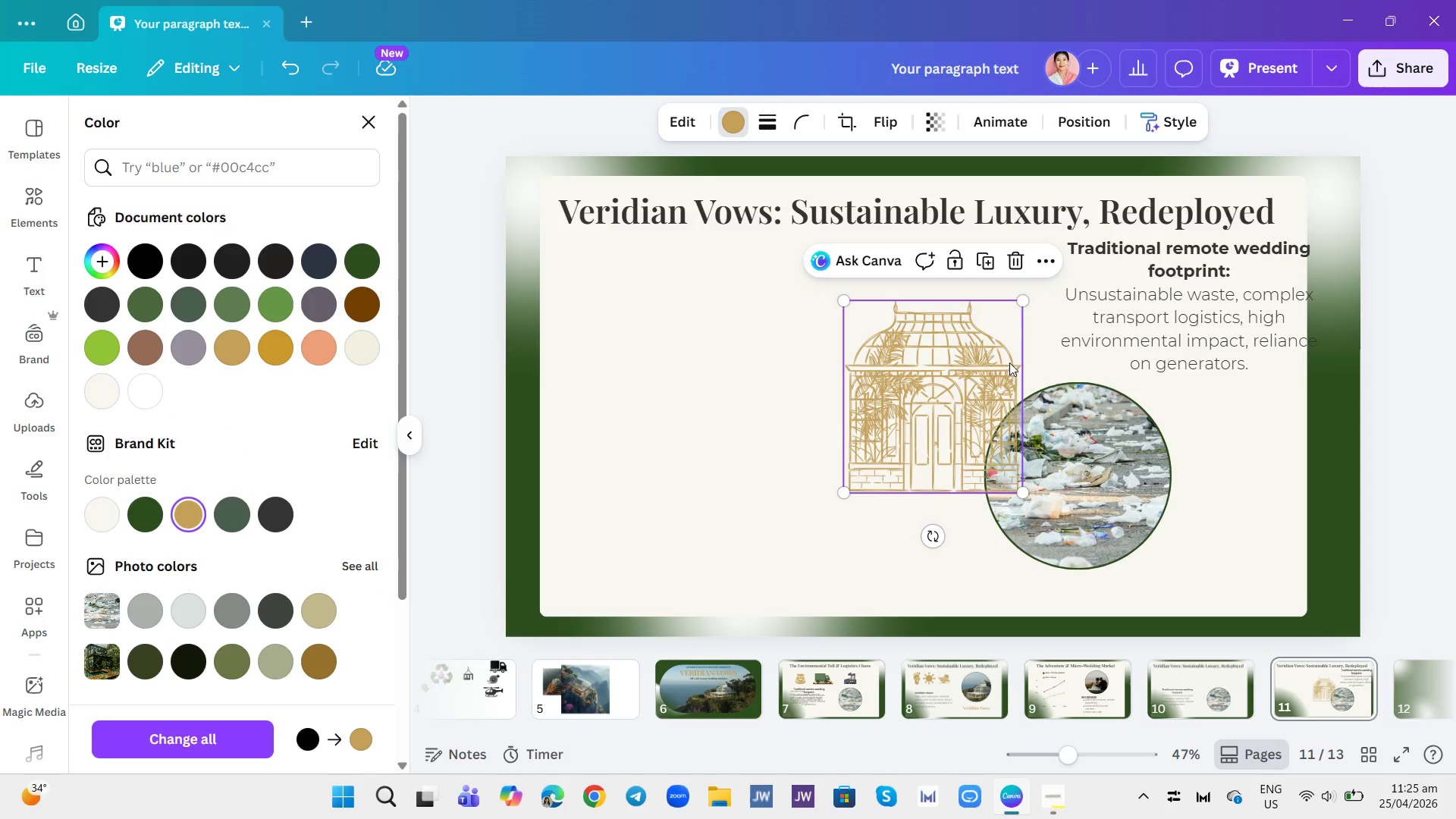 
left_click_drag(start_coordinate=[961, 375], to_coordinate=[792, 382])
 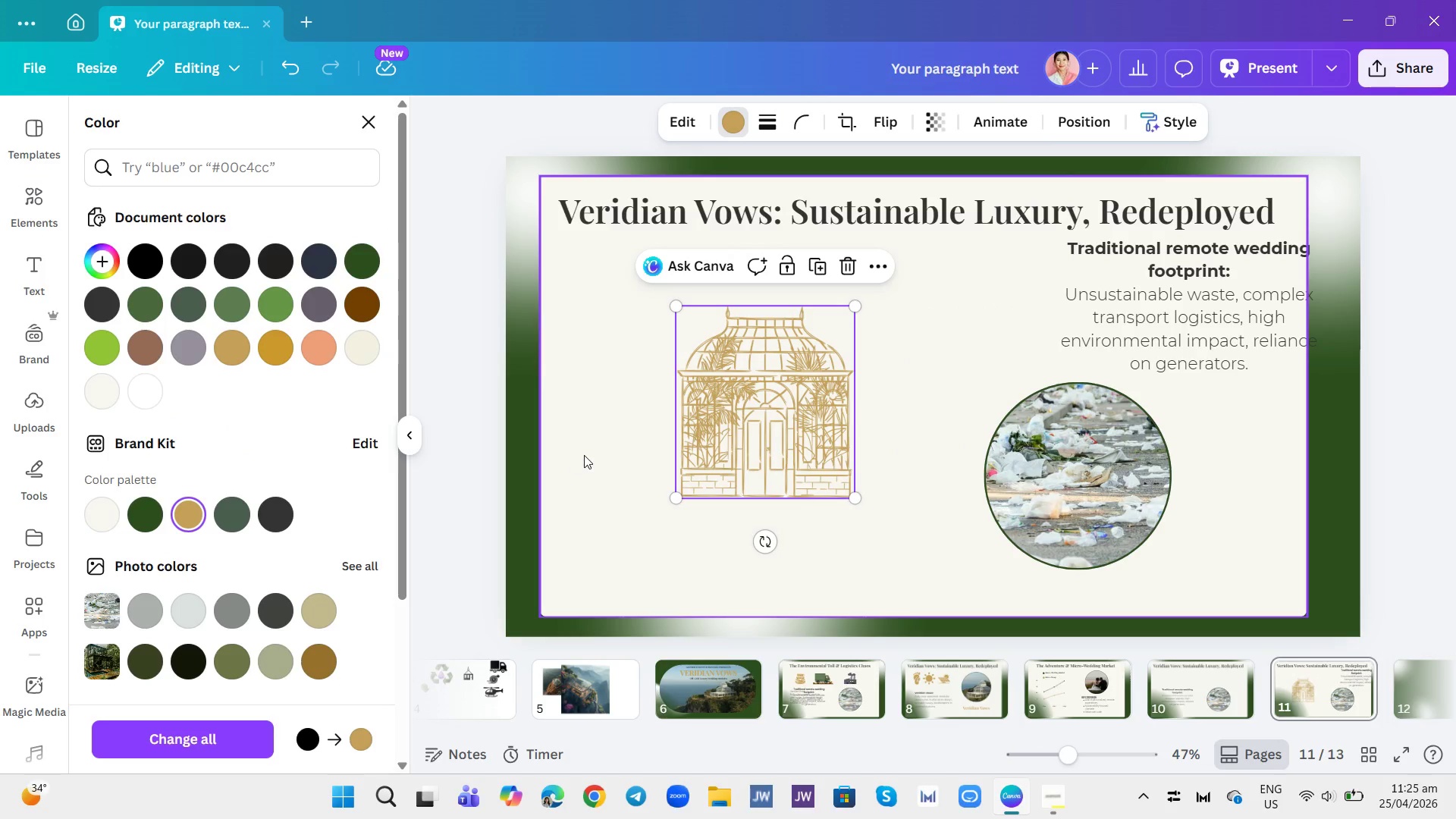 
left_click_drag(start_coordinate=[759, 414], to_coordinate=[758, 450])
 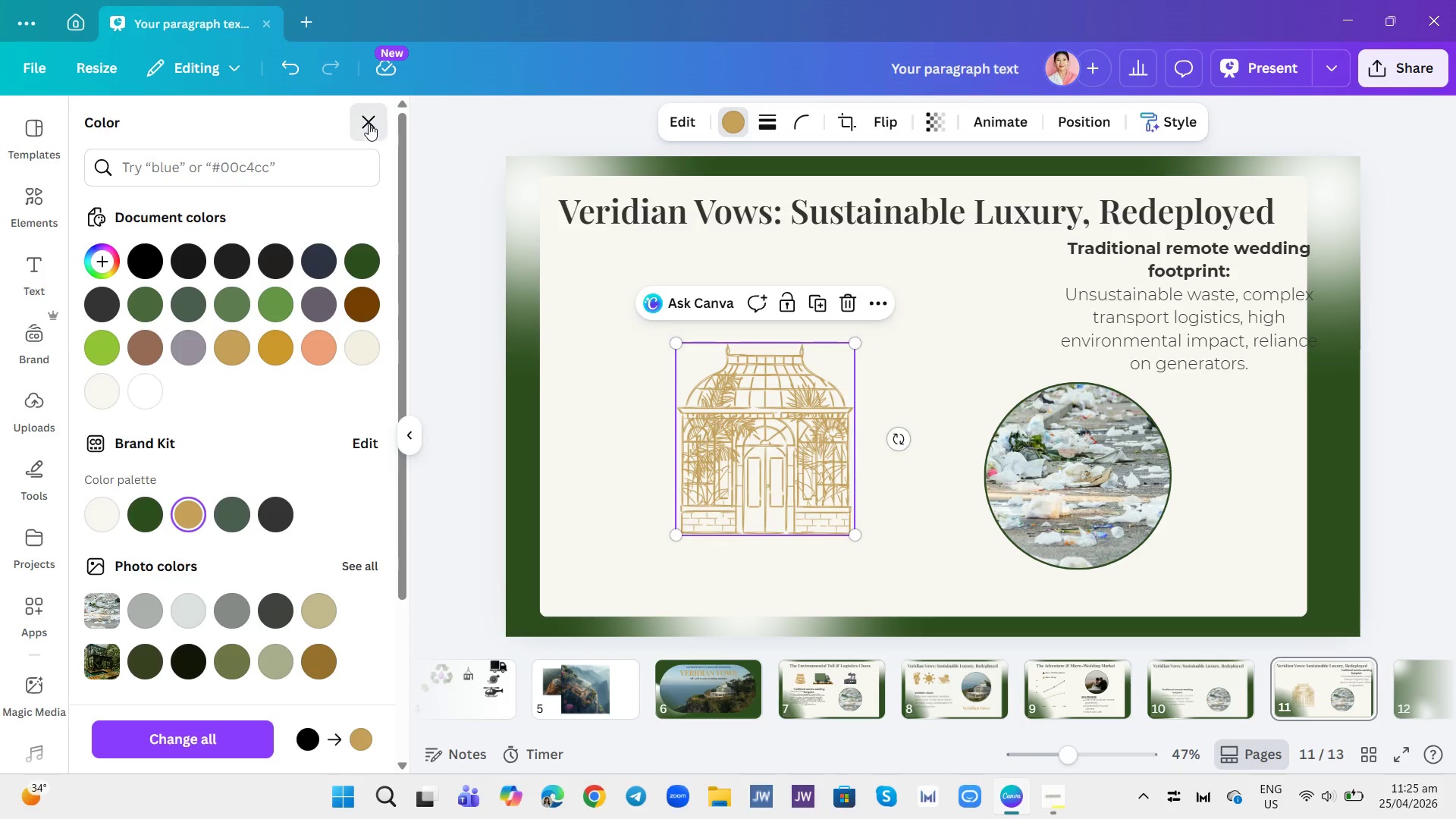 
wait(5.06)
 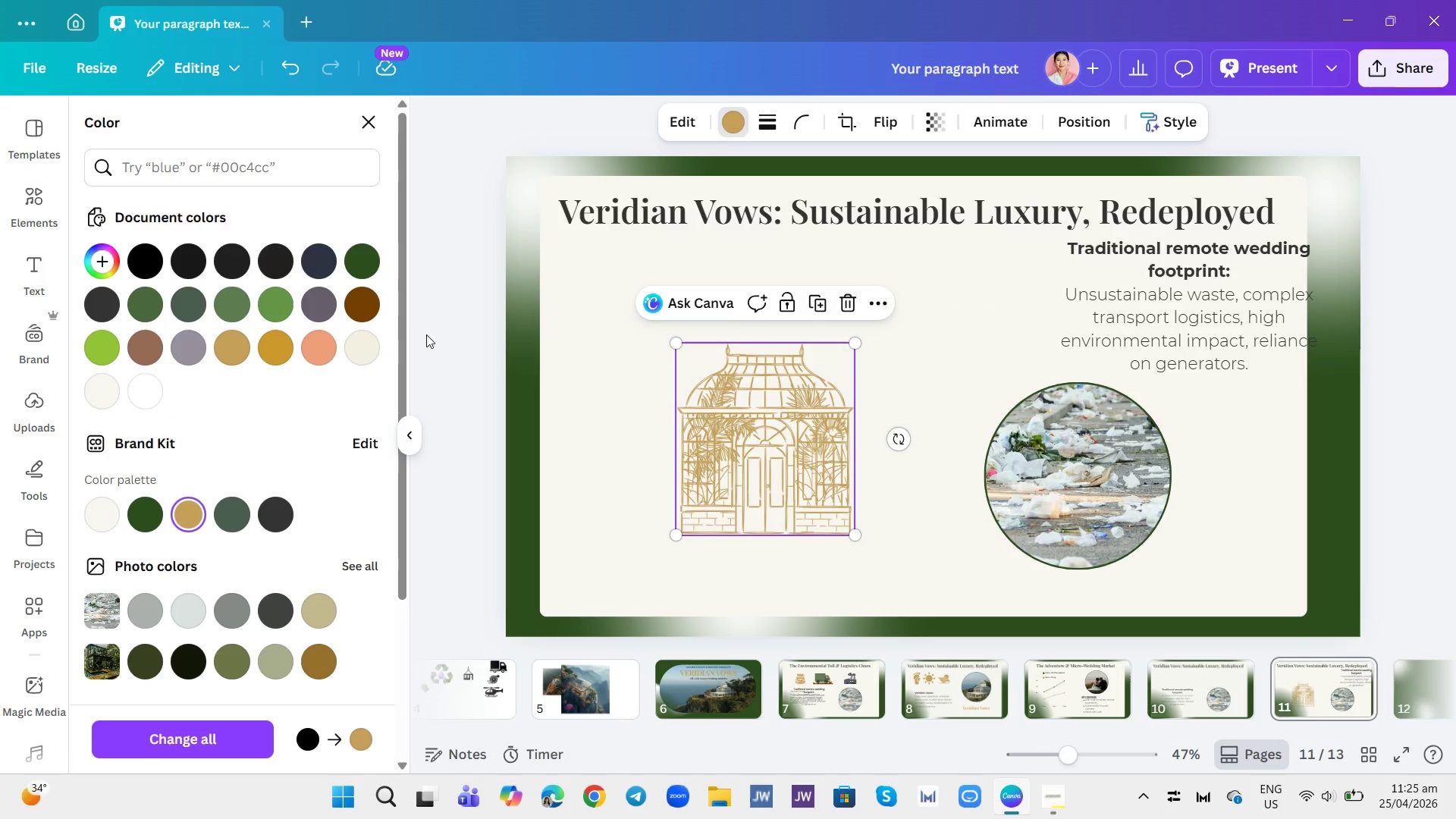 
left_click([369, 136])
 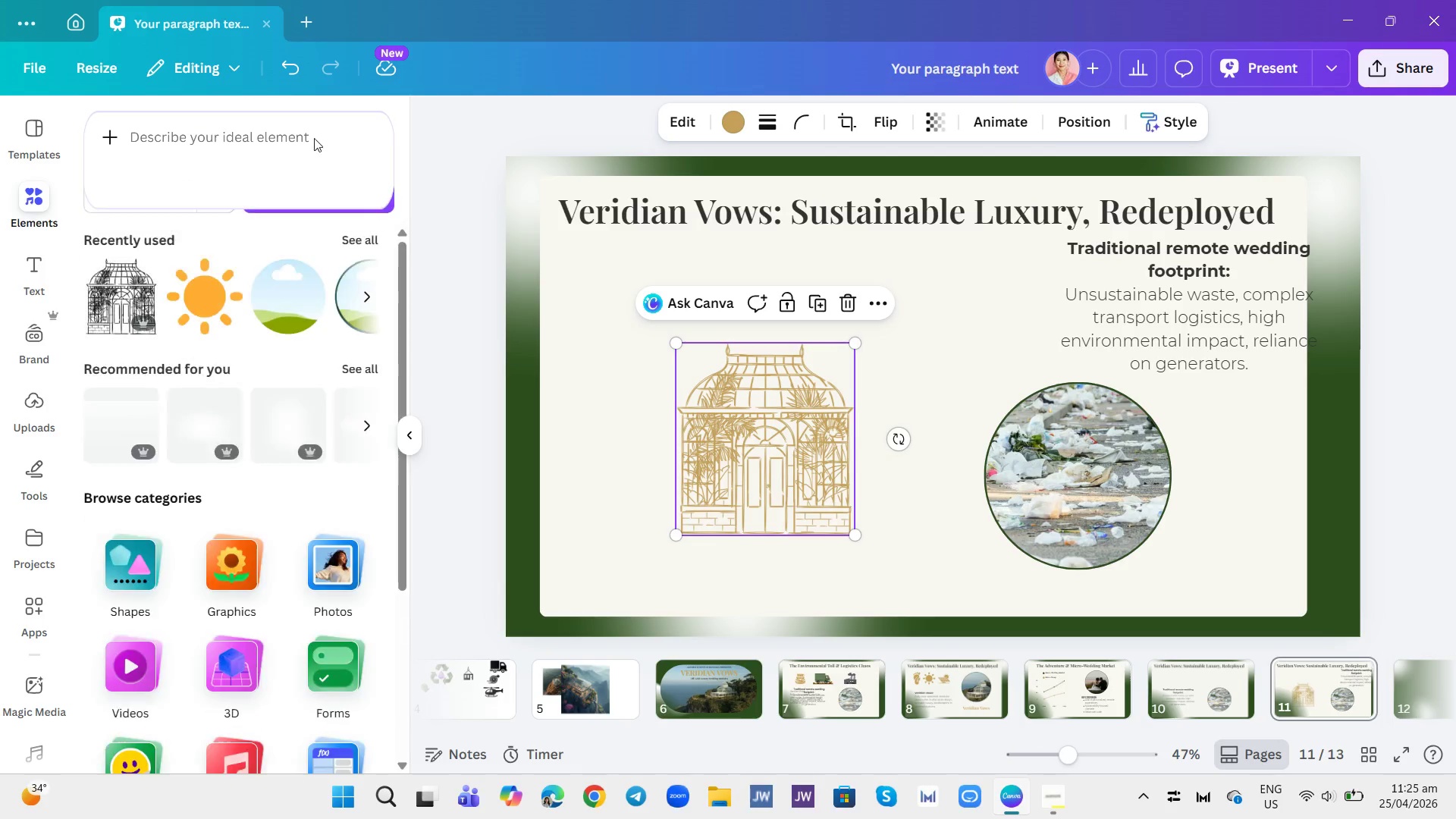 
left_click([300, 137])
 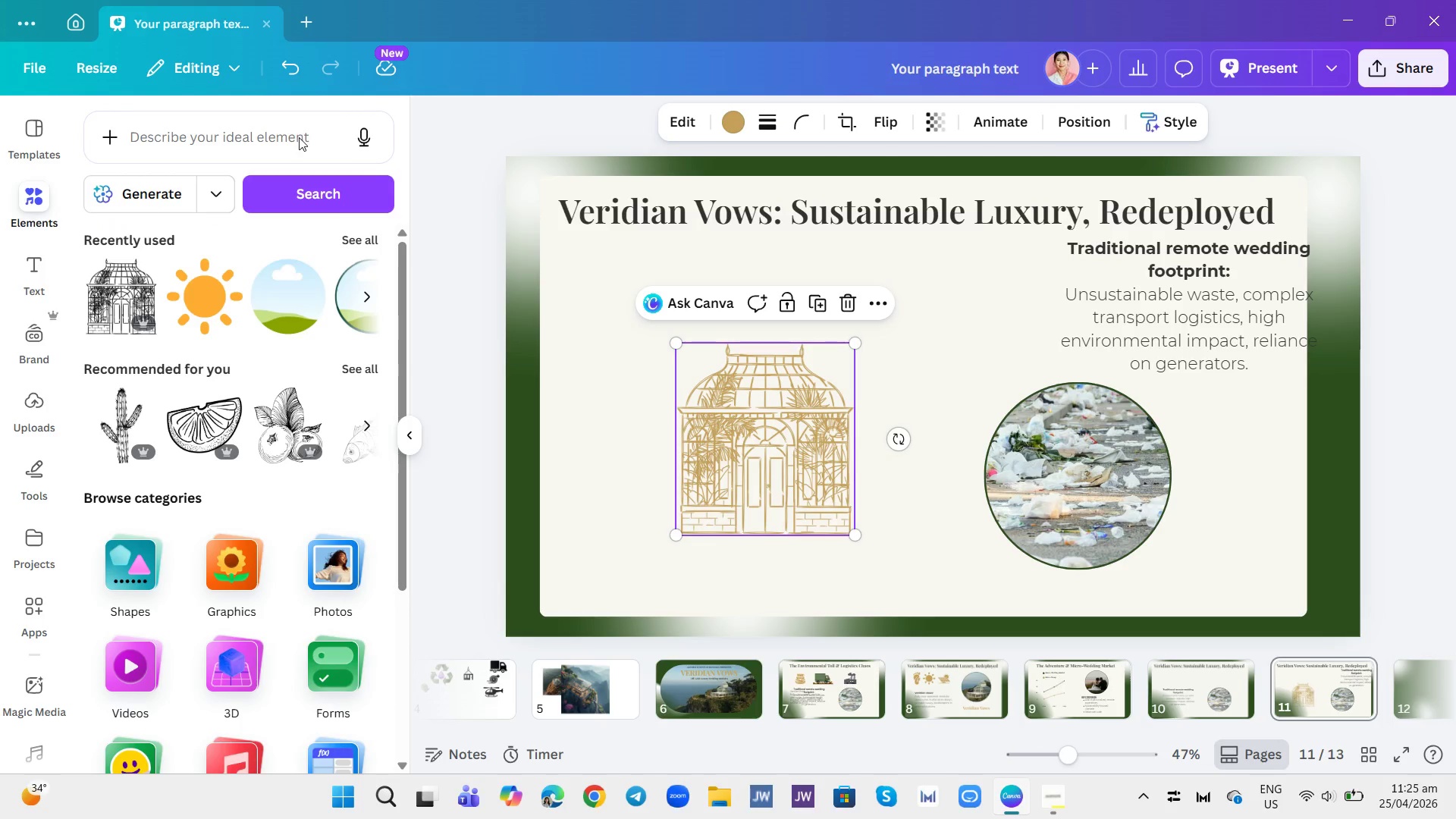 
left_click([299, 137])
 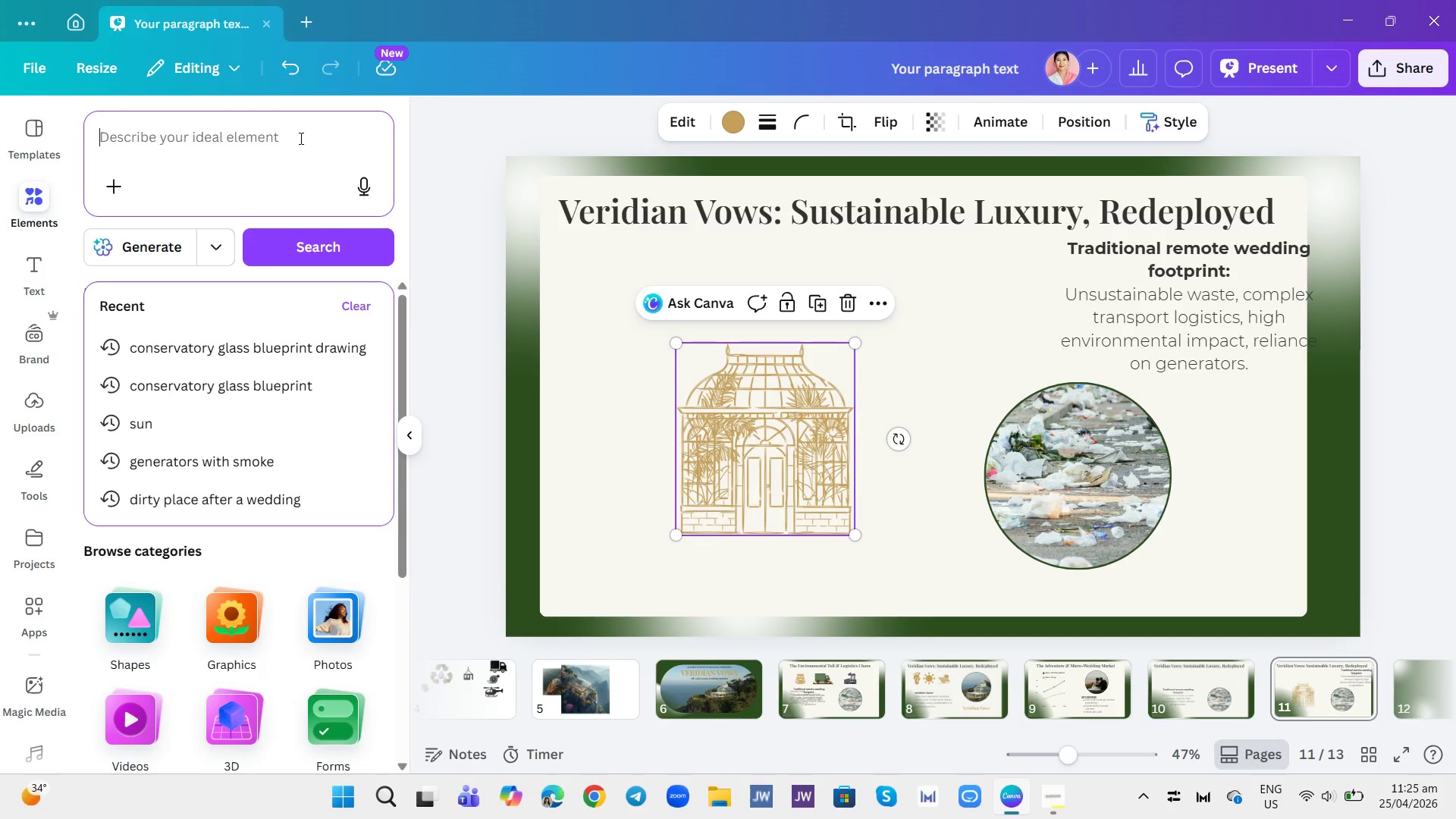 
type(macro shots glass ceiling)
 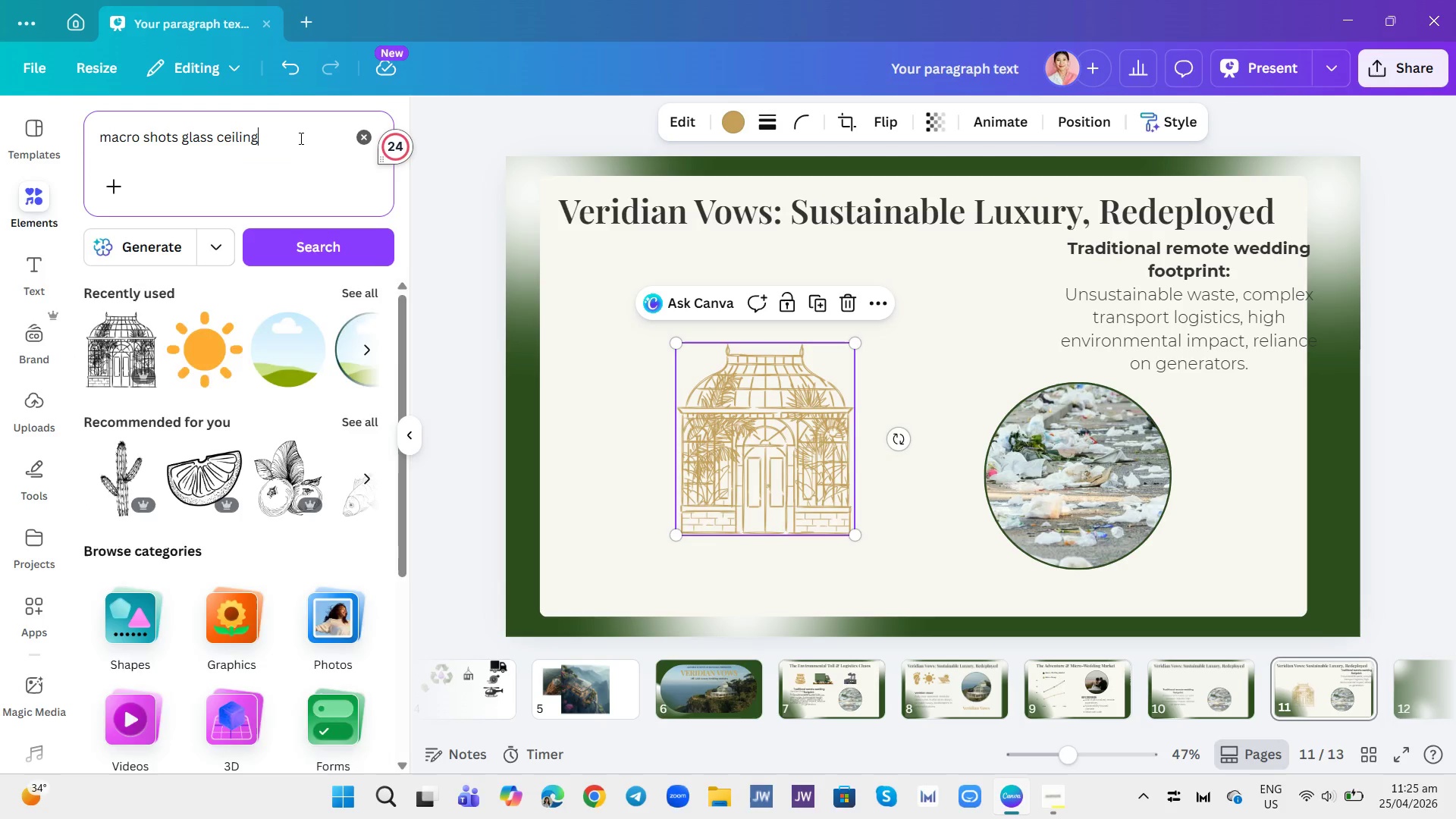 
key(Enter)
 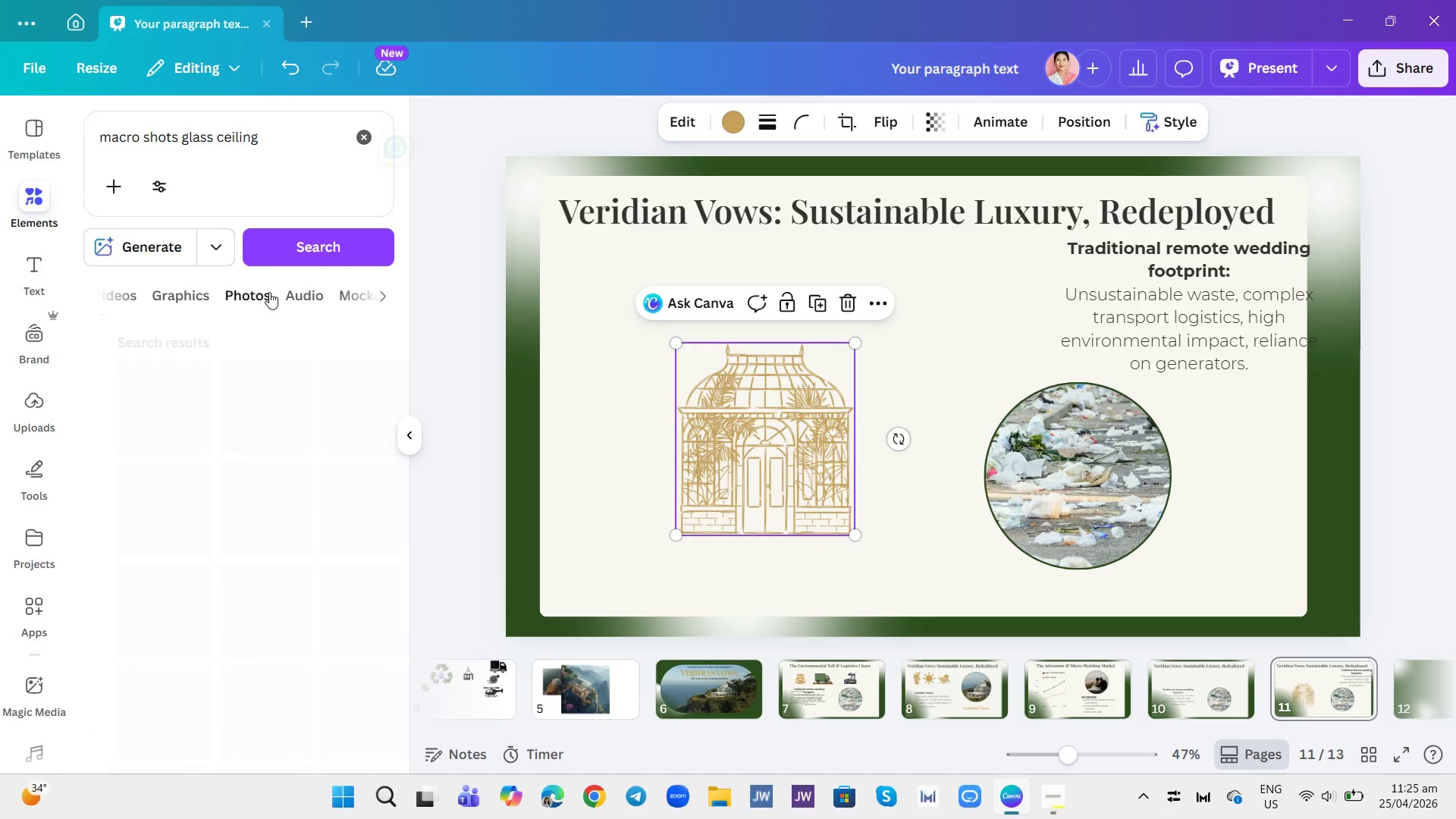 
scroll: coordinate [306, 555], scroll_direction: down, amount: 9.0
 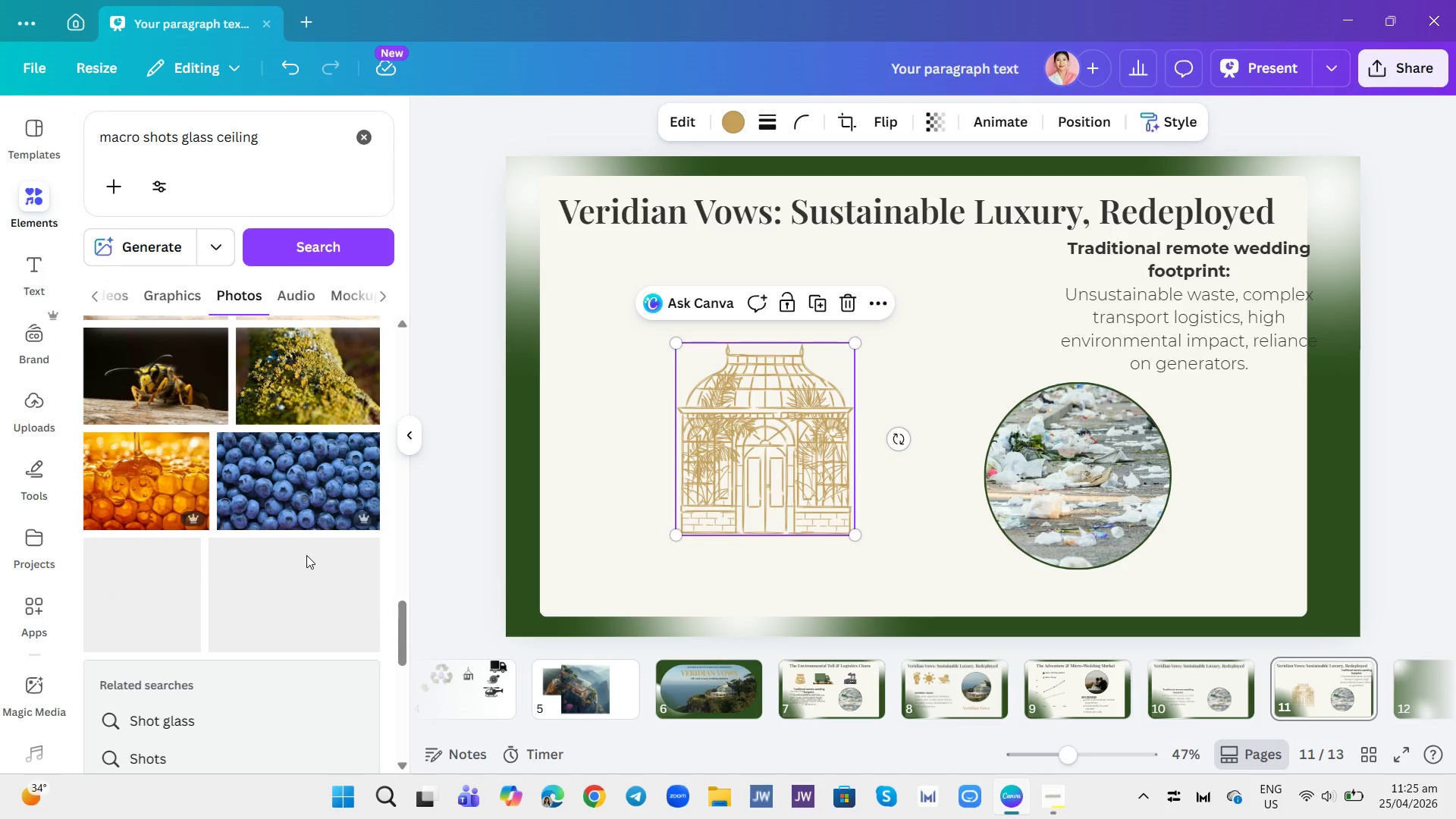 
scroll: coordinate [276, 523], scroll_direction: up, amount: 7.0
 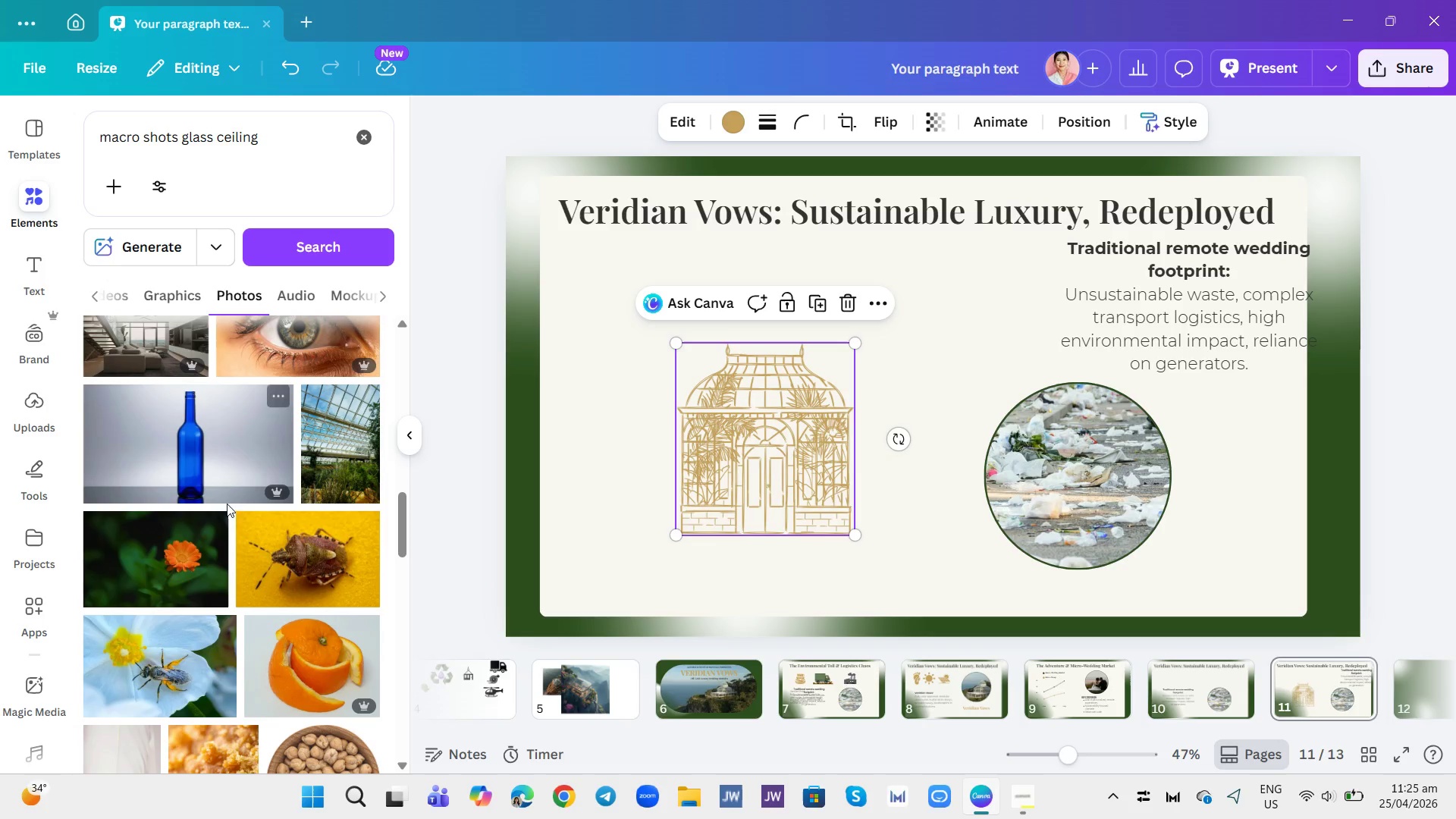 
mouse_move([331, 511])
 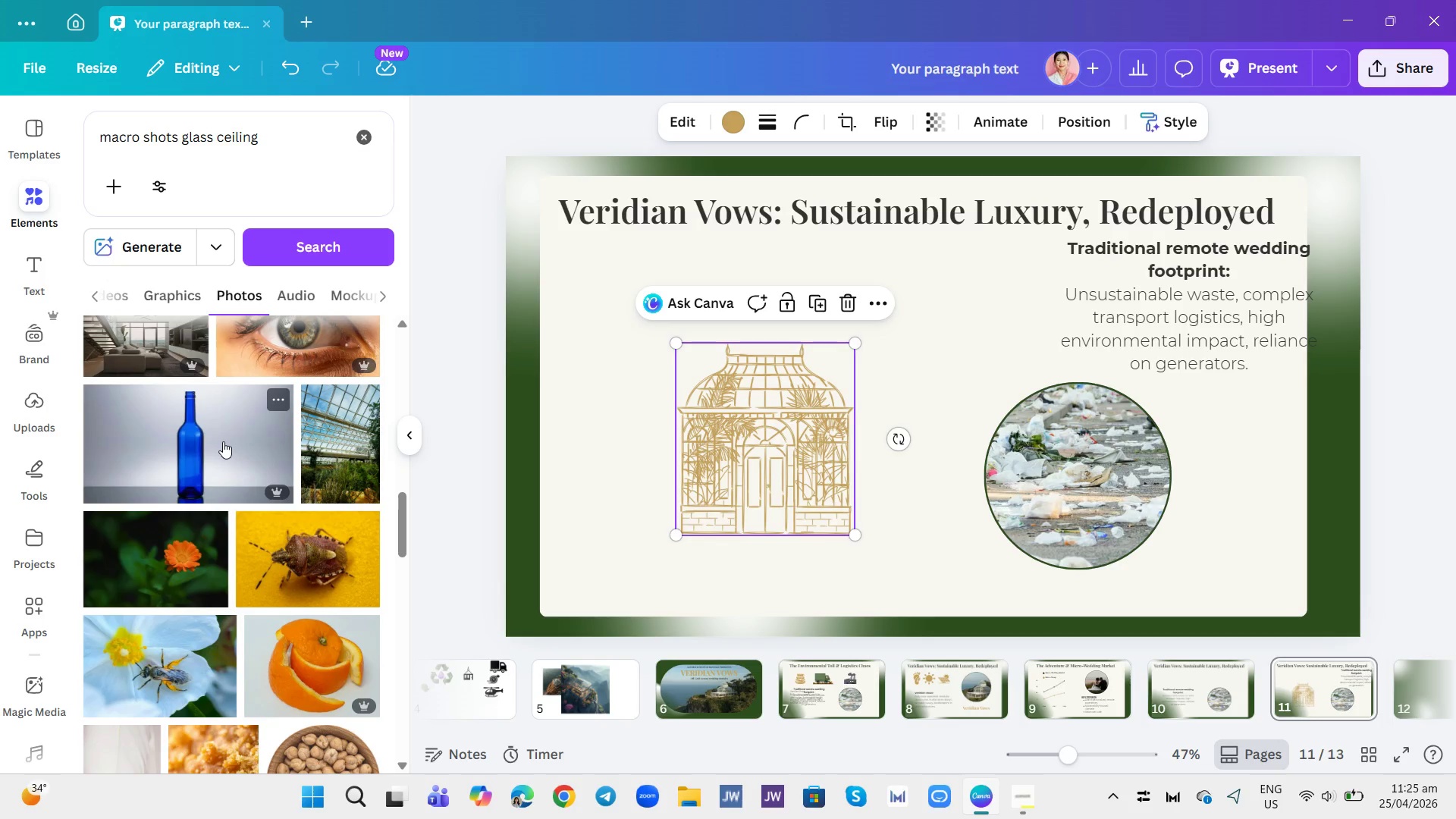 
scroll: coordinate [222, 444], scroll_direction: up, amount: 1.0
 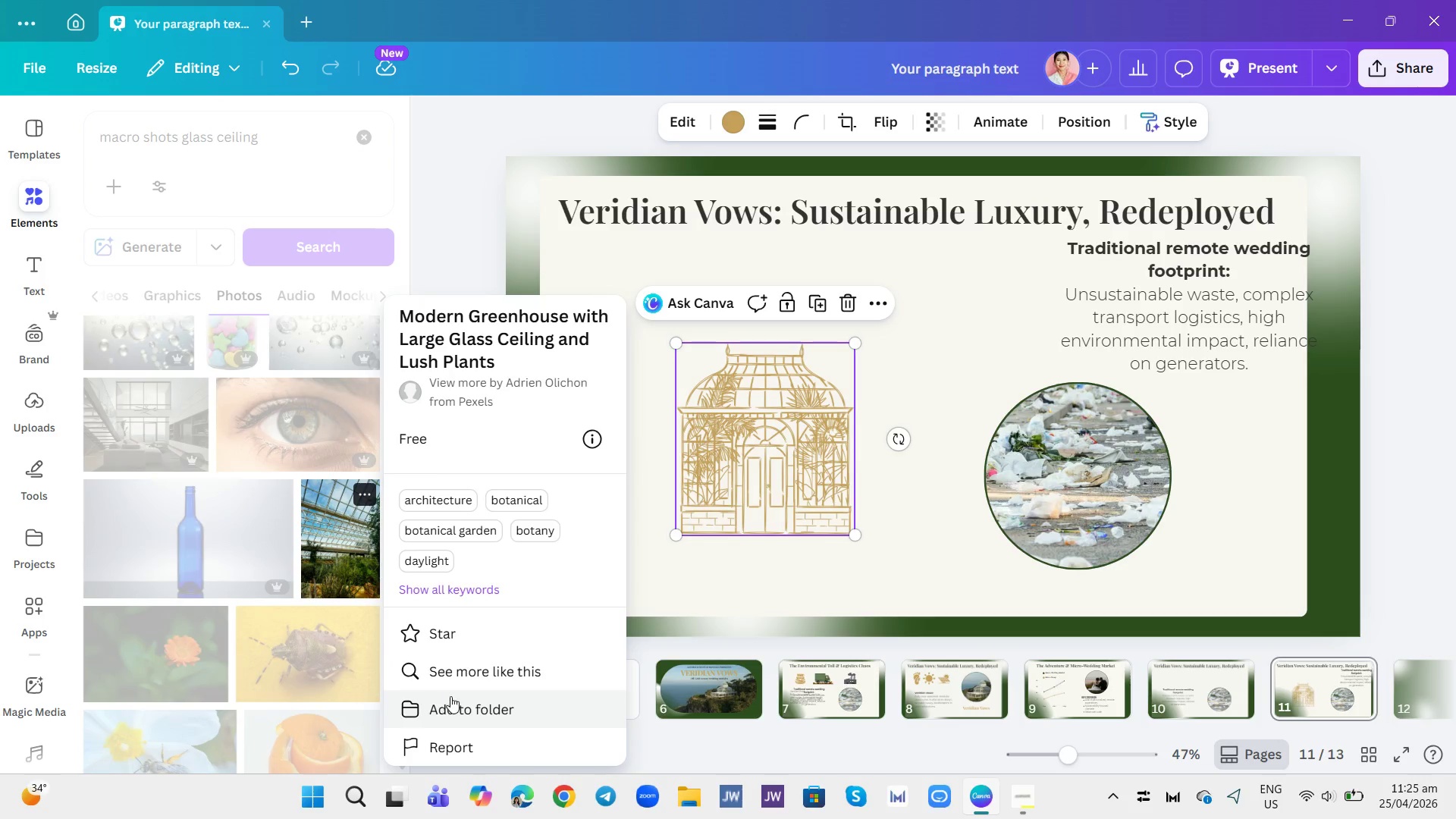 
left_click([467, 671])
 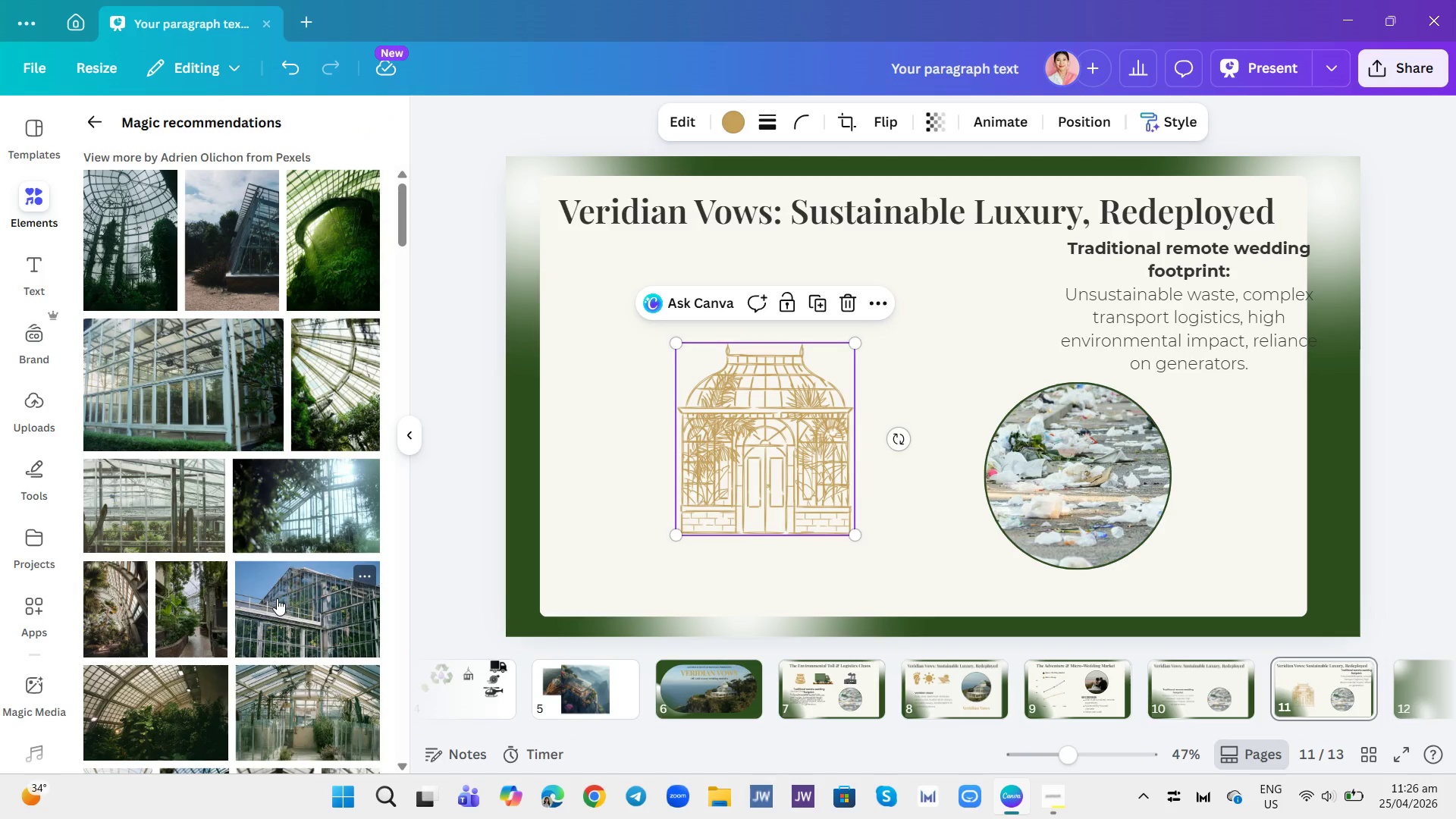 
scroll: coordinate [299, 479], scroll_direction: down, amount: 8.0
 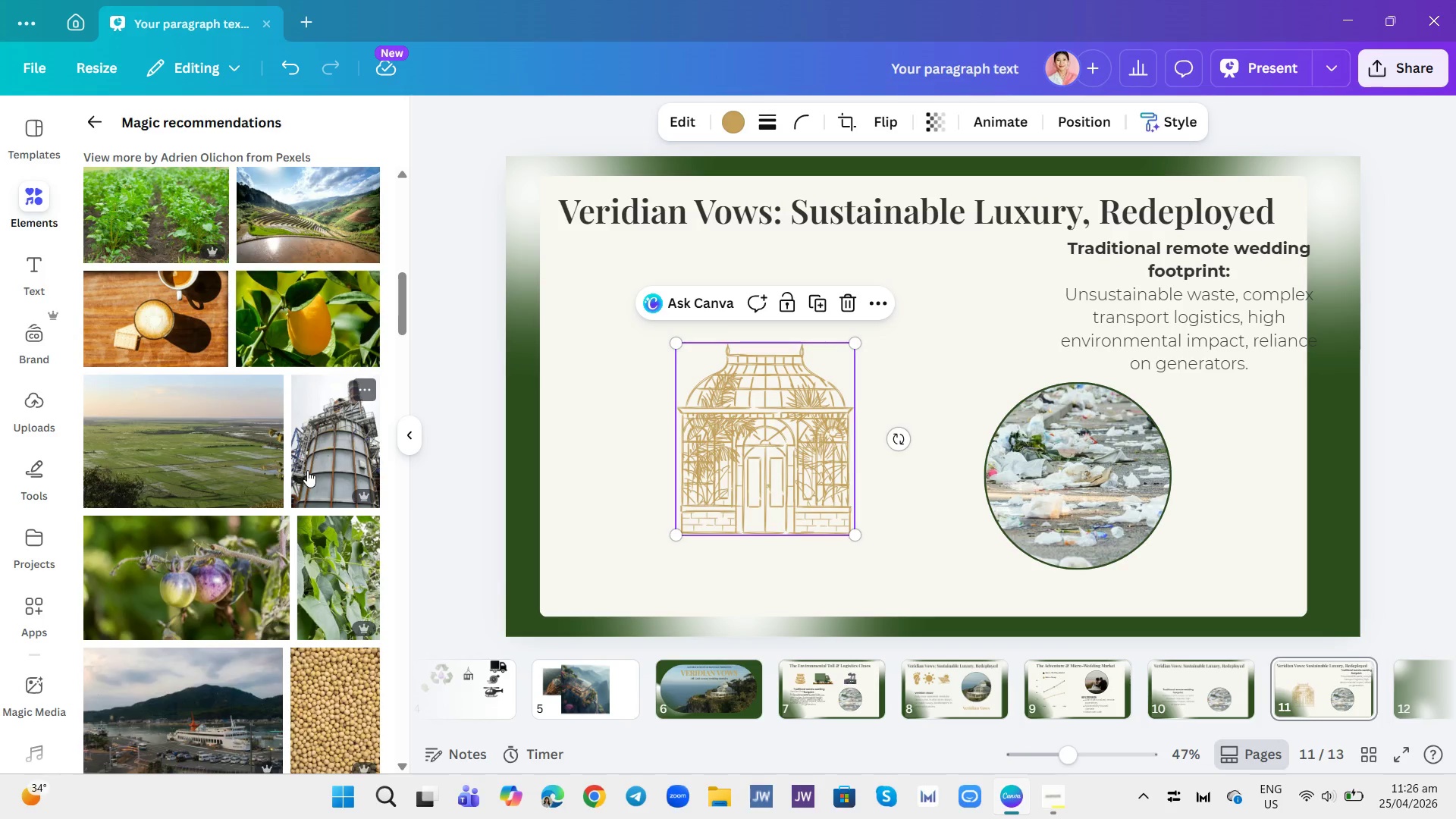 
scroll: coordinate [309, 470], scroll_direction: down, amount: 2.0
 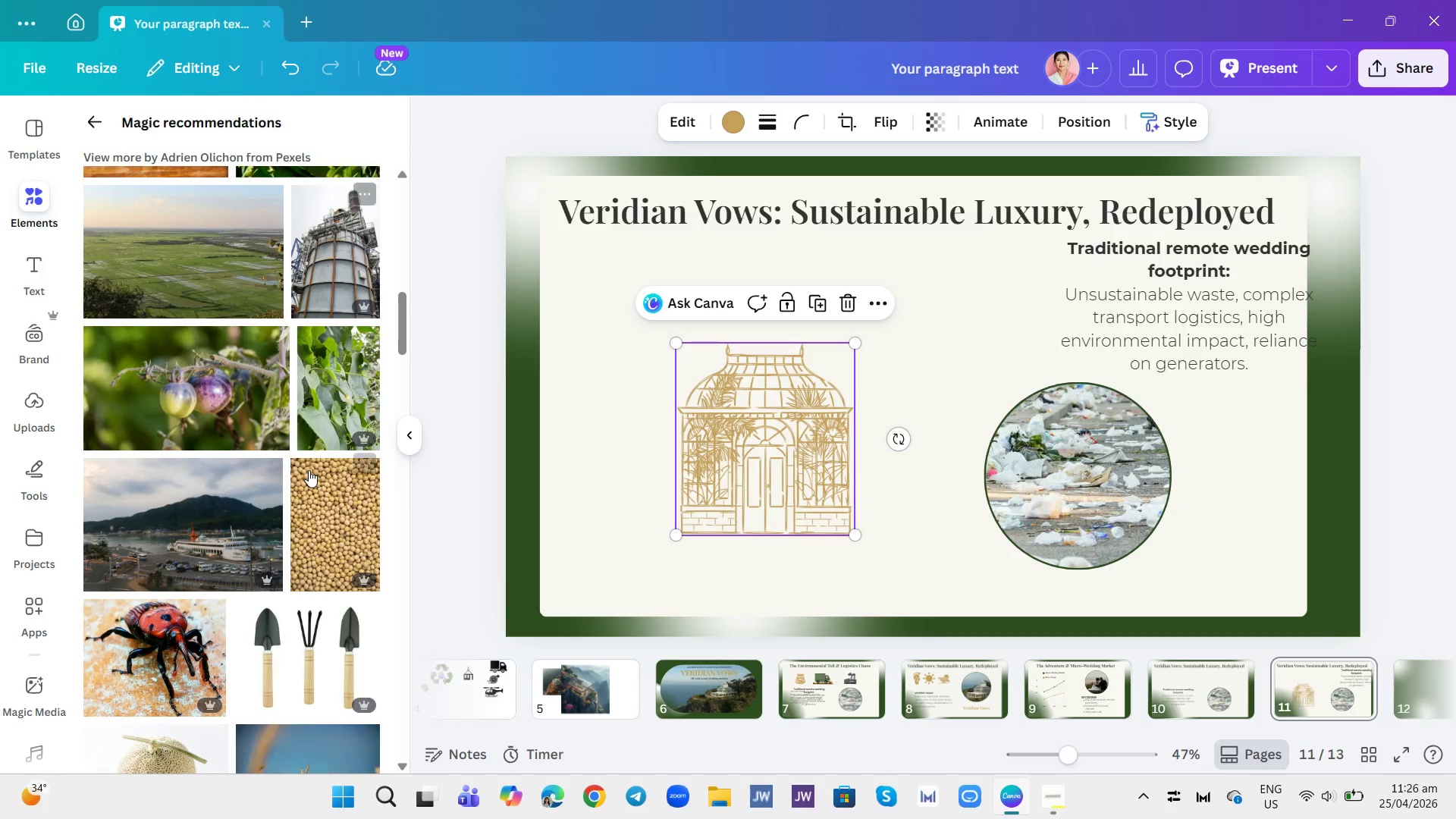 
scroll: coordinate [300, 438], scroll_direction: up, amount: 35.0
 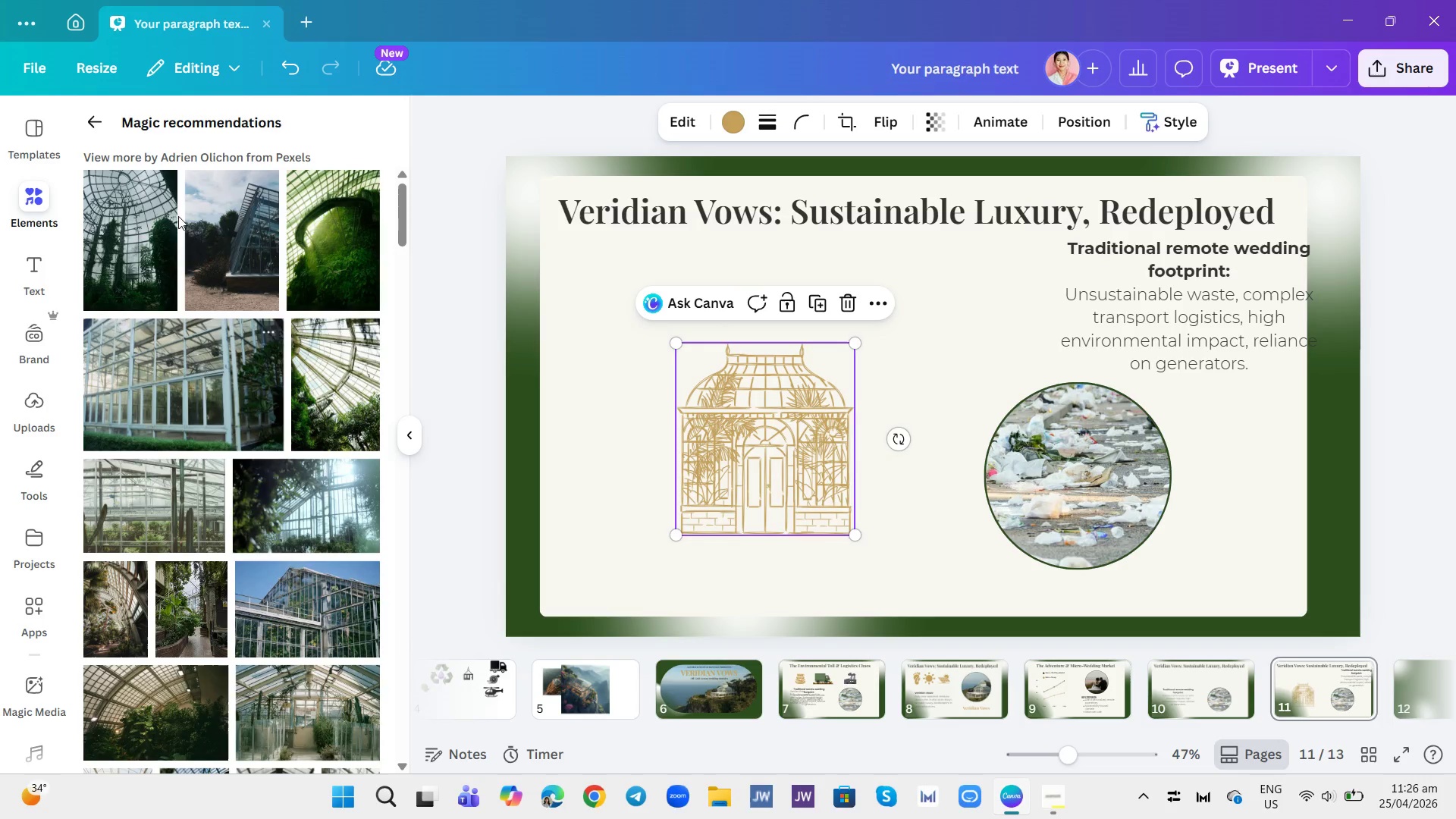 
left_click([86, 108])
 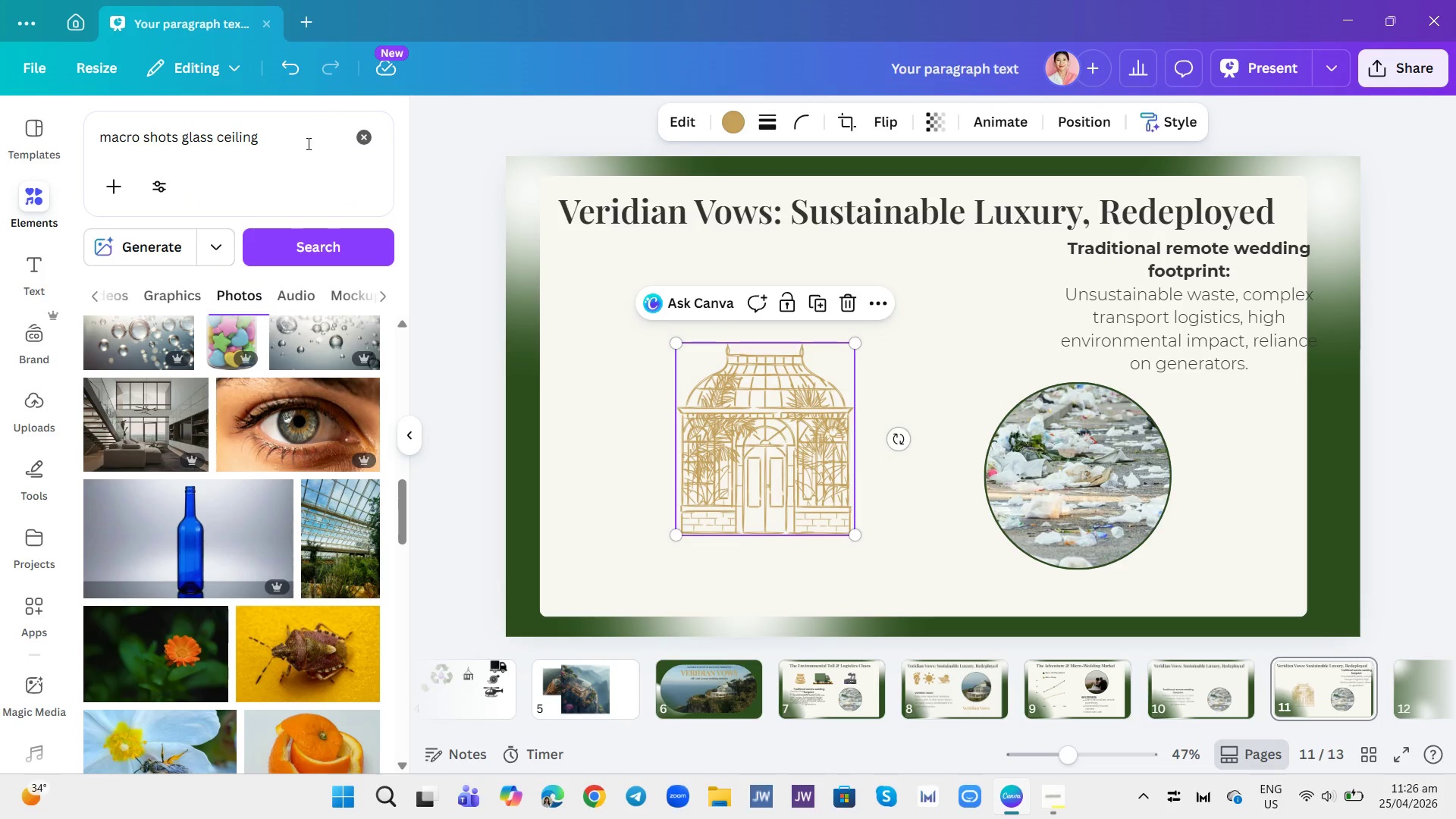 
left_click([306, 144])
 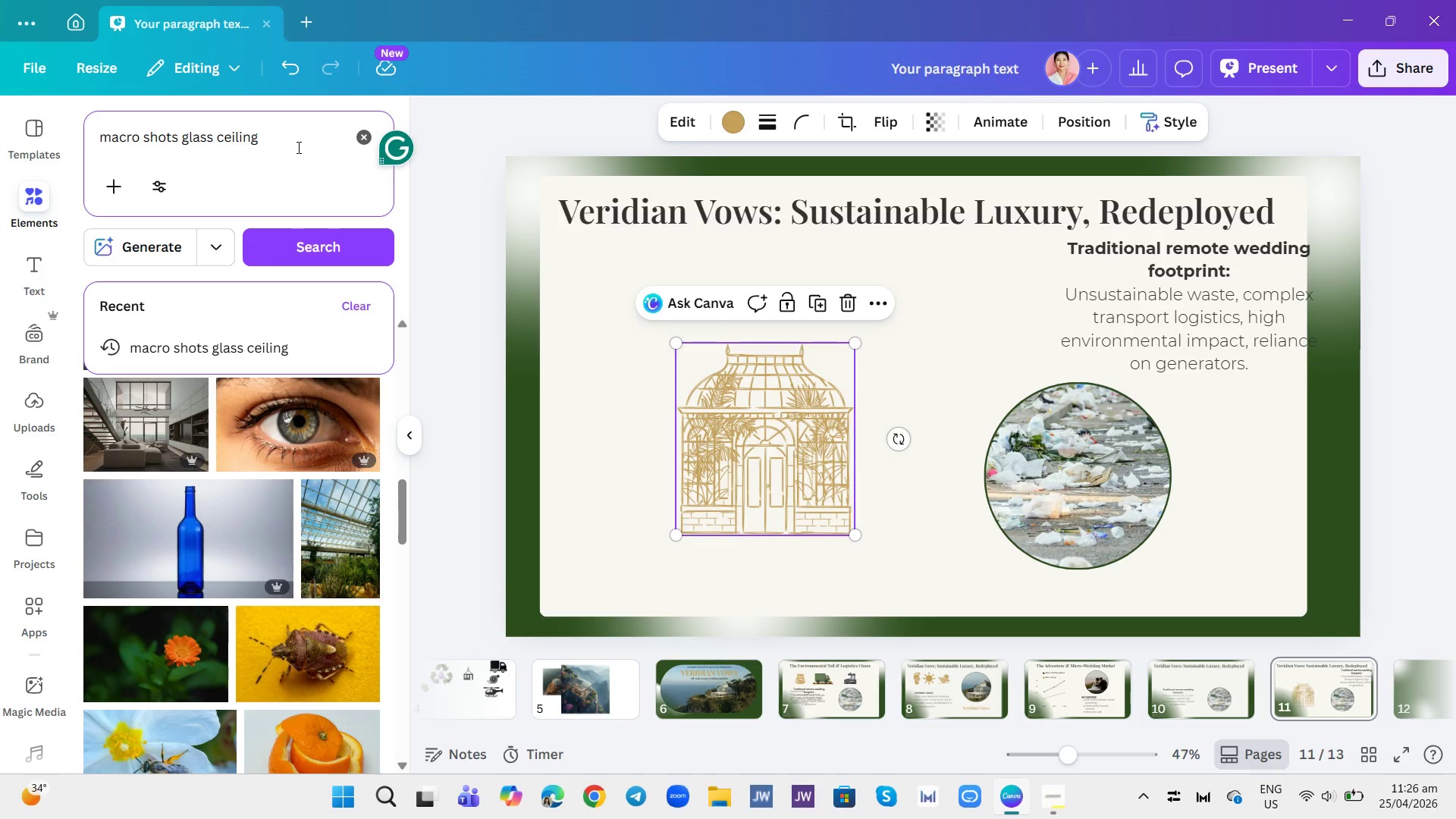 
type( with s)
key(Backspace)
key(Backspace)
key(Backspace)
key(Backspace)
key(Backspace)
key(Backspace)
key(Backspace)
key(Backspace)
type(s)
key(Backspace)
type(gls)
key(Backspace)
type(ass solar ceiling)
 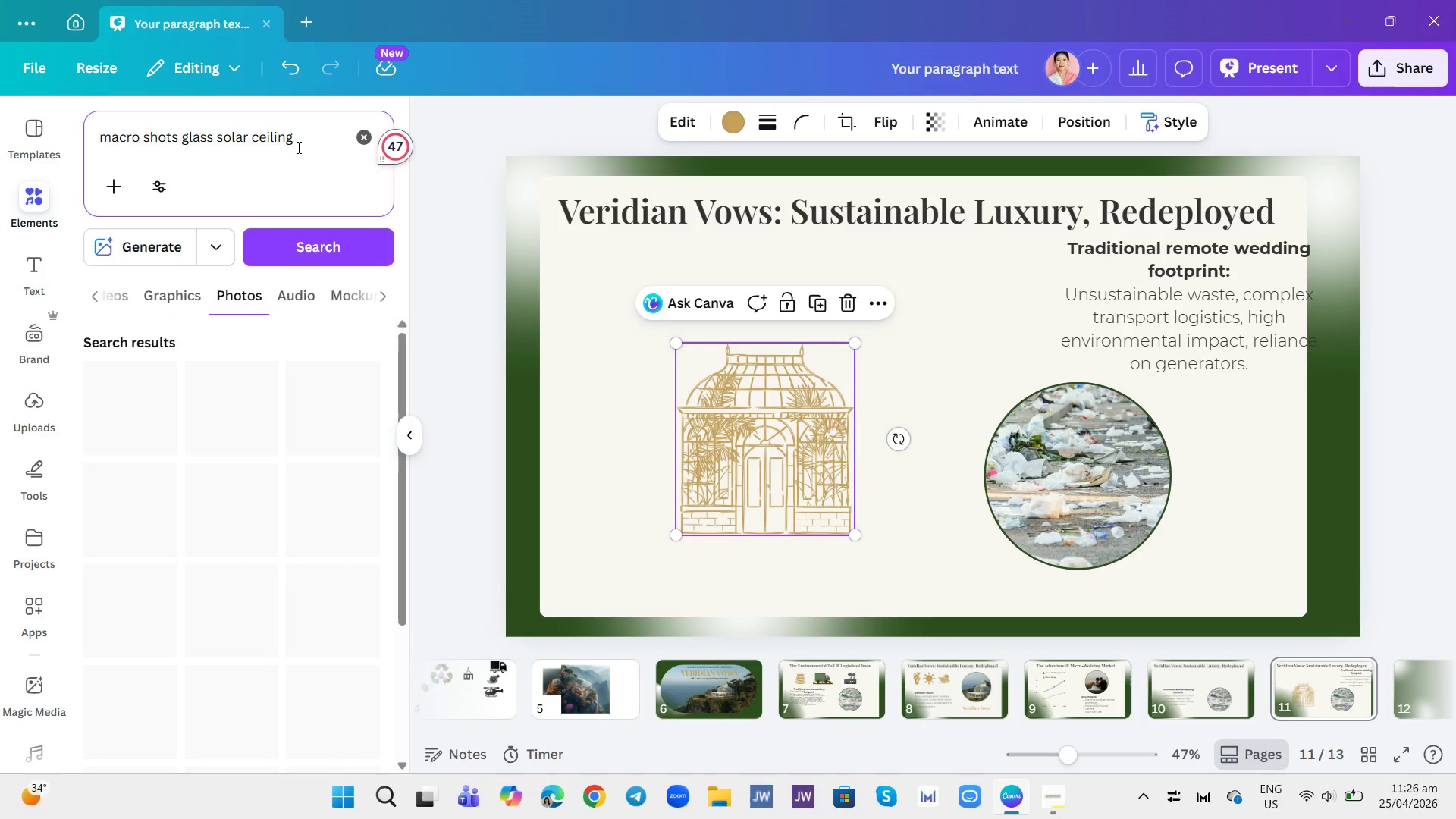 
key(Enter)
 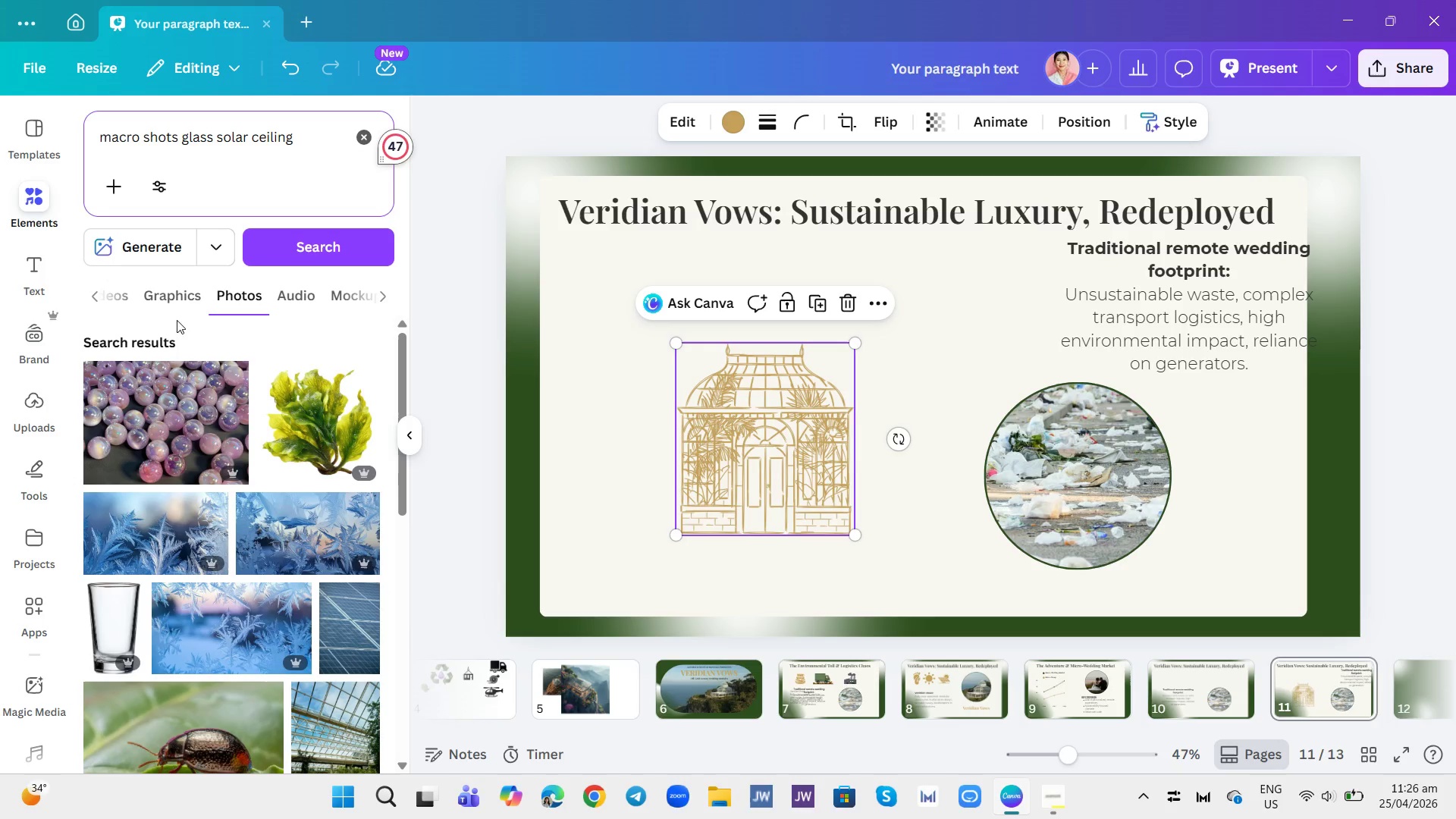 
scroll: coordinate [251, 525], scroll_direction: none, amount: 0.0
 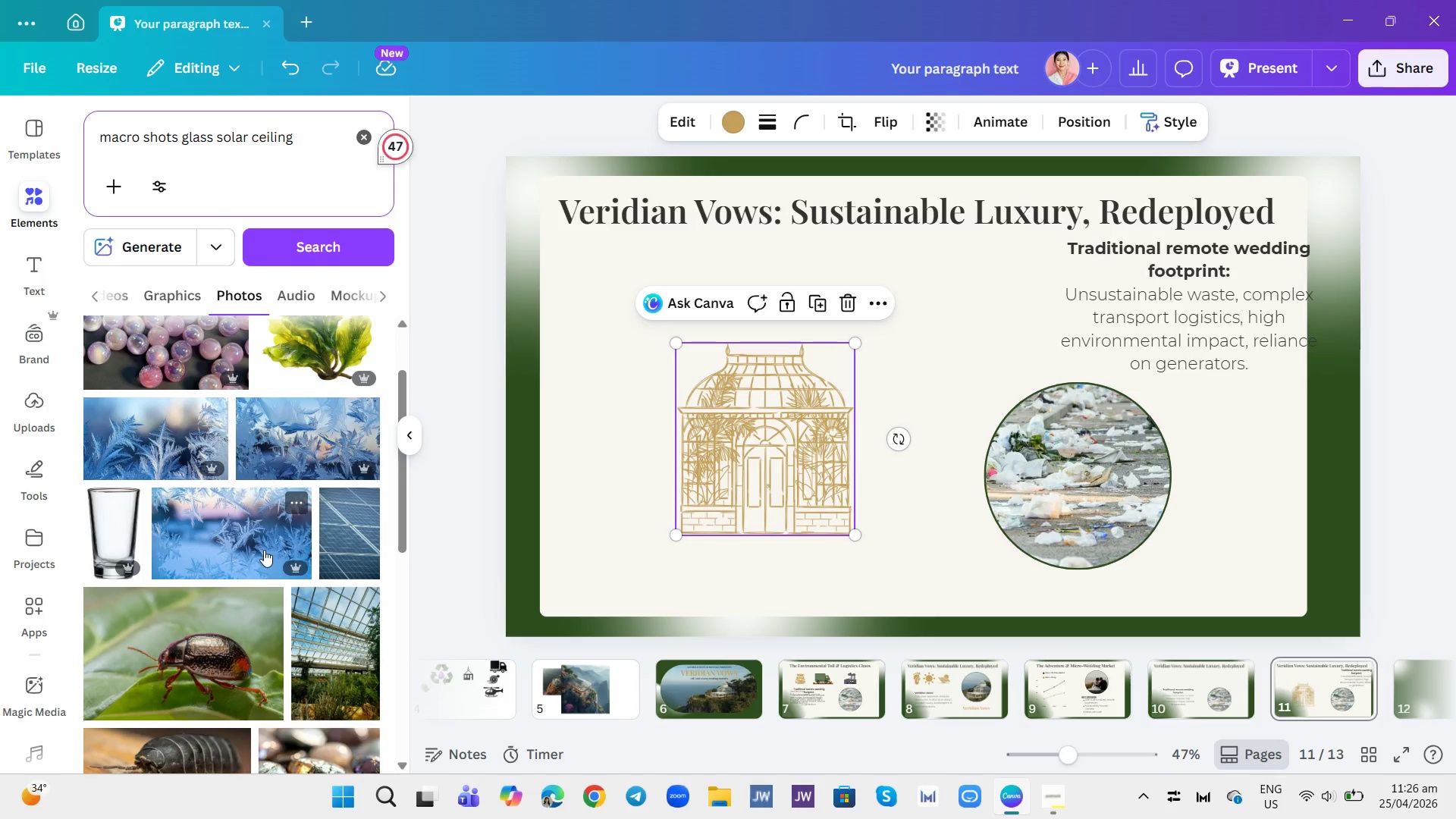 
scroll: coordinate [272, 560], scroll_direction: down, amount: 20.0
 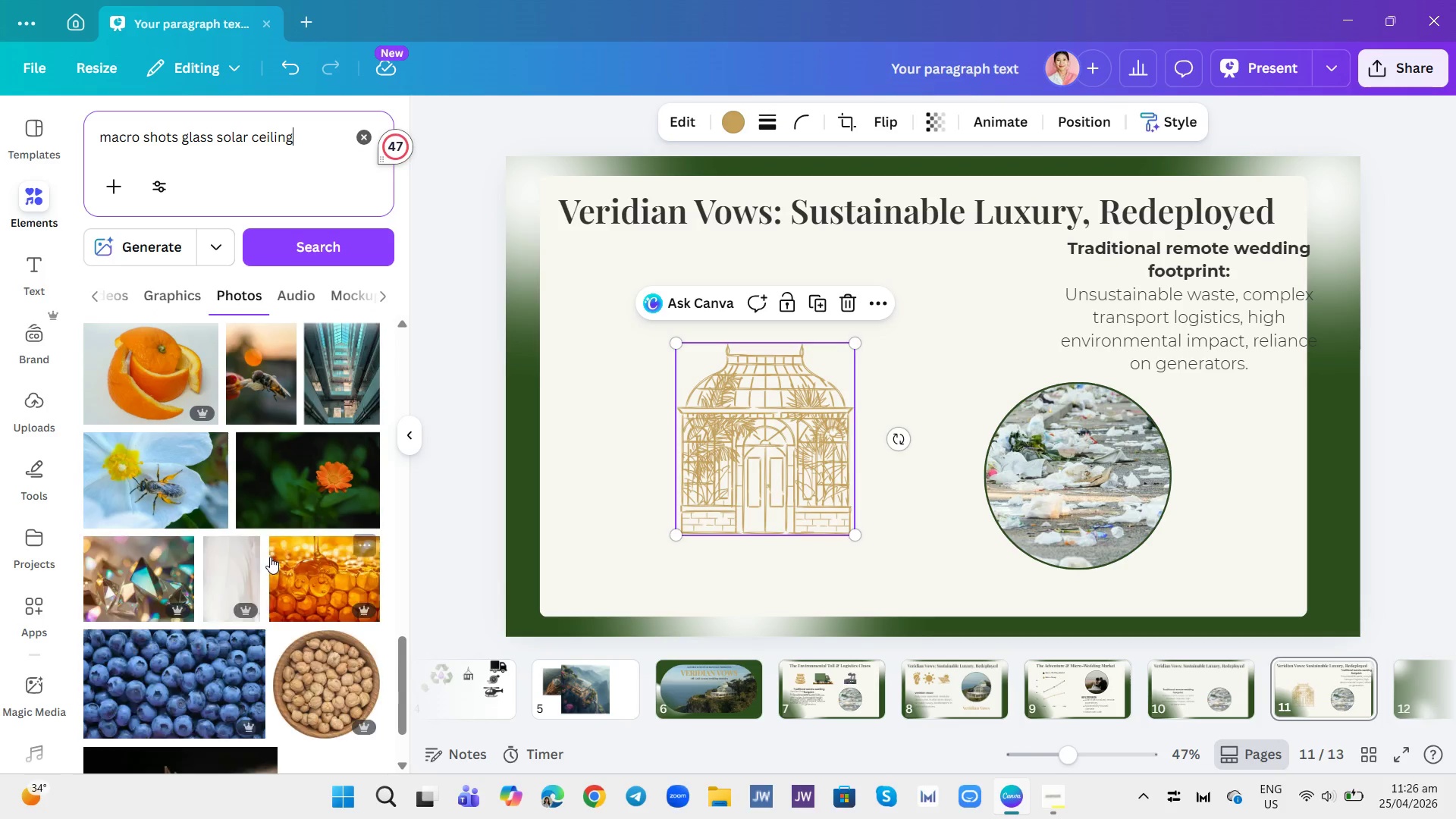 
scroll: coordinate [270, 543], scroll_direction: up, amount: 3.0
 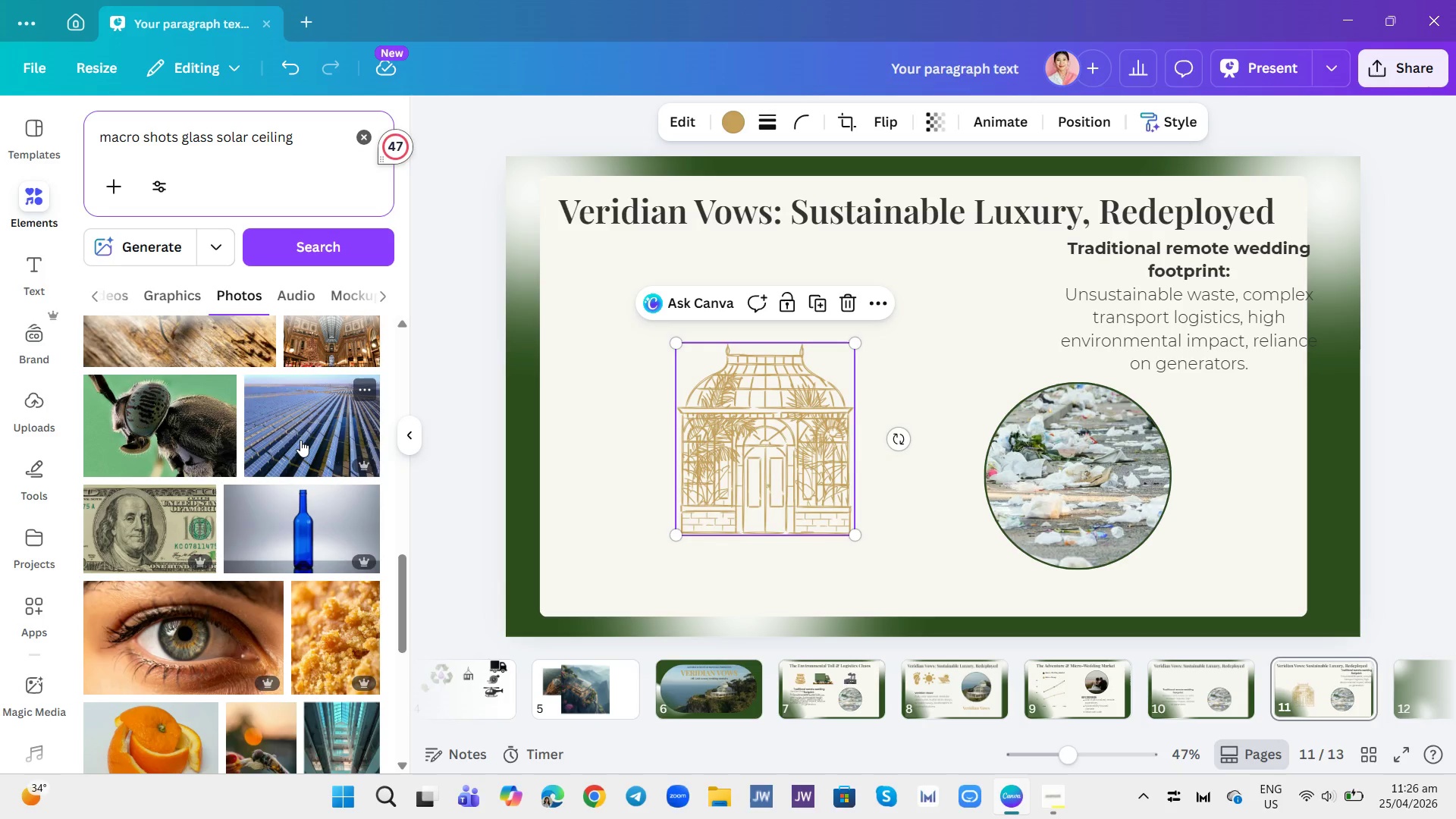 
right_click([300, 440])
 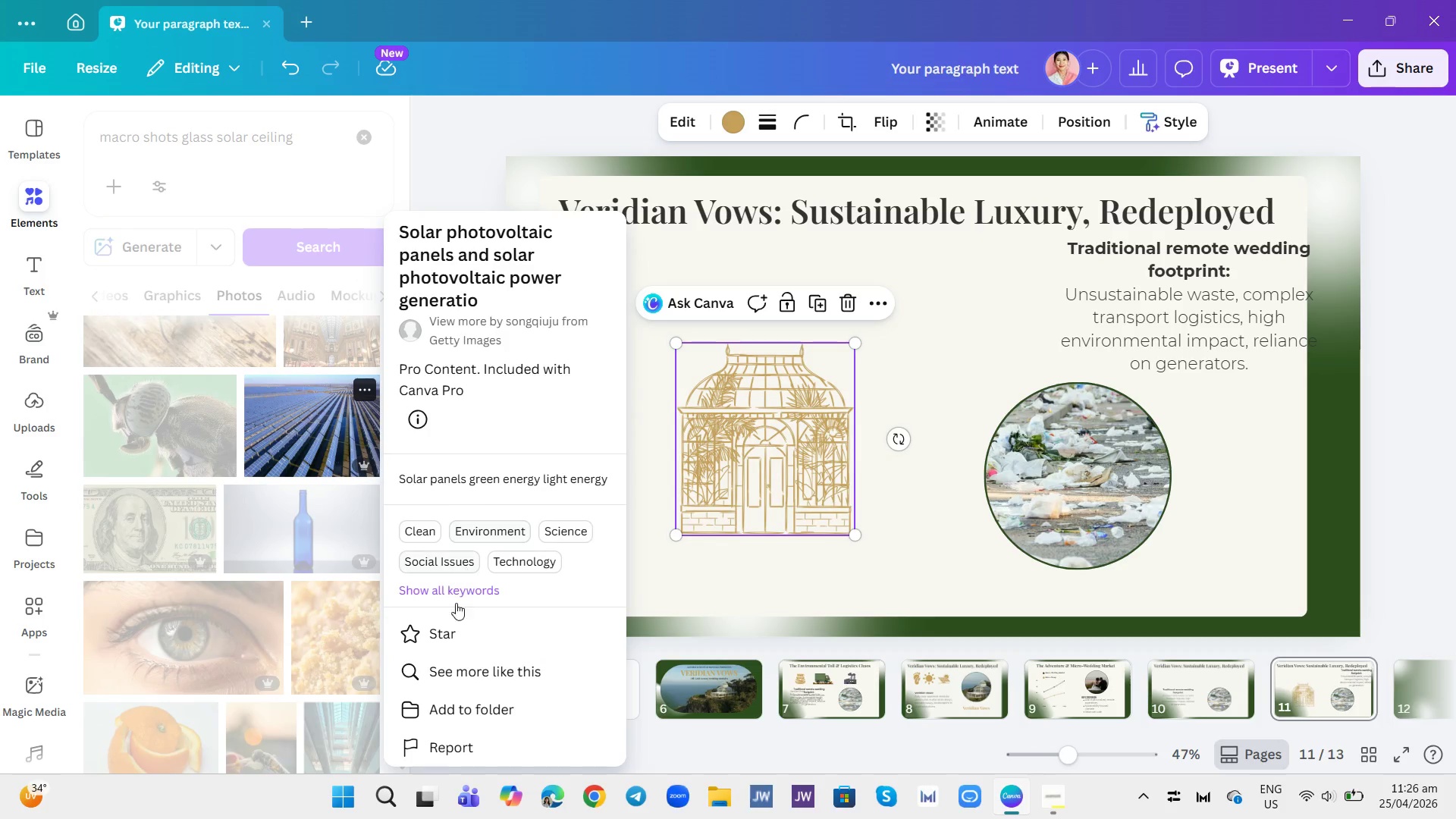 
left_click([449, 667])
 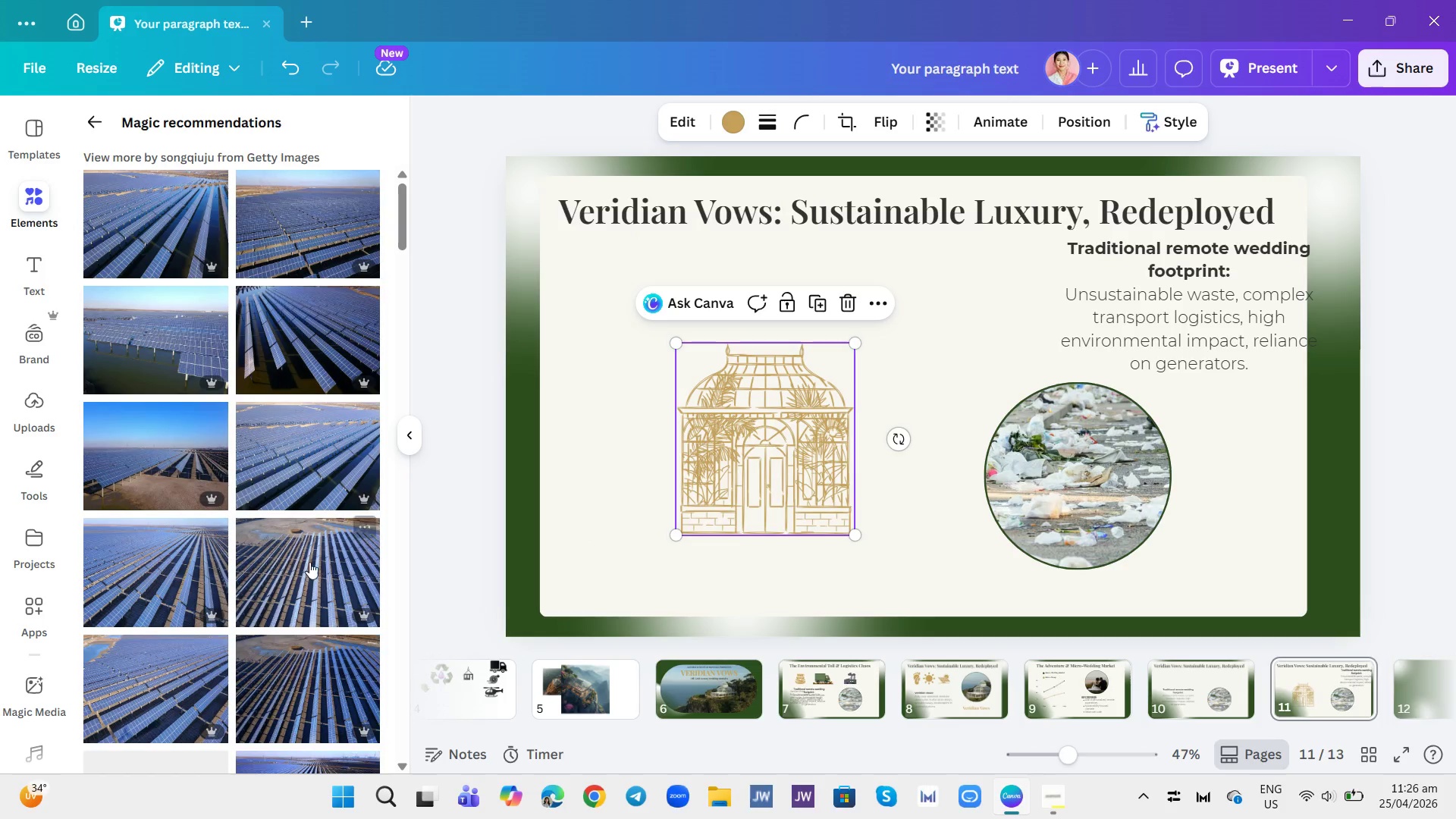 
scroll: coordinate [288, 530], scroll_direction: down, amount: 12.0
 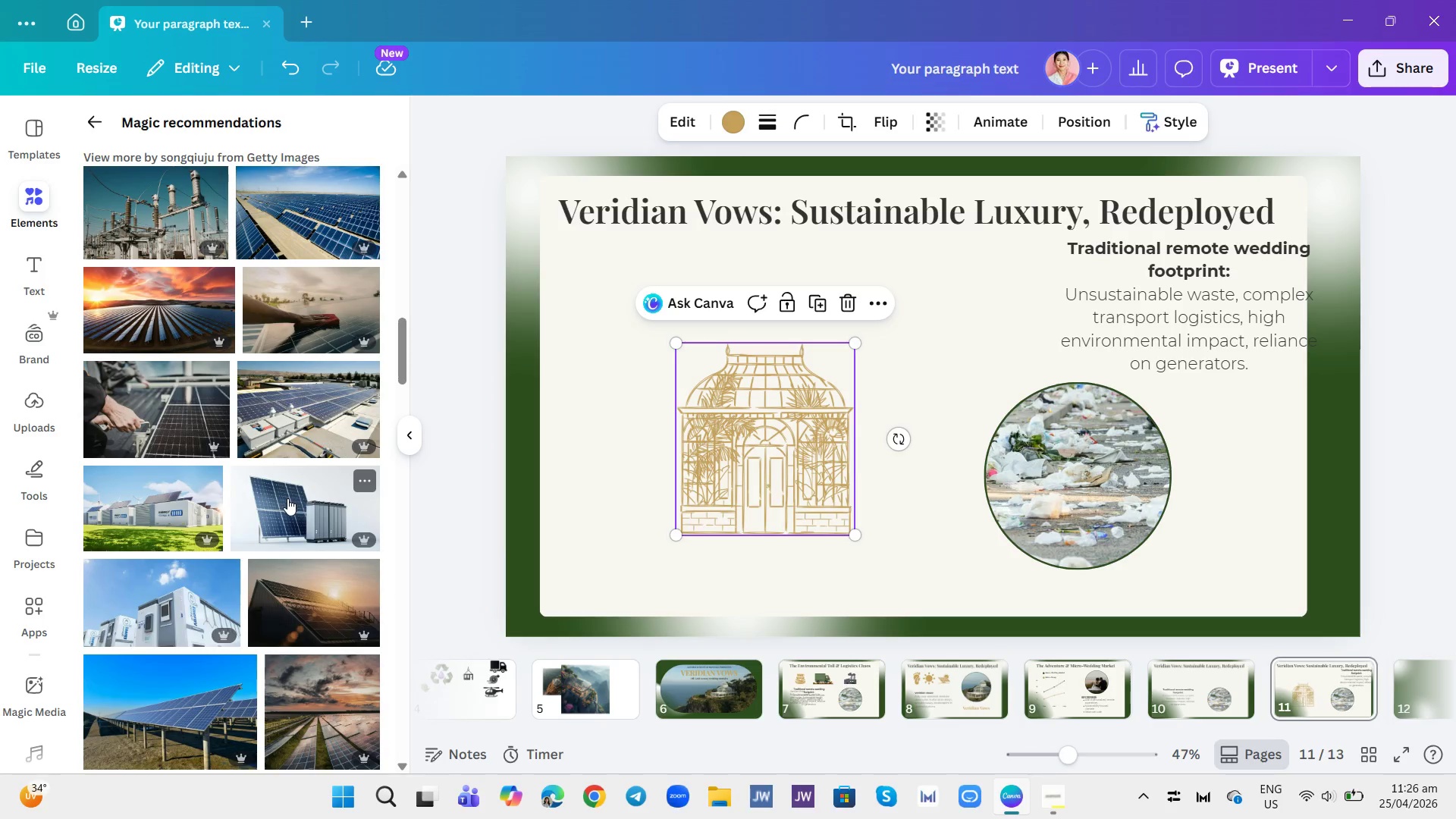 
wait(6.28)
 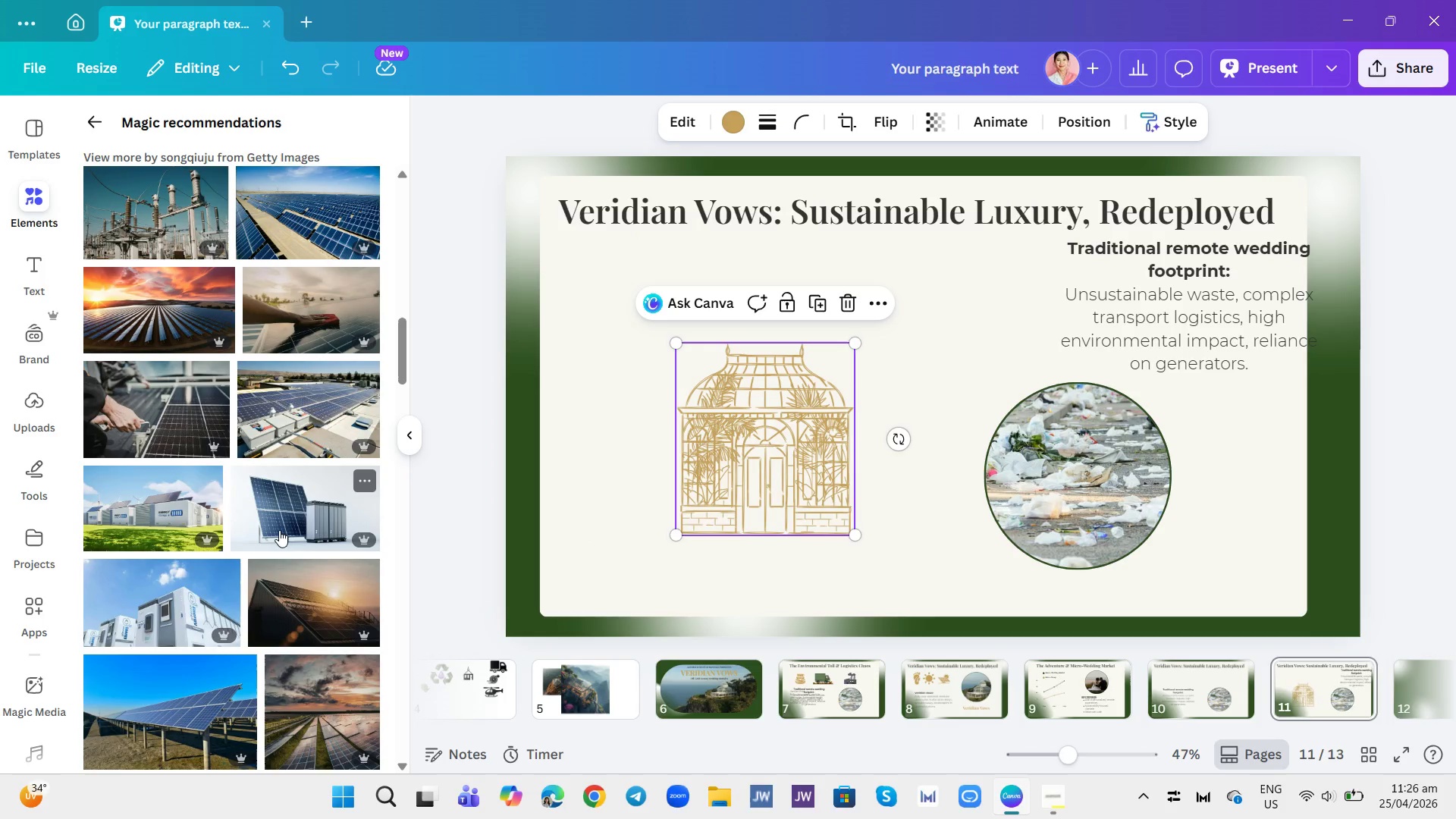 
scroll: coordinate [227, 424], scroll_direction: down, amount: 6.0
 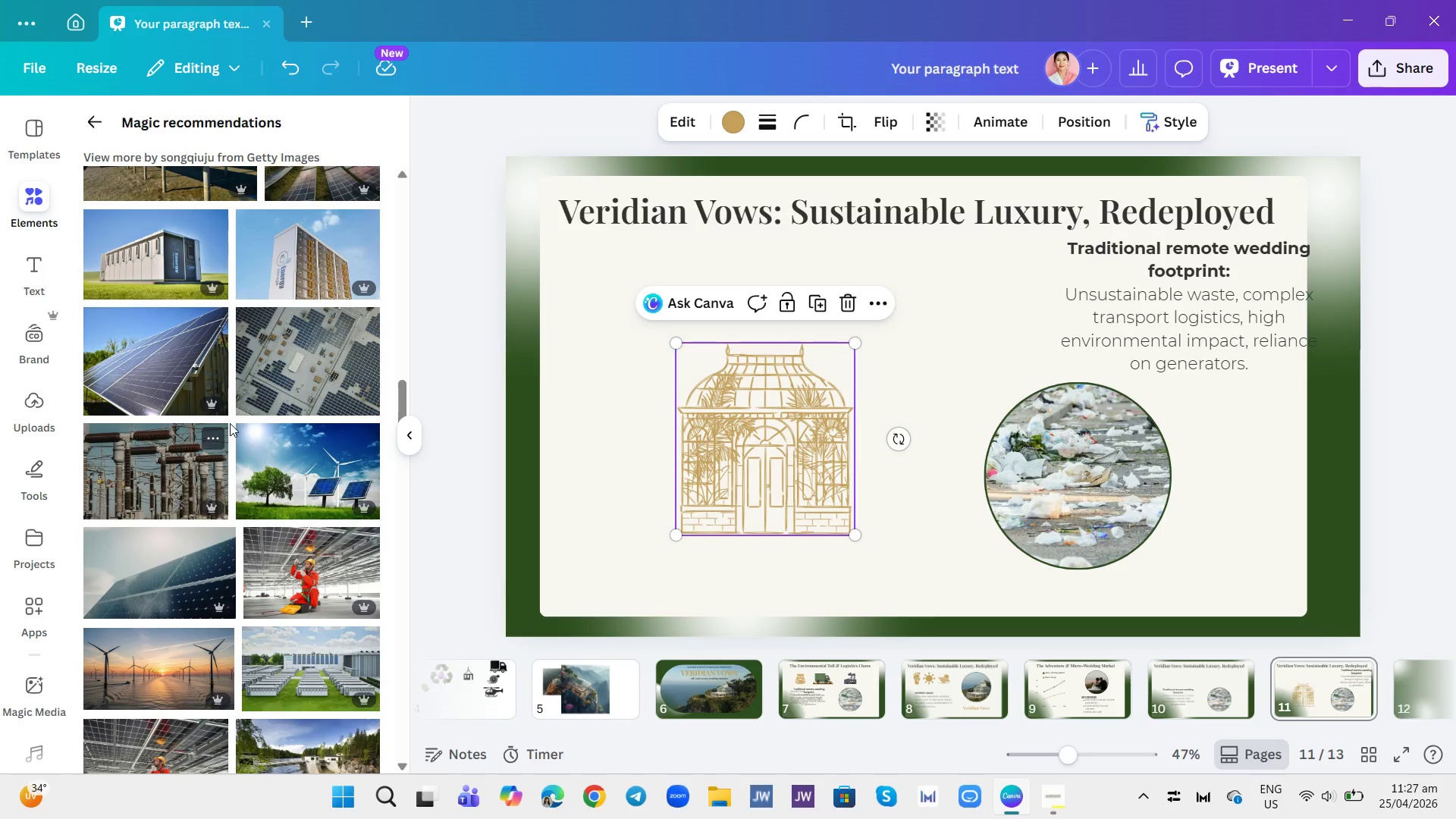 
scroll: coordinate [330, 431], scroll_direction: up, amount: 5.0
 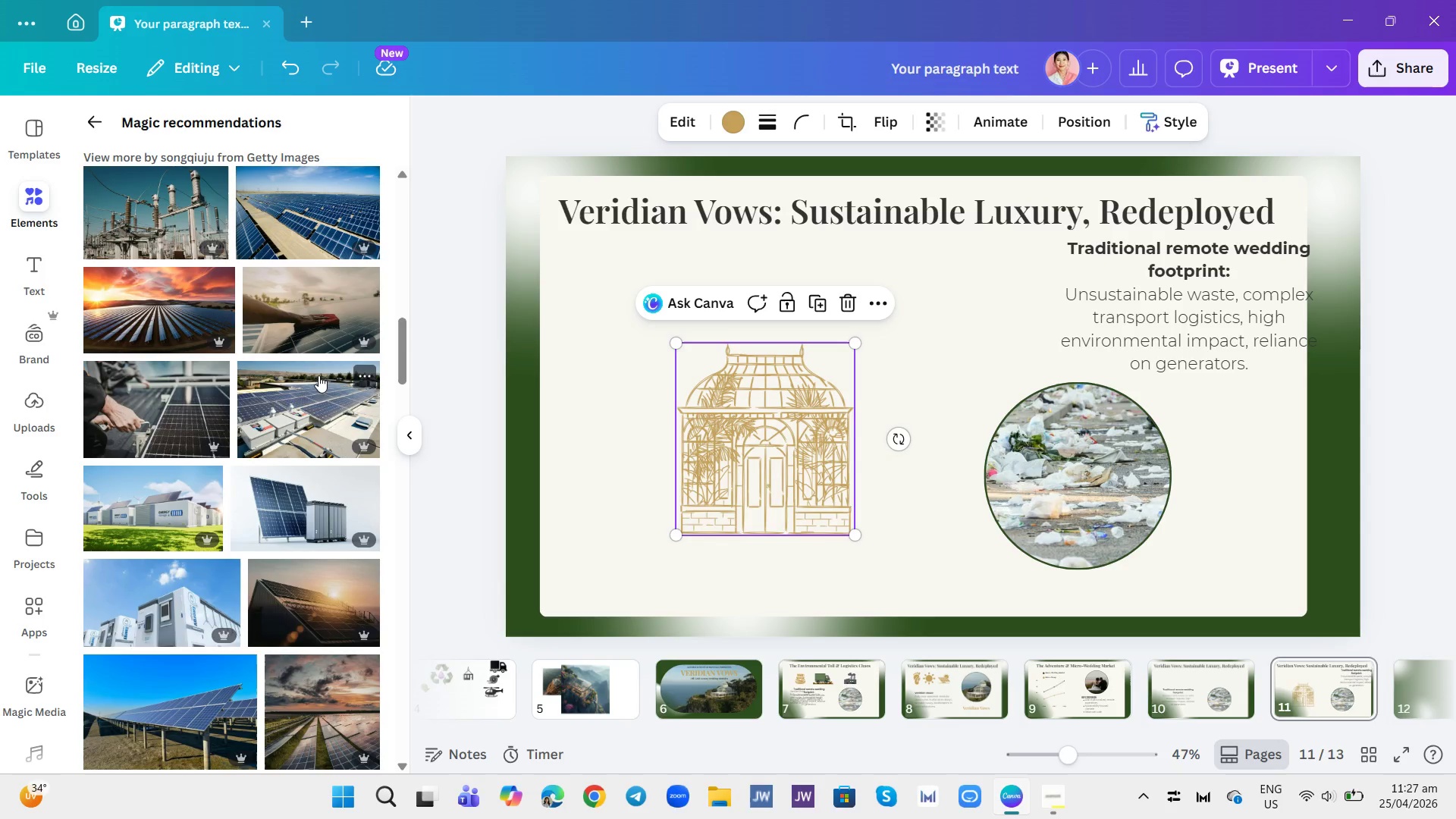 
left_click([311, 328])
 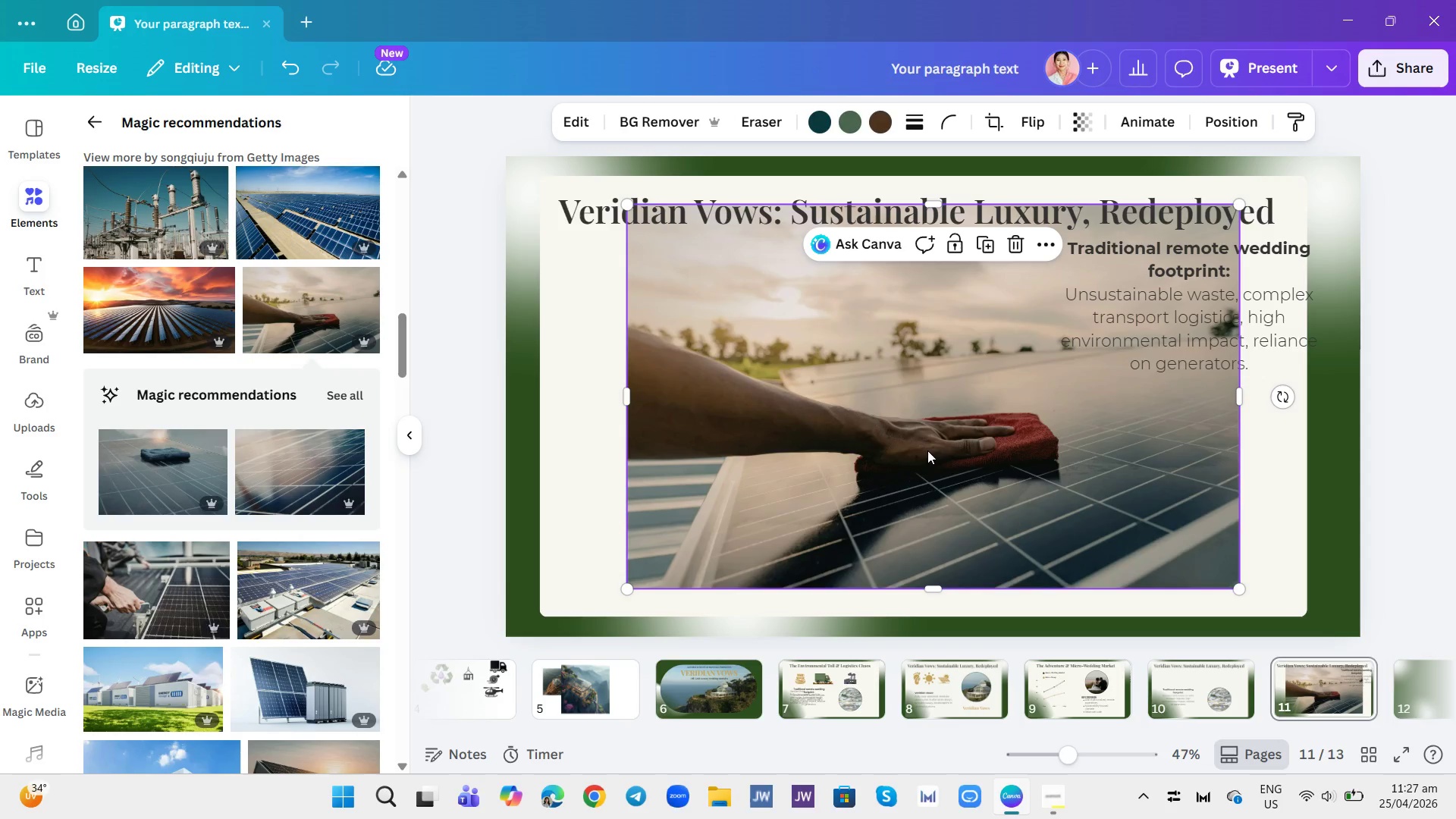 
left_click_drag(start_coordinate=[802, 398], to_coordinate=[1056, 462])
 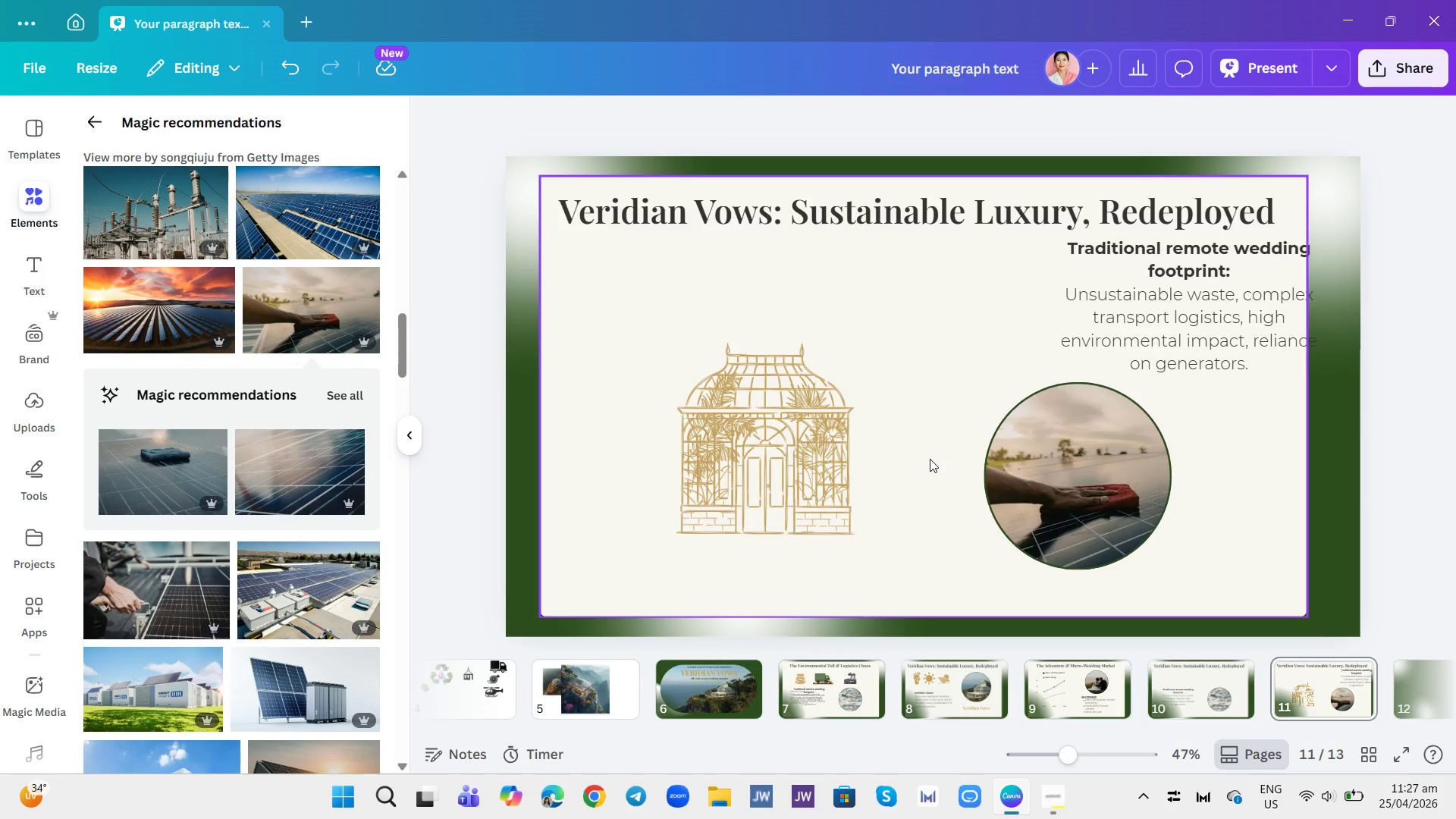 
left_click([931, 356])
 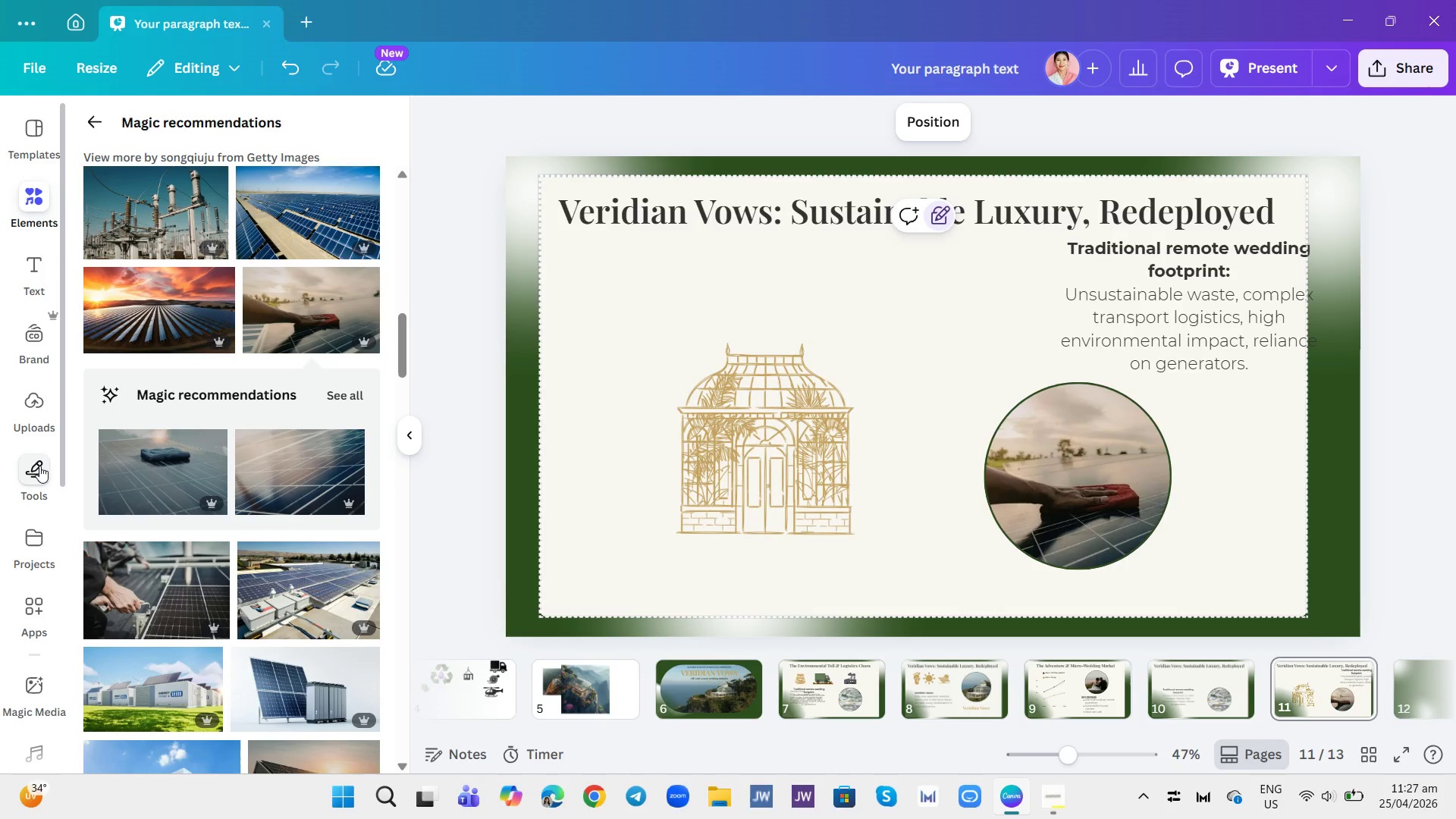 
wait(5.3)
 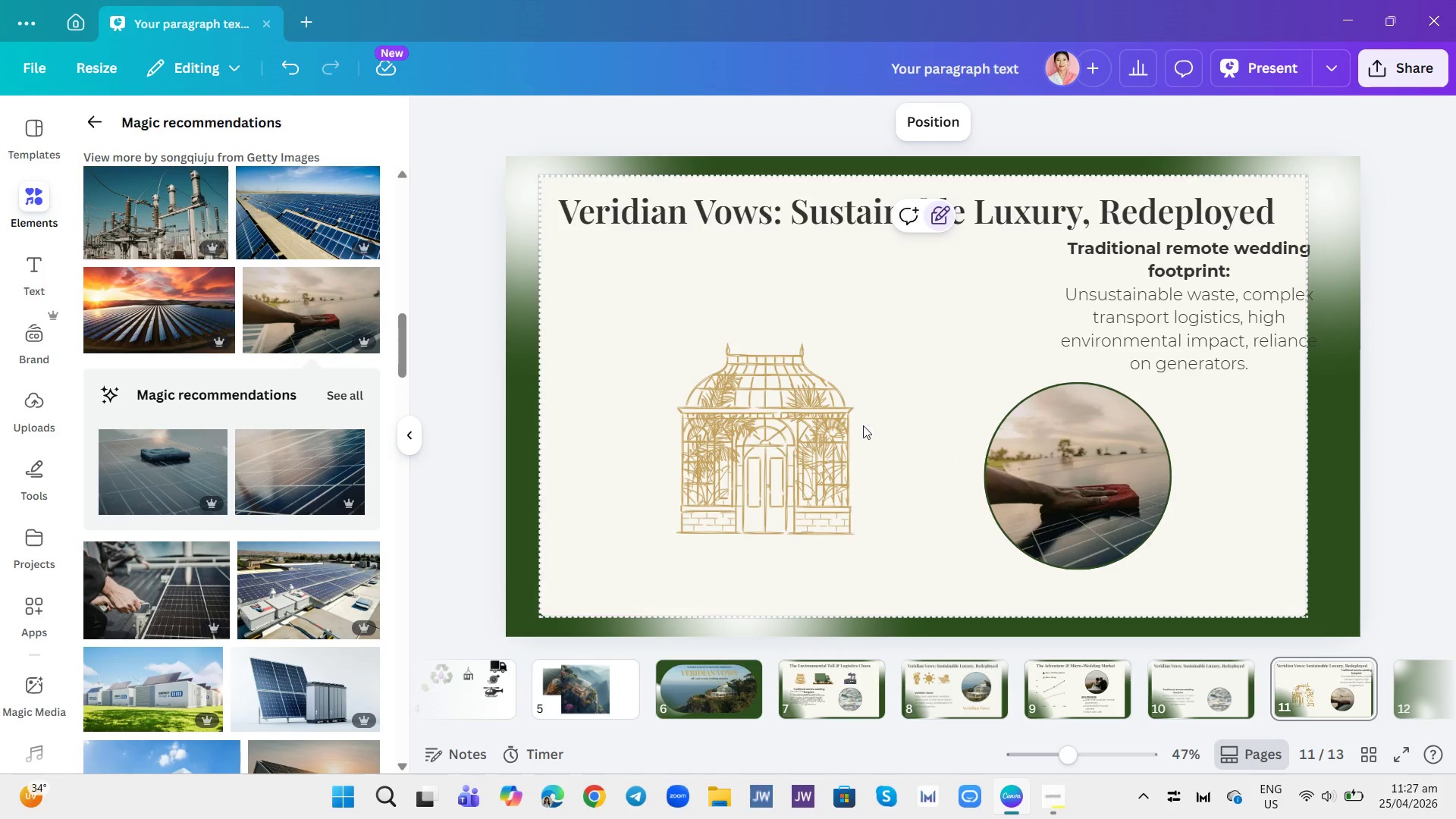 
left_click([43, 466])
 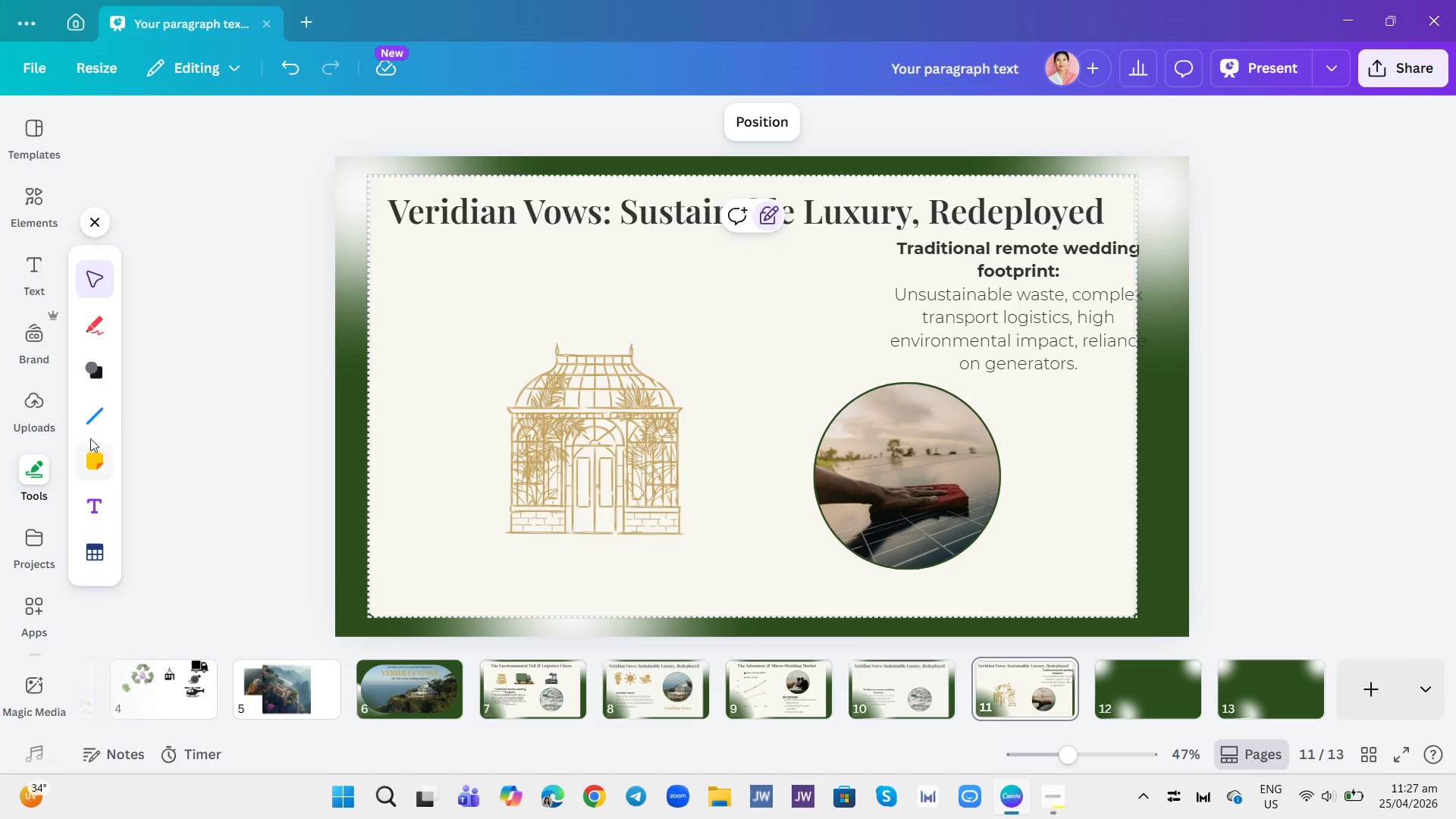 
left_click([86, 419])
 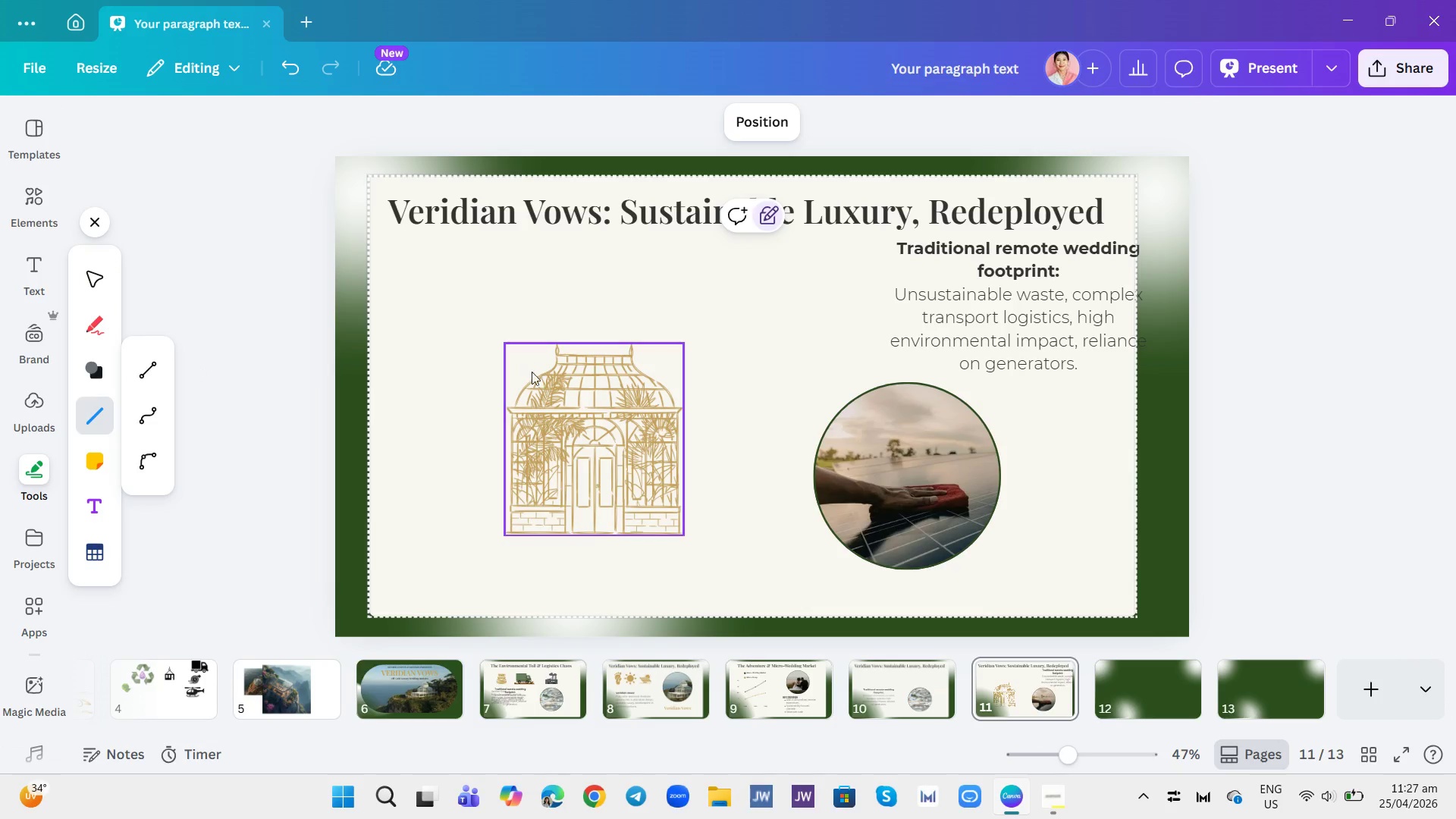 
left_click([149, 366])
 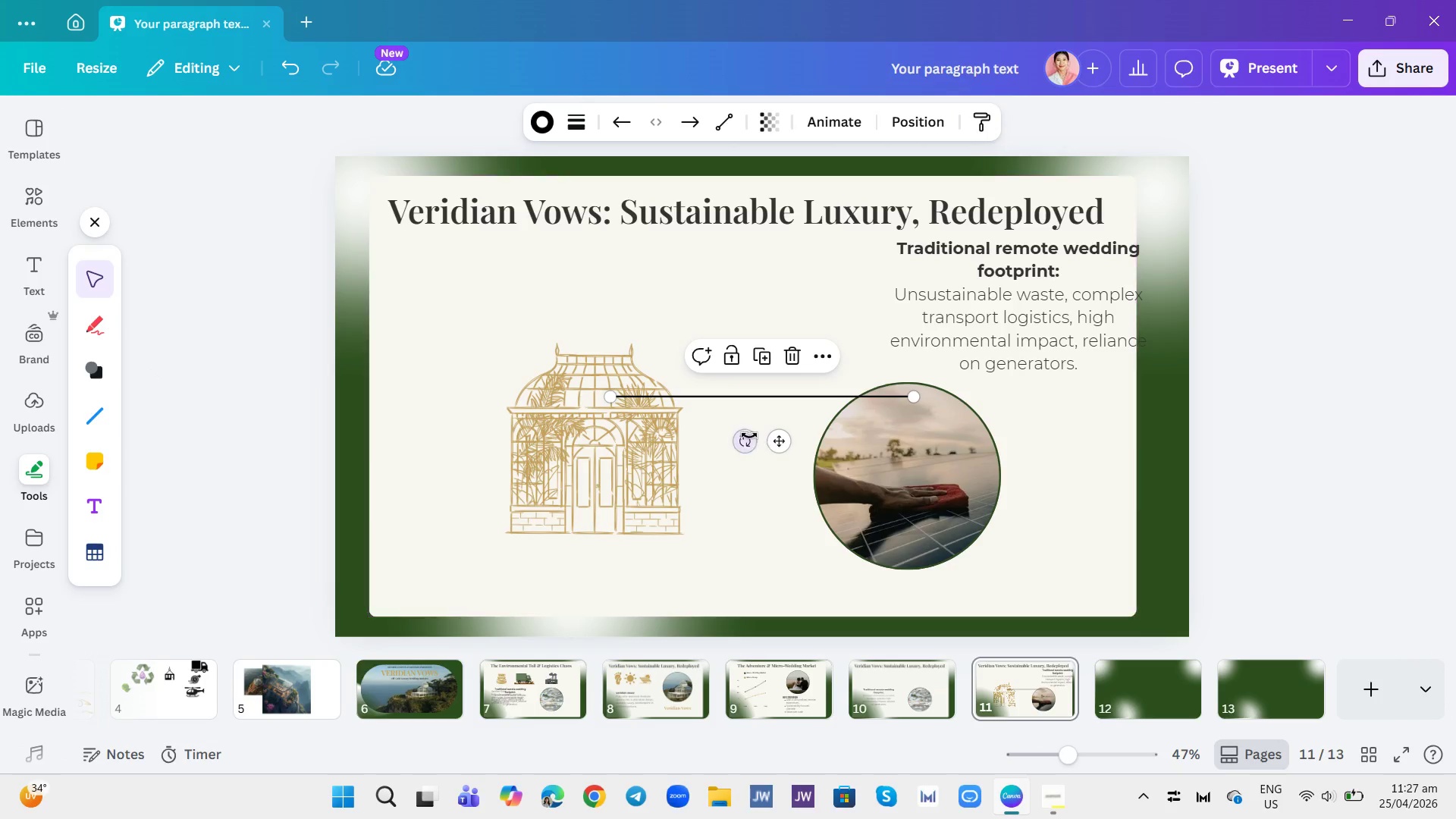 
left_click_drag(start_coordinate=[745, 434], to_coordinate=[925, 416])
 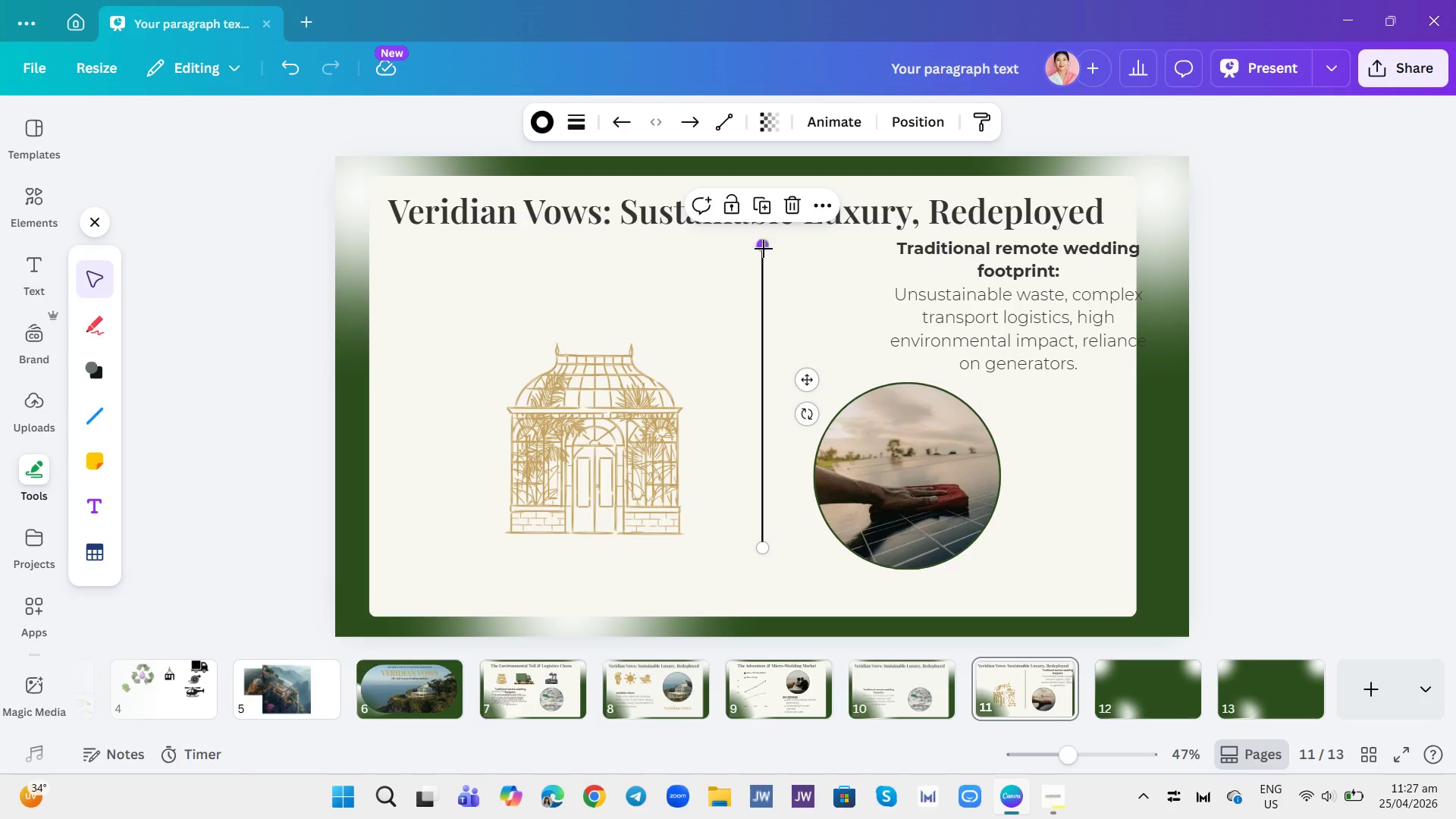 
left_click_drag(start_coordinate=[762, 246], to_coordinate=[766, 447])
 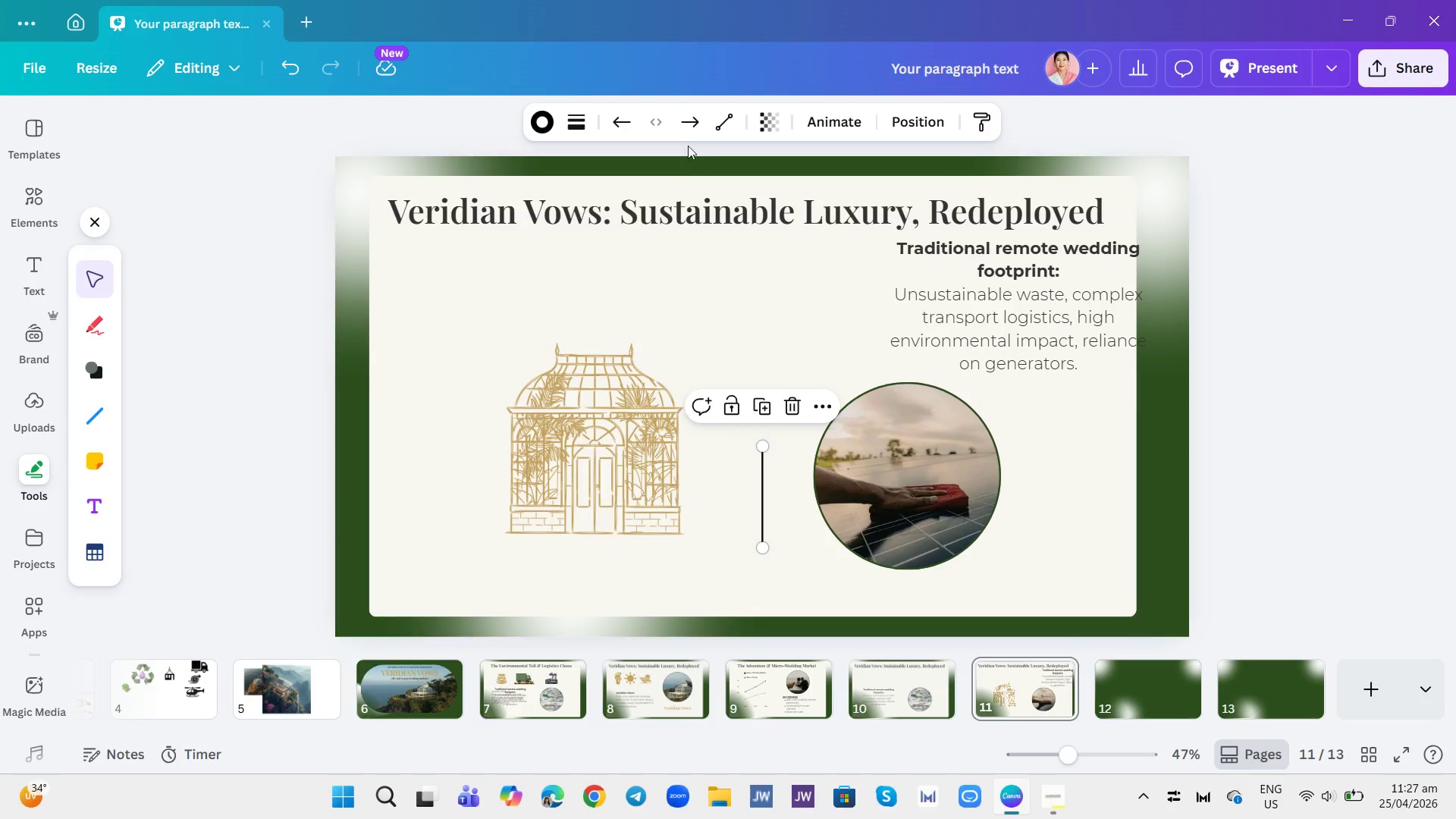 
left_click([682, 125])
 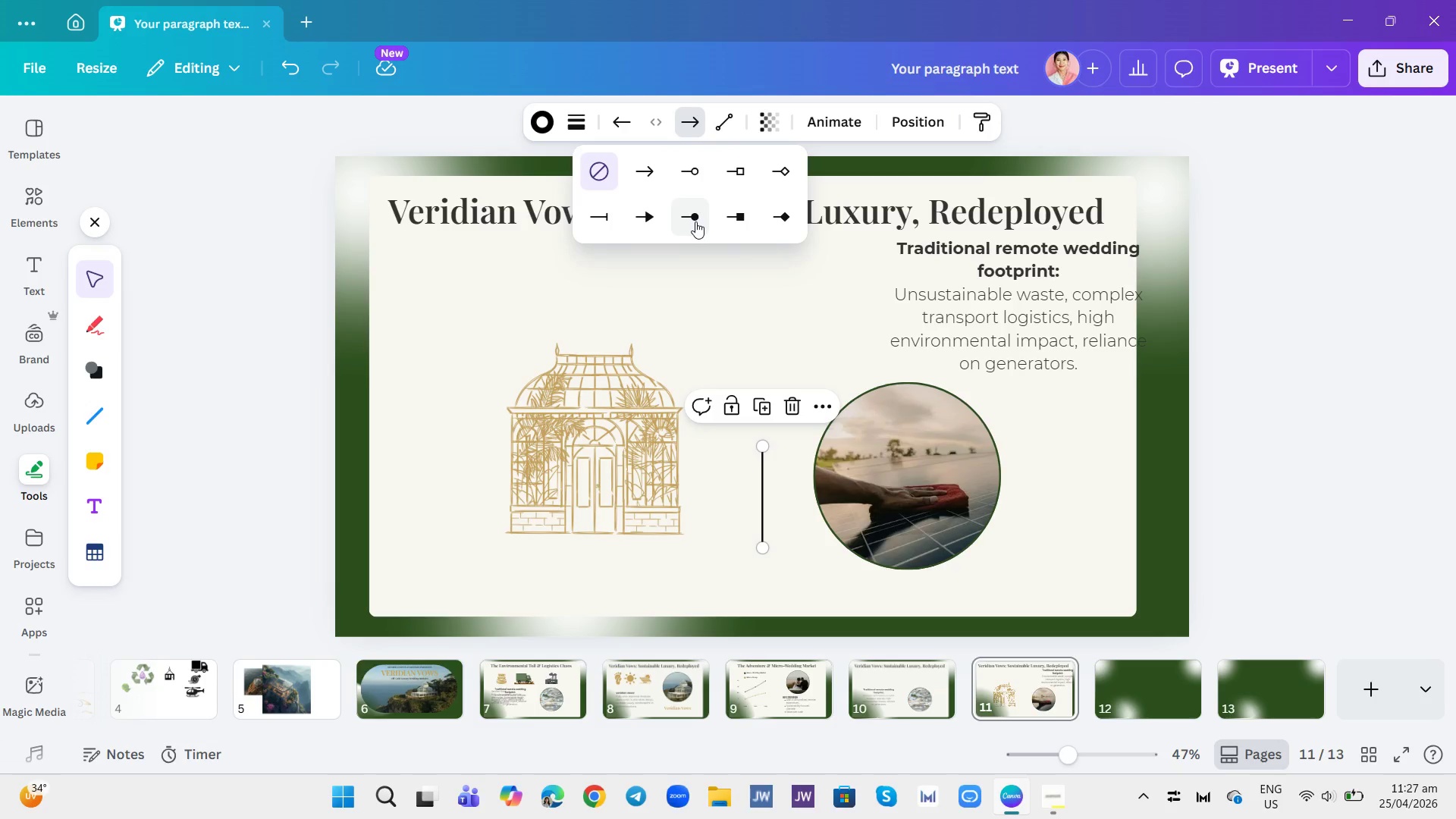 
left_click([695, 221])
 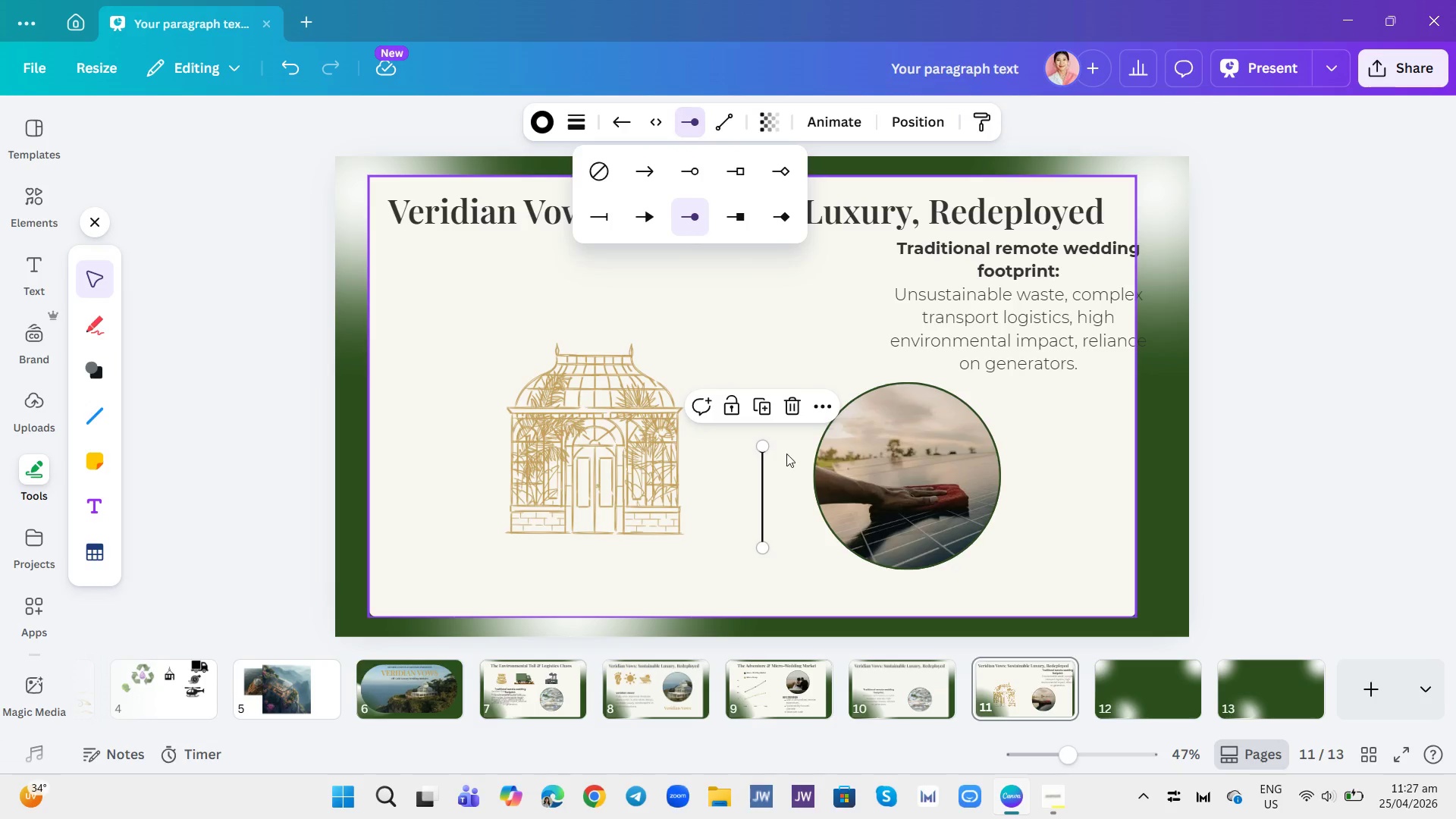 
left_click([783, 494])
 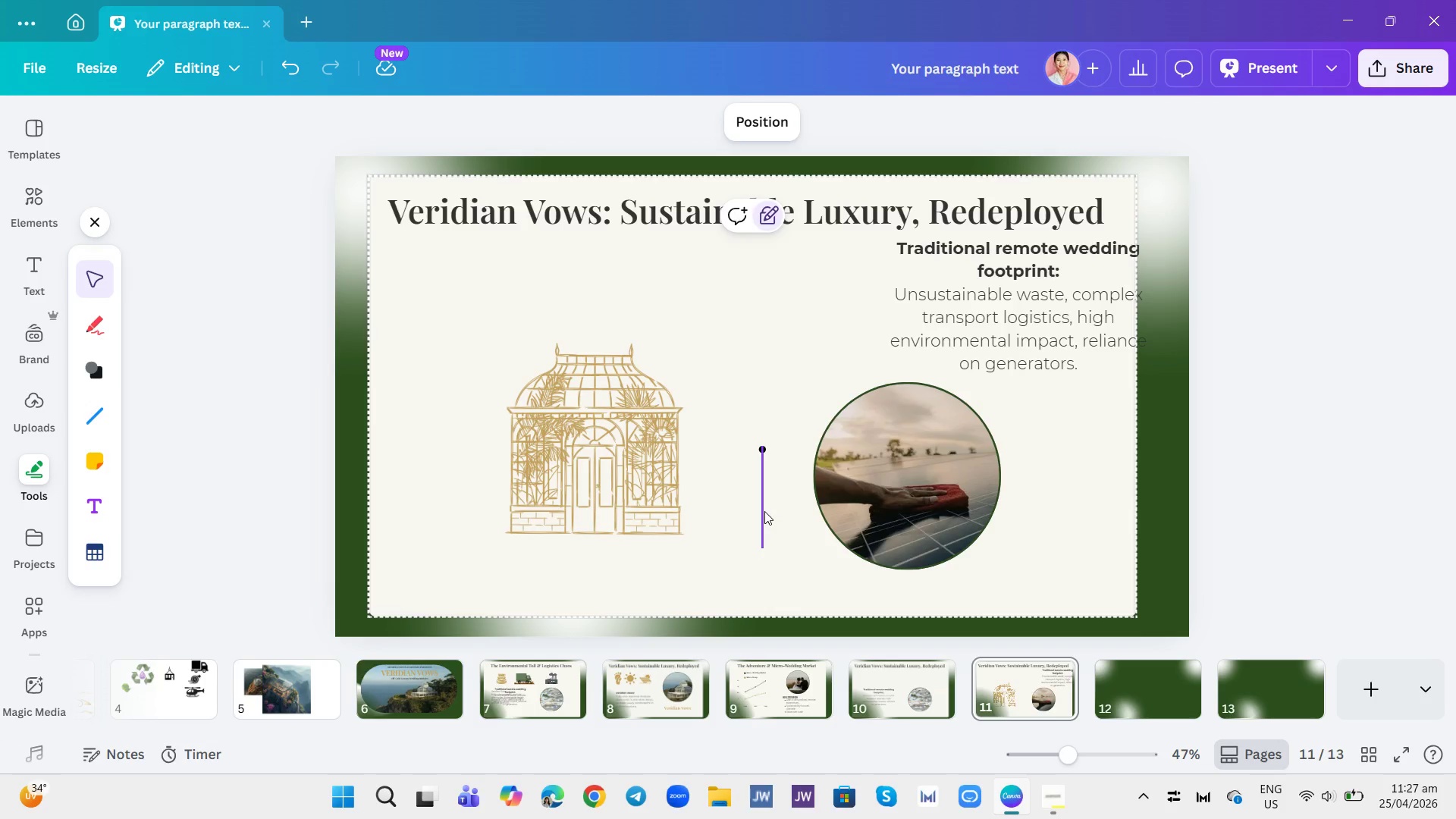 
left_click([764, 511])
 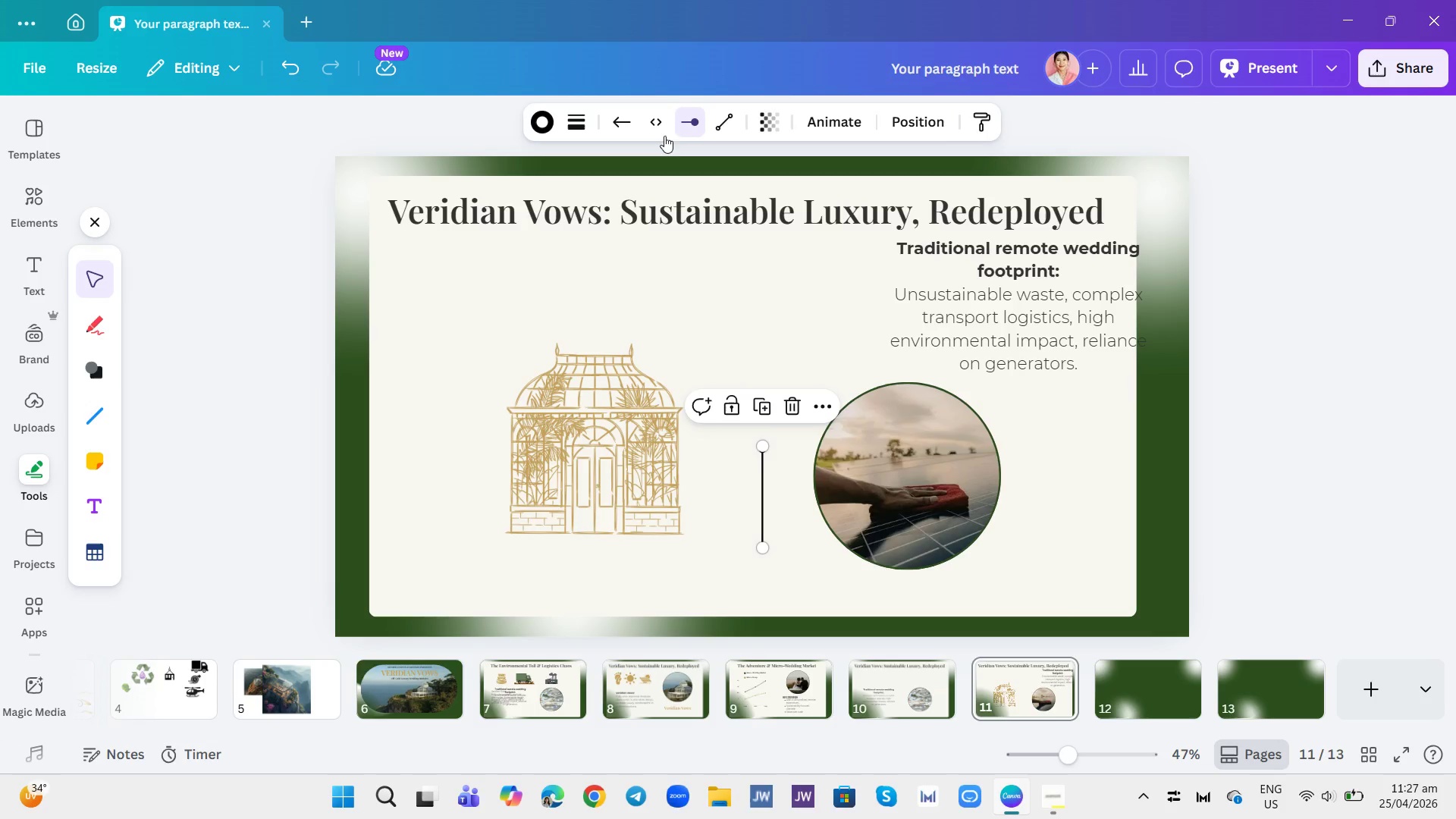 
left_click([632, 118])
 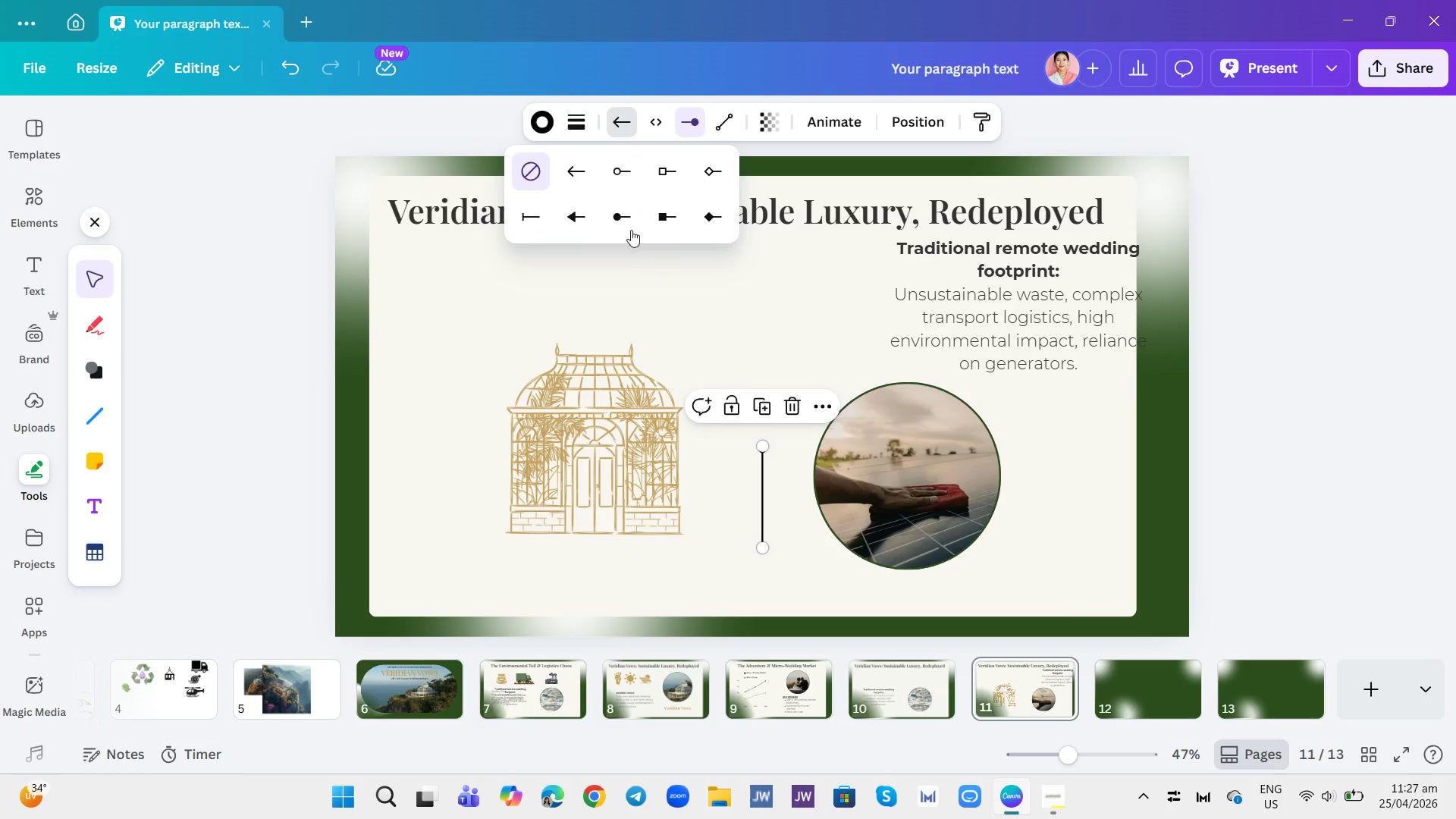 
left_click([619, 213])
 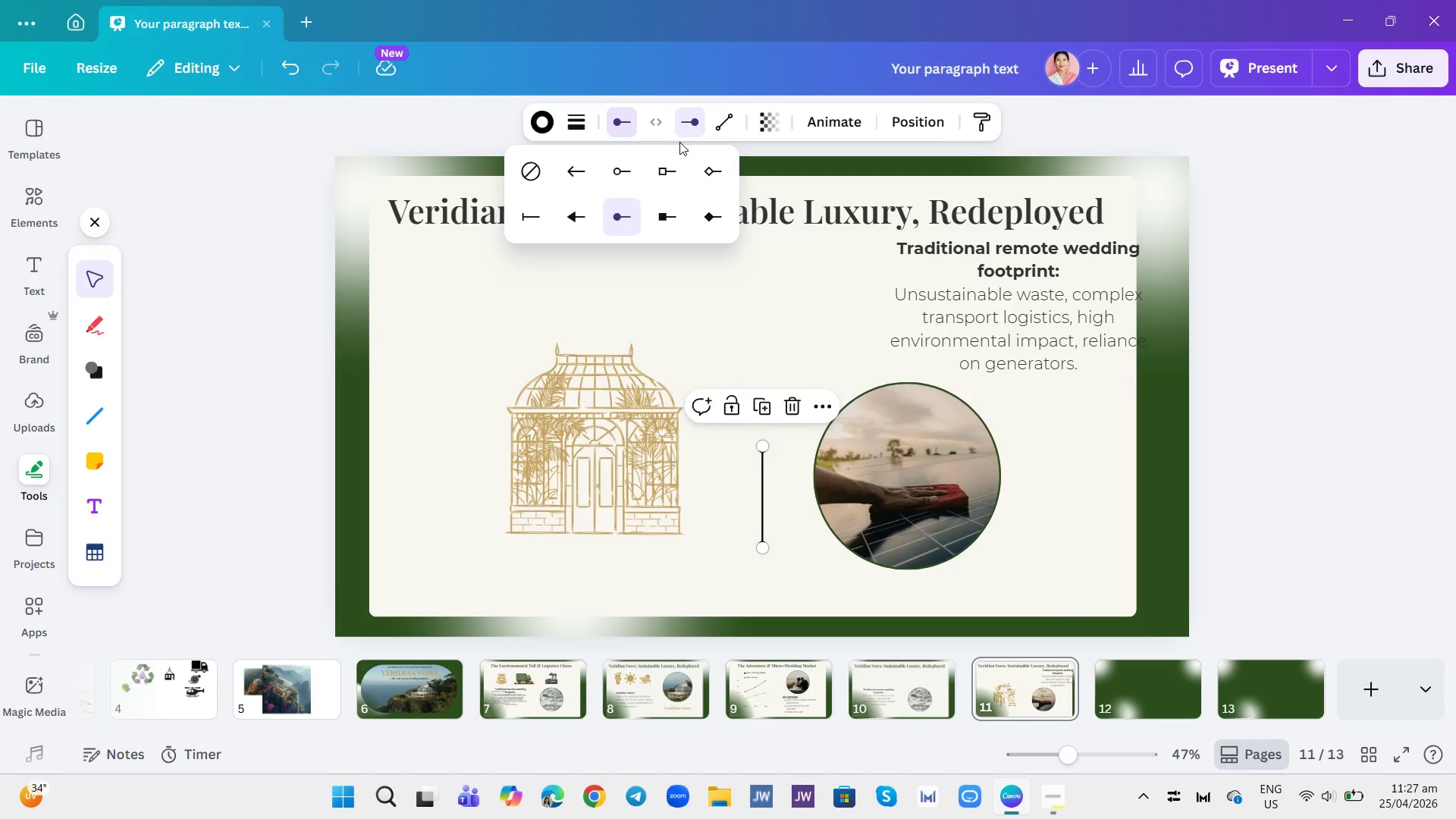 
left_click([691, 121])
 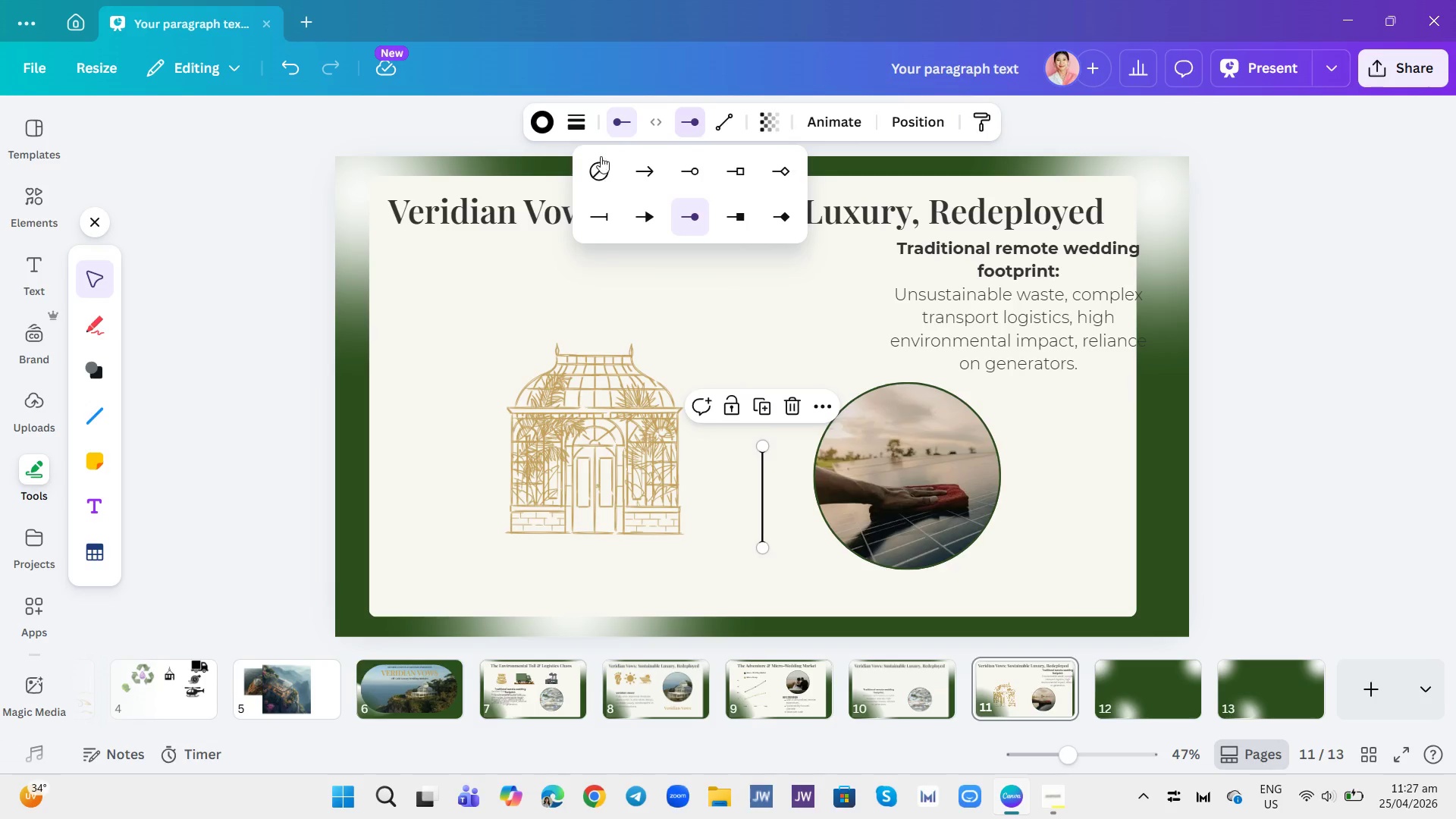 
left_click([600, 163])
 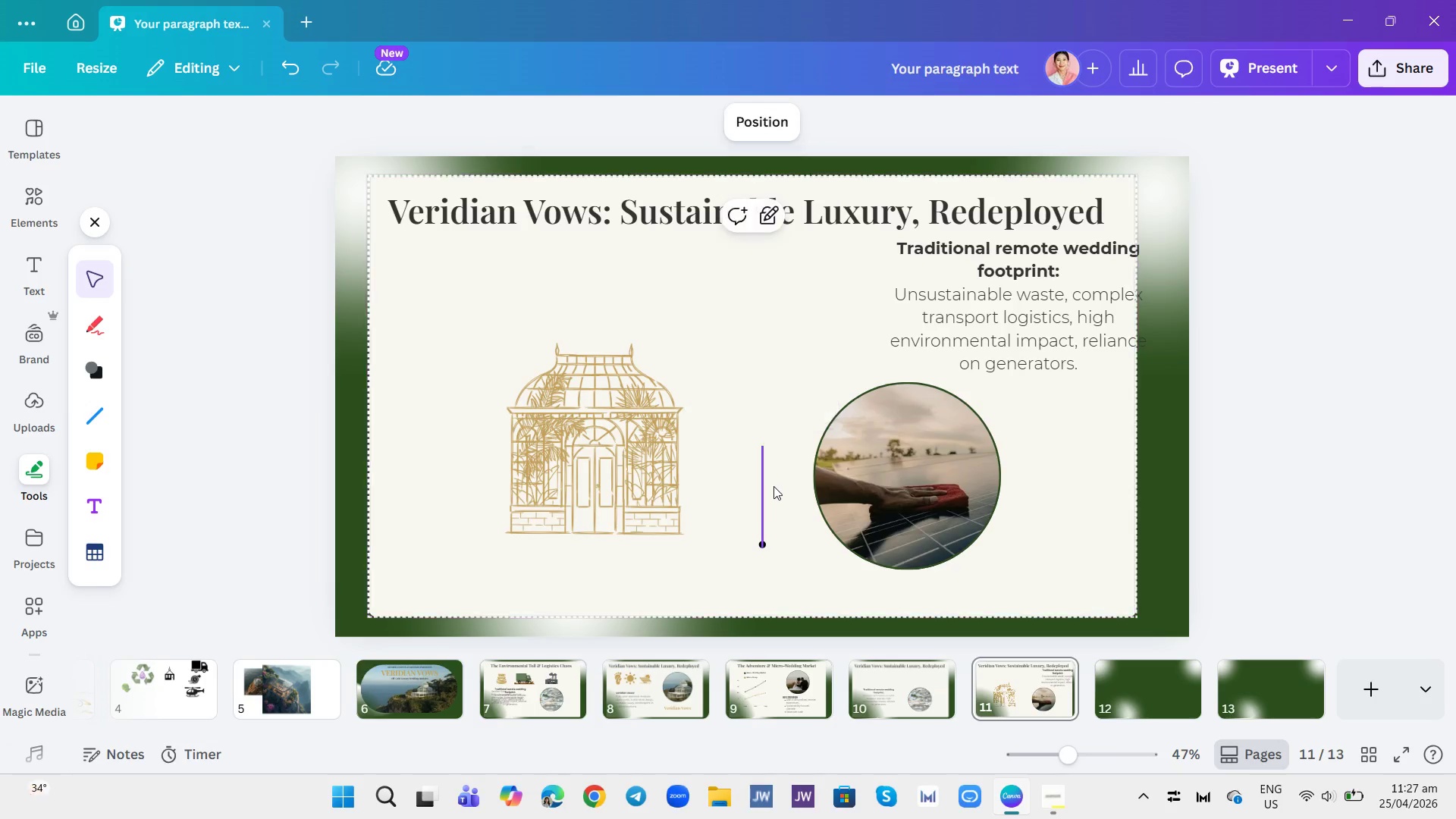 
left_click([764, 496])
 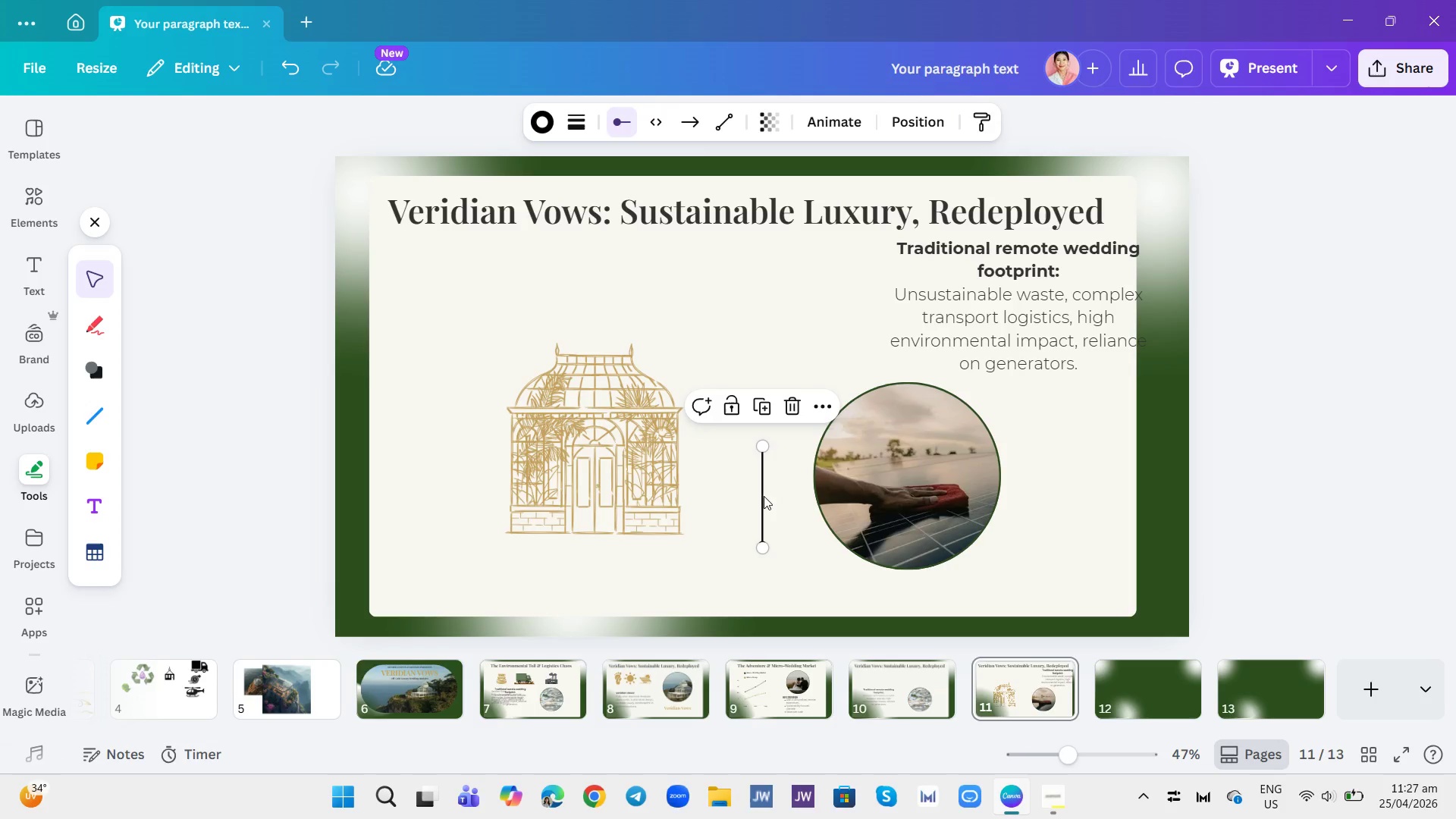 
left_click_drag(start_coordinate=[764, 496], to_coordinate=[727, 404])
 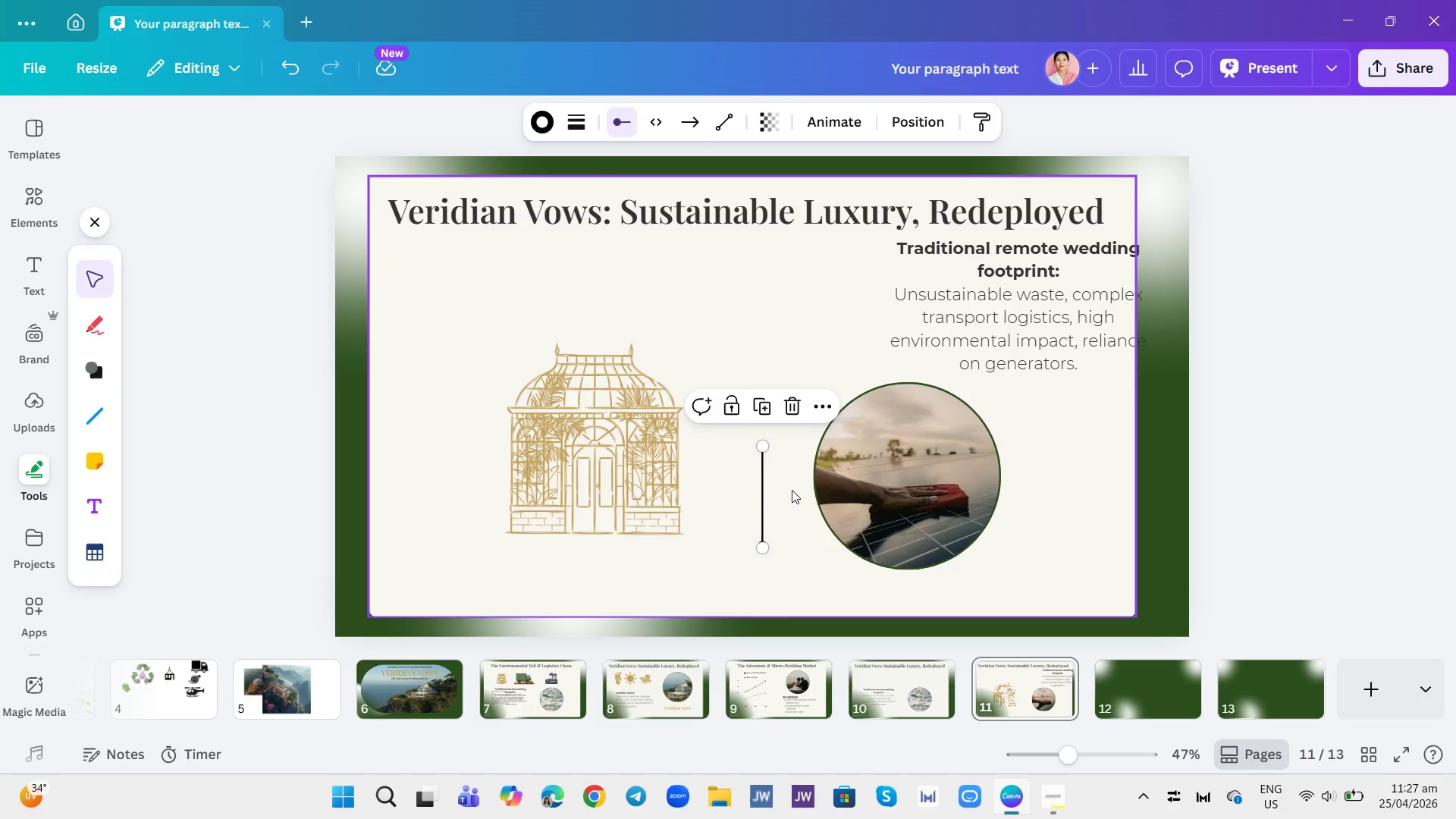 
left_click([793, 490])
 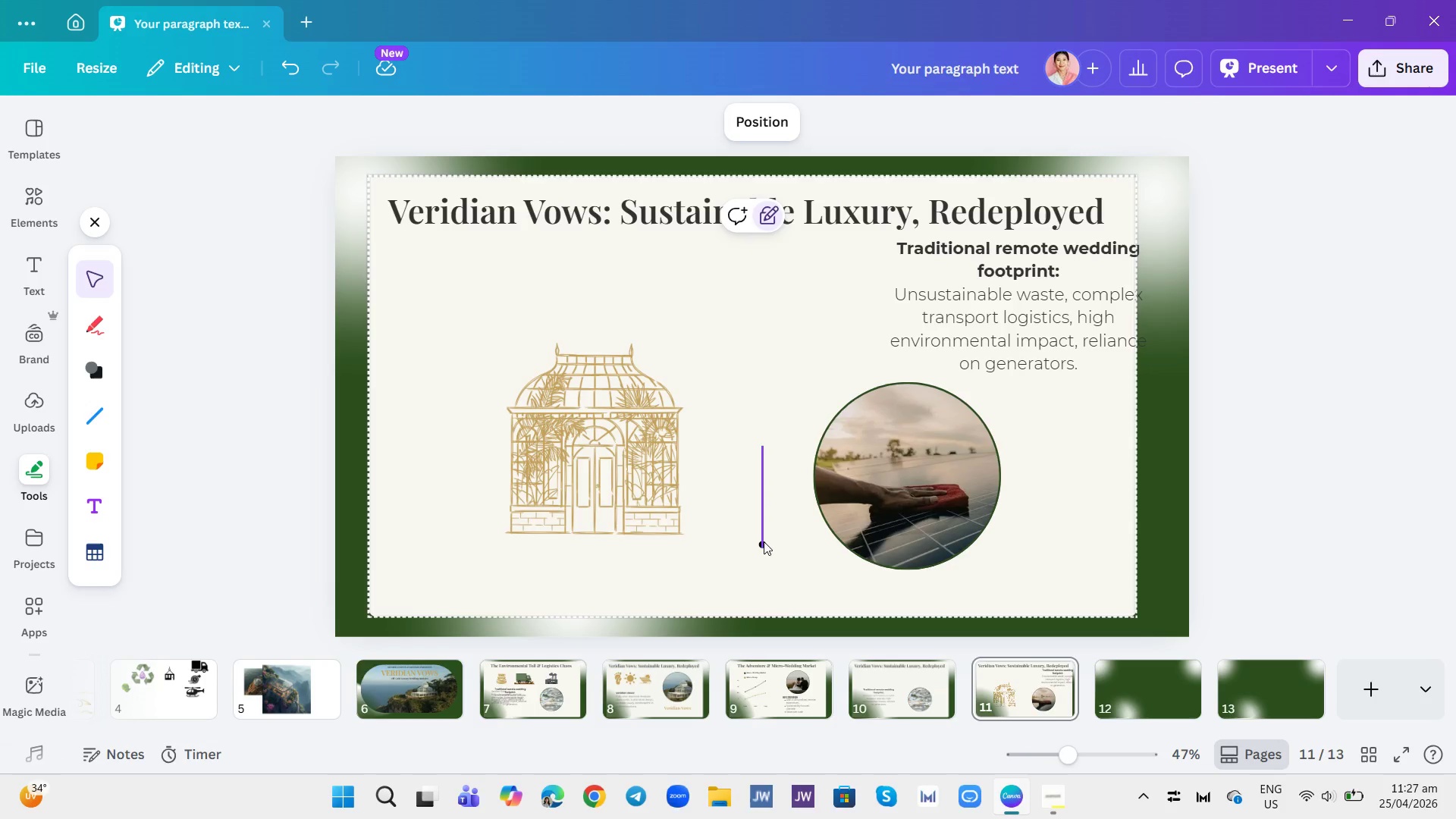 
left_click([764, 541])
 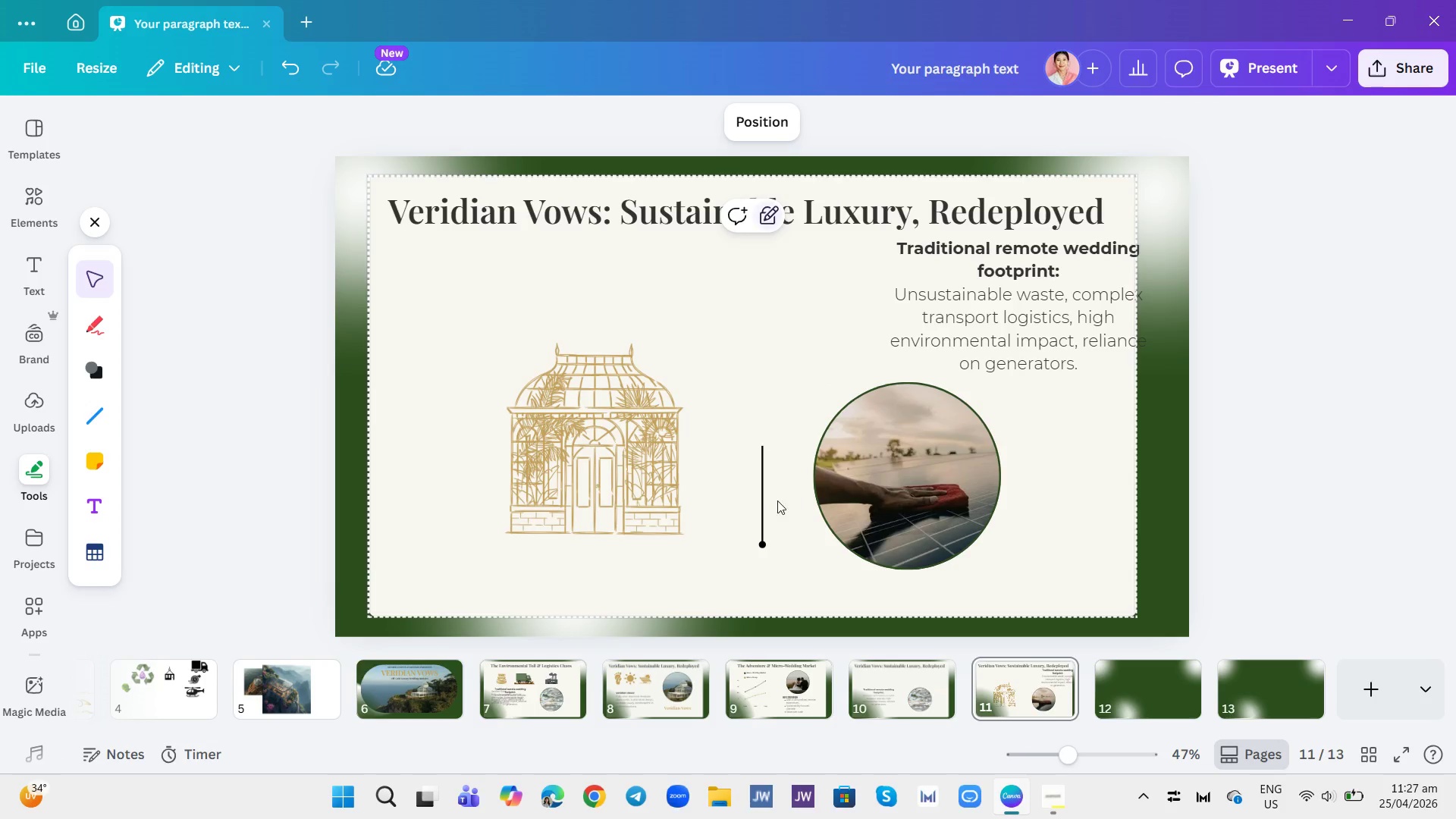 
left_click_drag(start_coordinate=[765, 502], to_coordinate=[743, 483])
 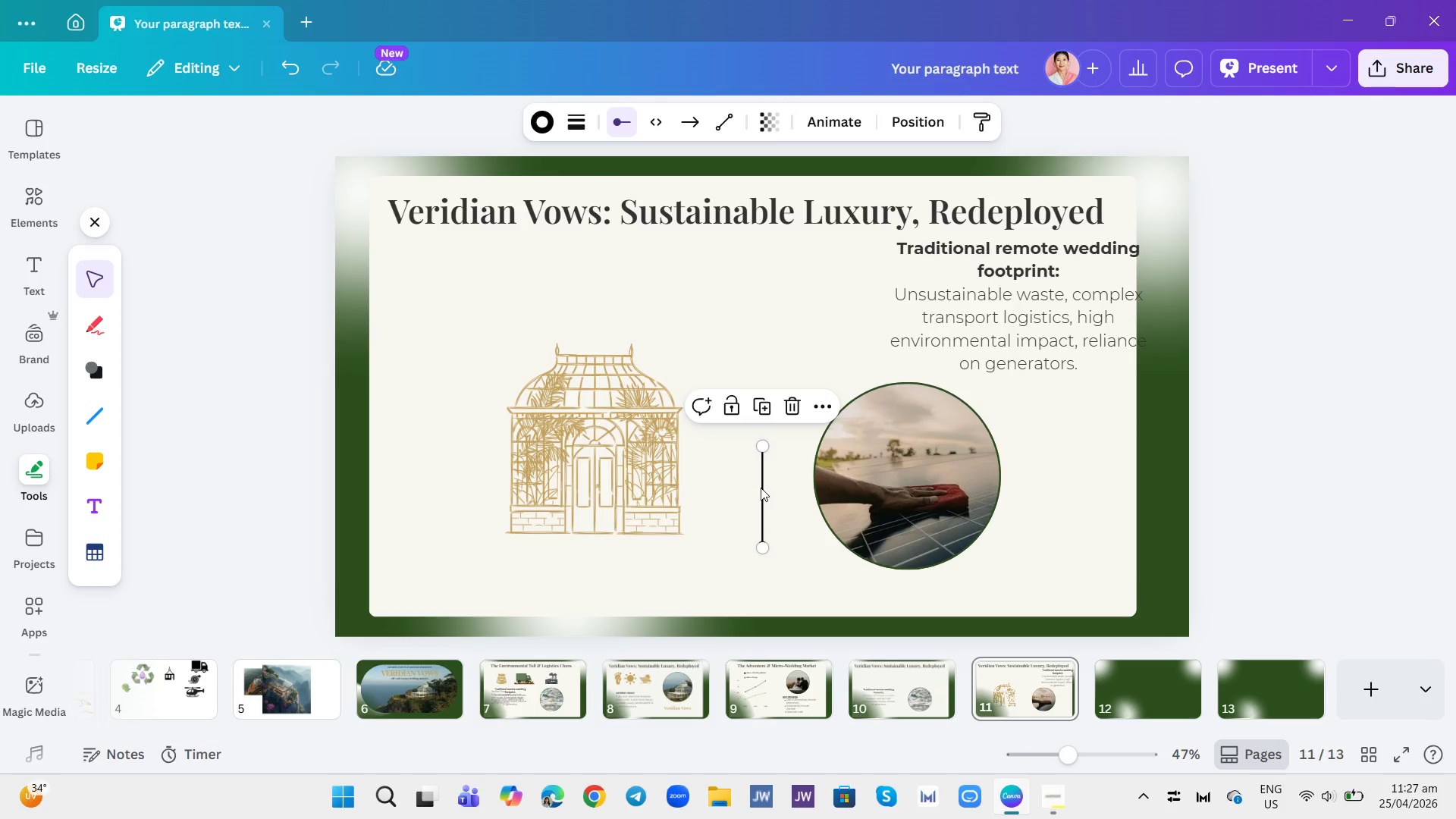 
left_click([761, 488])
 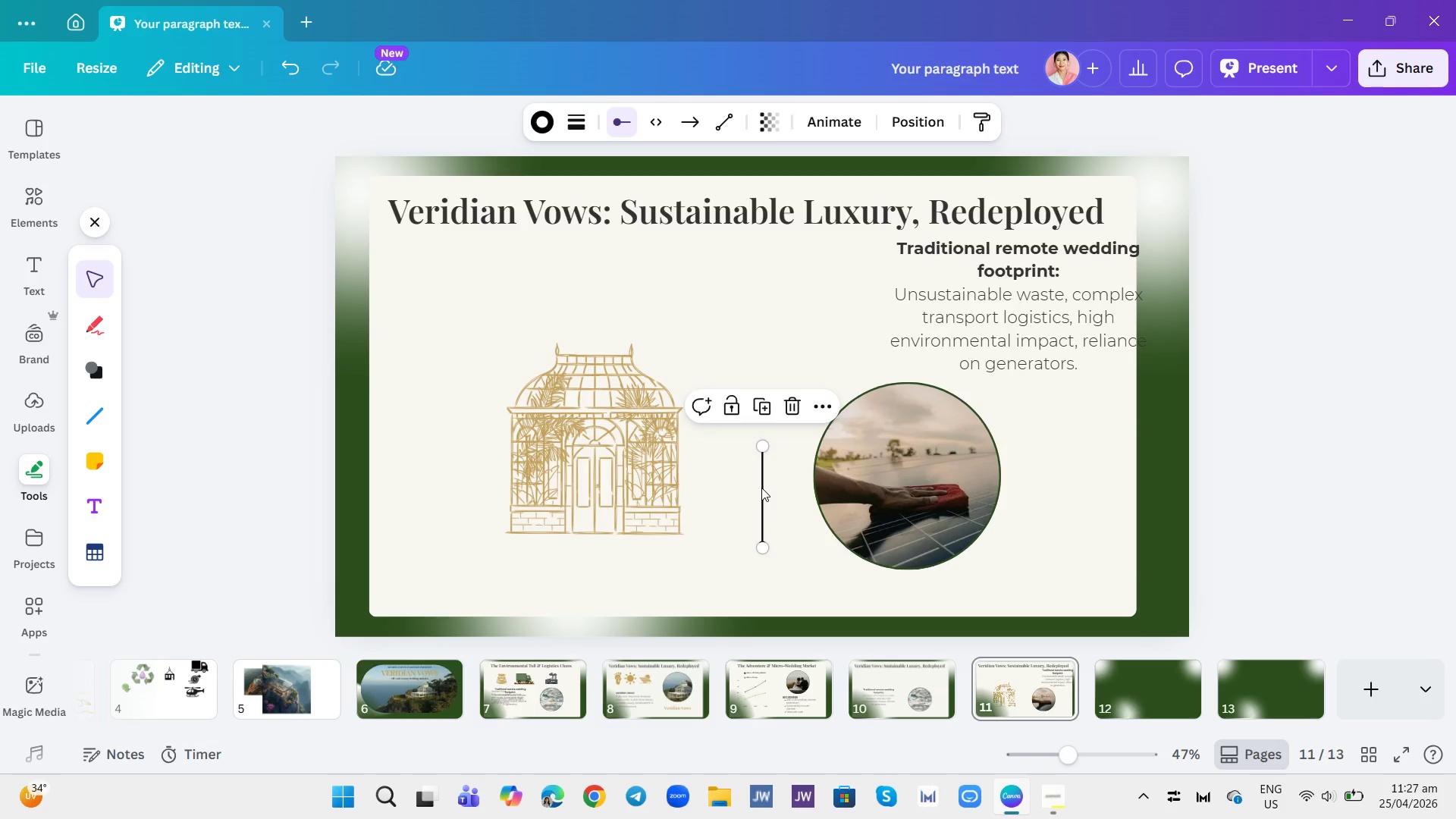 
left_click([761, 488])
 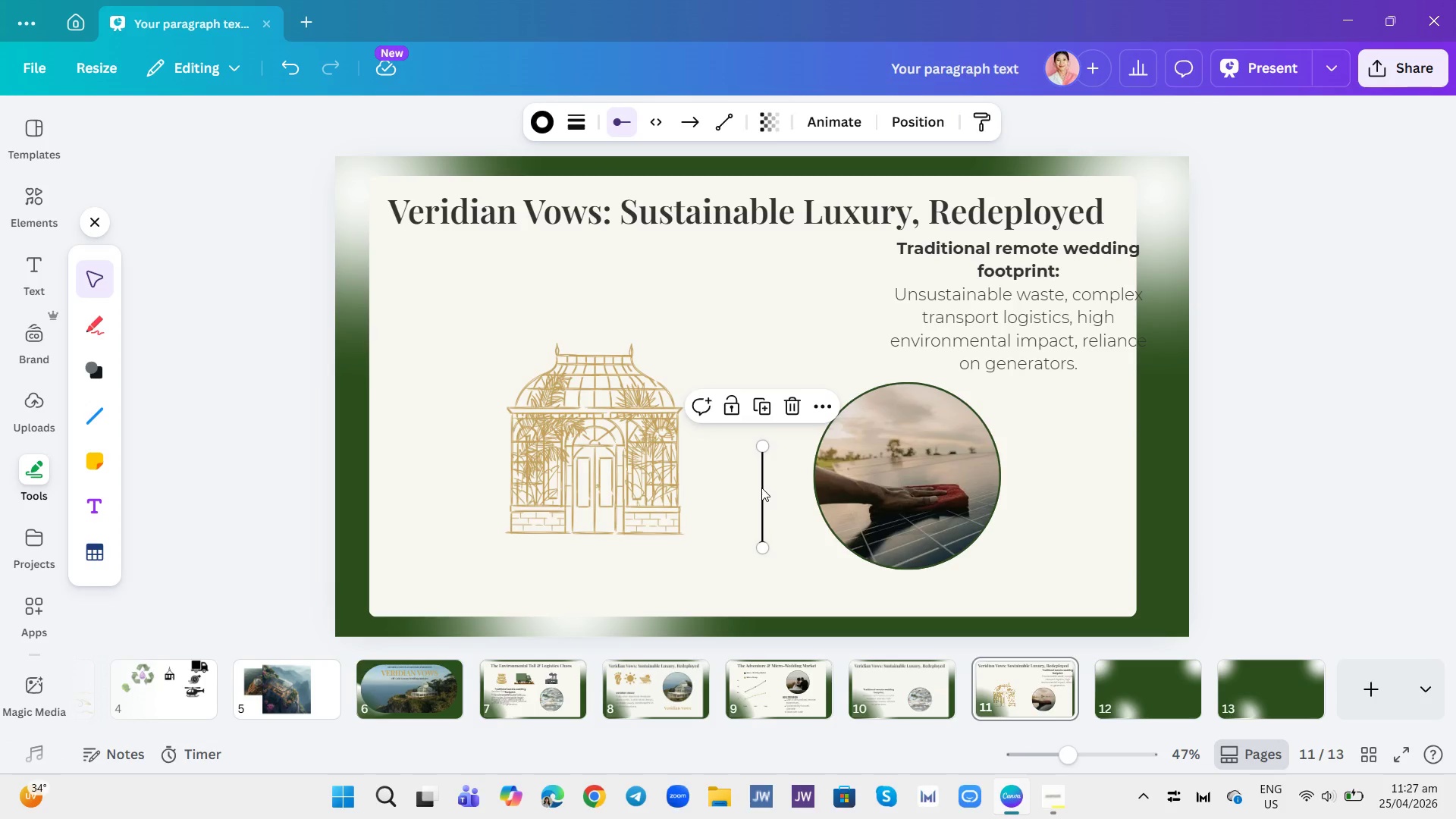 
left_click_drag(start_coordinate=[761, 488], to_coordinate=[733, 447])
 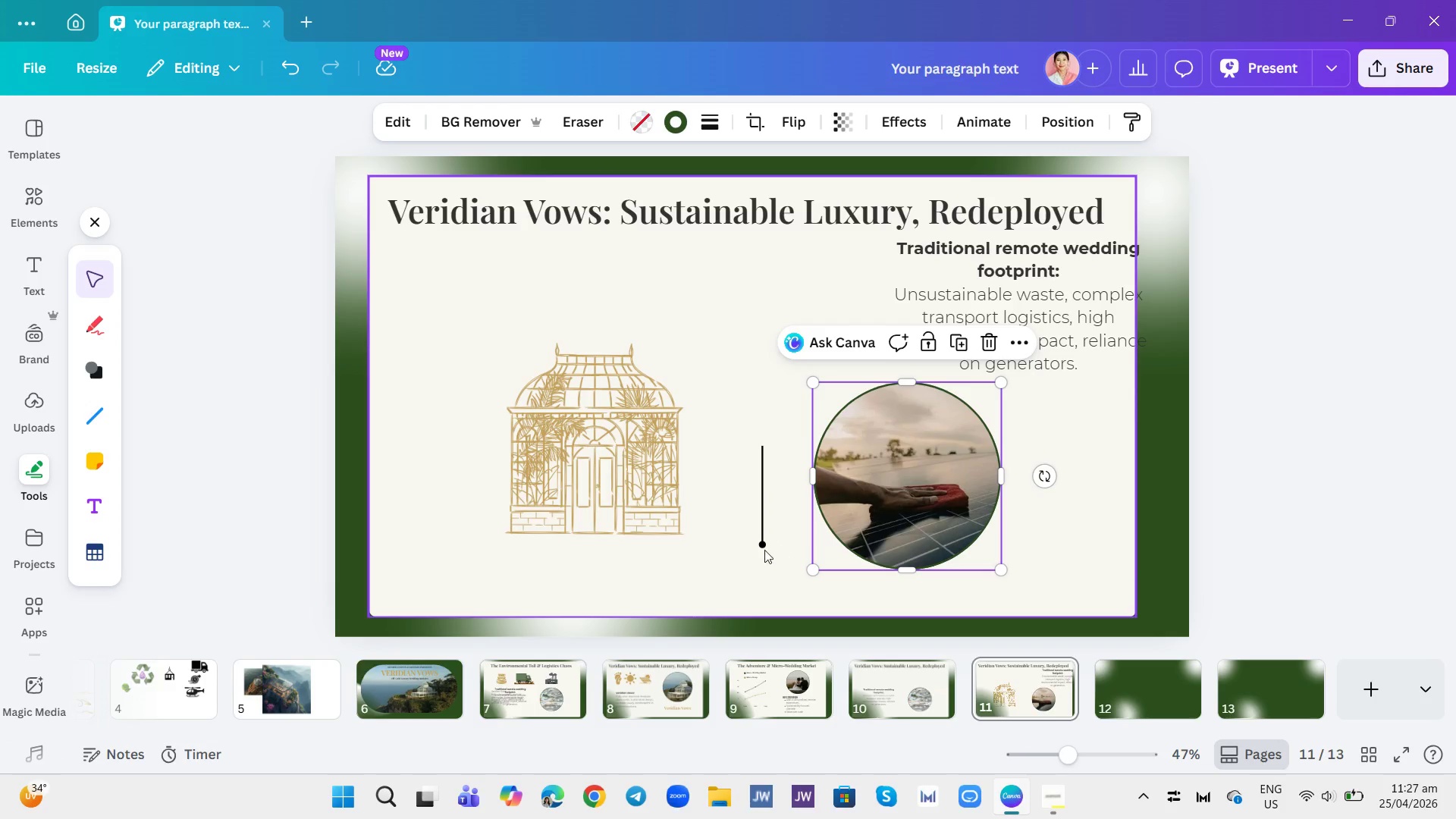 
left_click([764, 548])
 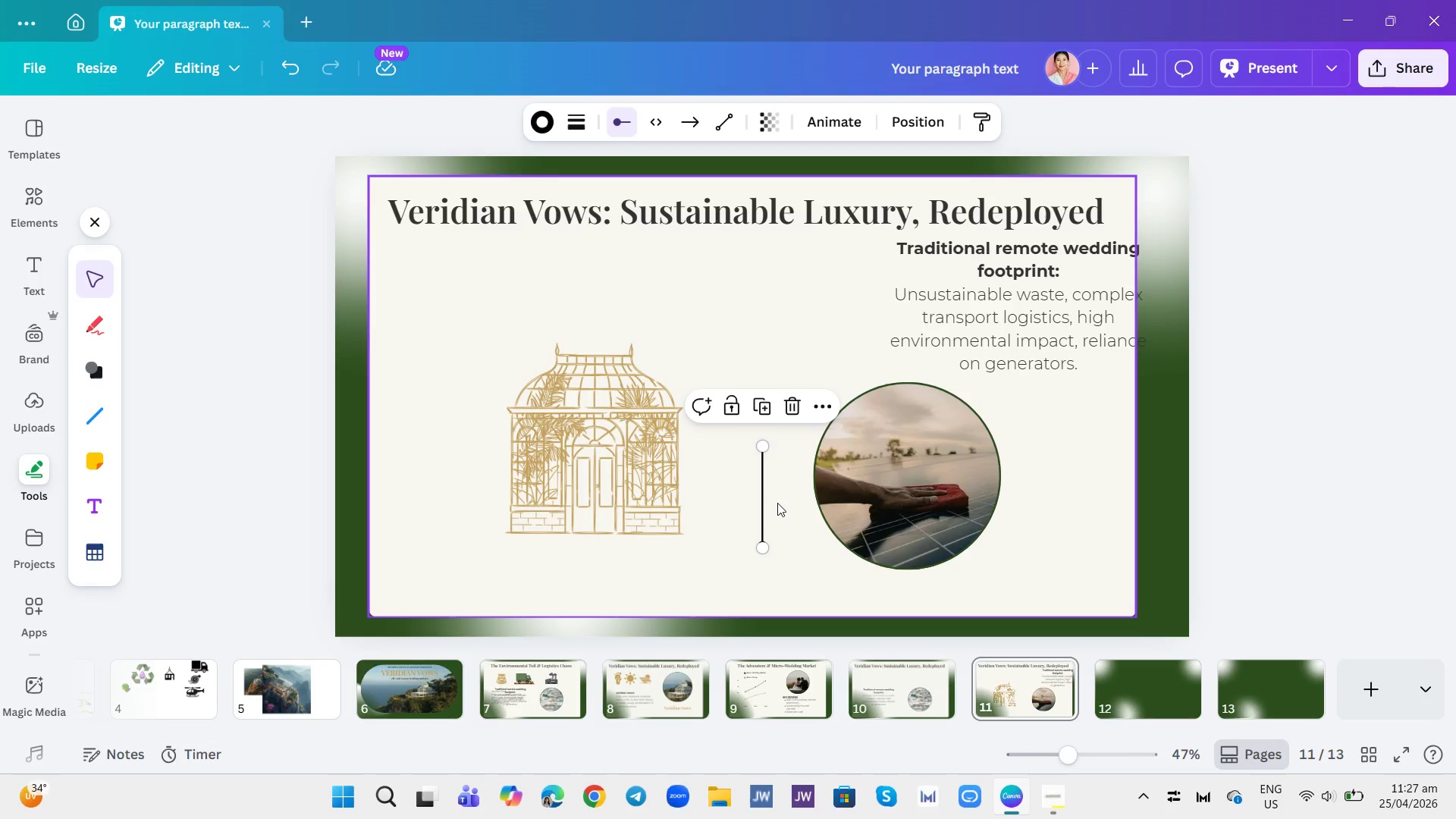 
left_click_drag(start_coordinate=[777, 477], to_coordinate=[752, 460])
 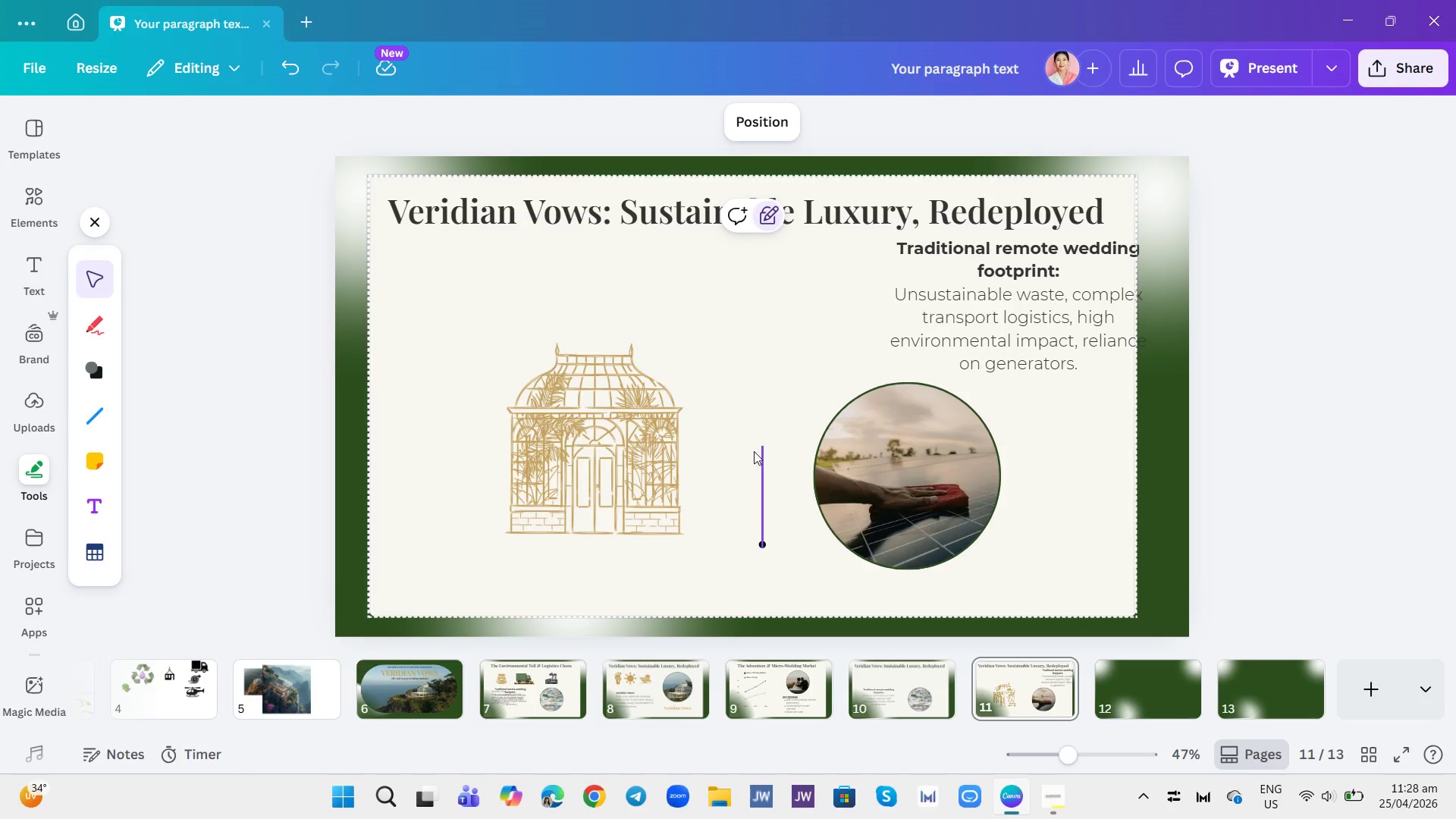 
left_click_drag(start_coordinate=[741, 442], to_coordinate=[768, 504])
 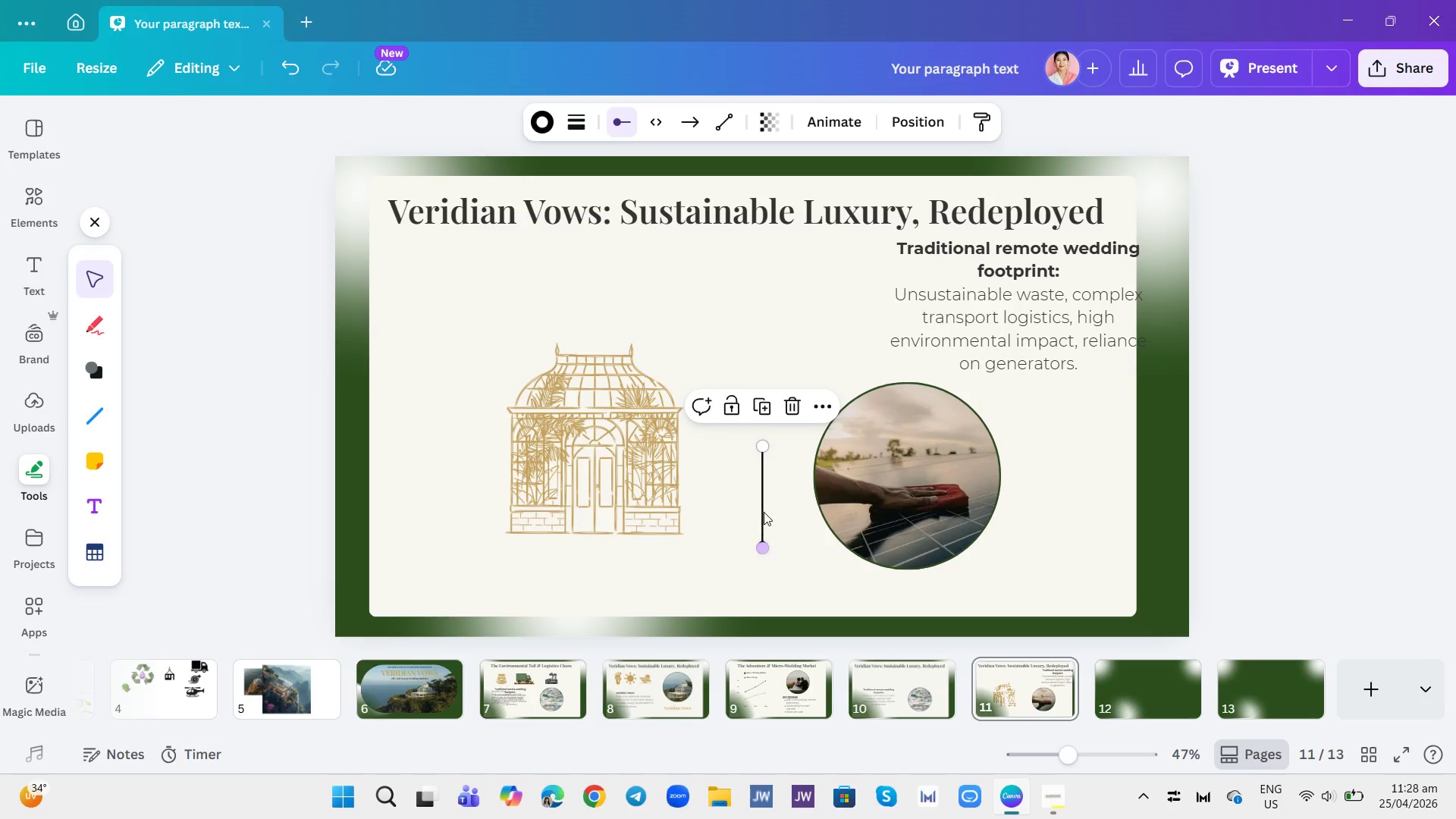 
left_click_drag(start_coordinate=[764, 487], to_coordinate=[728, 455])
 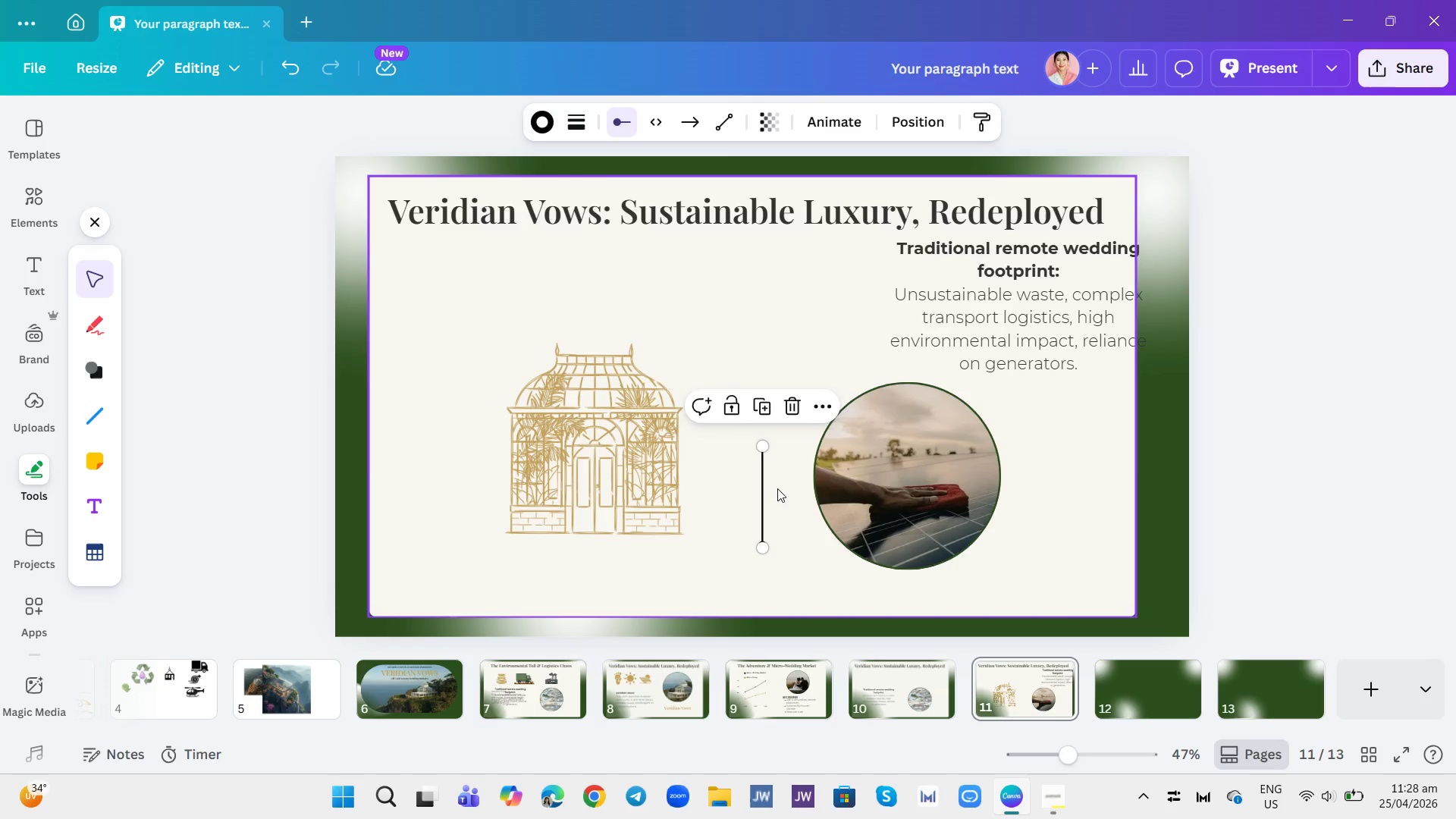 
left_click([777, 488])
 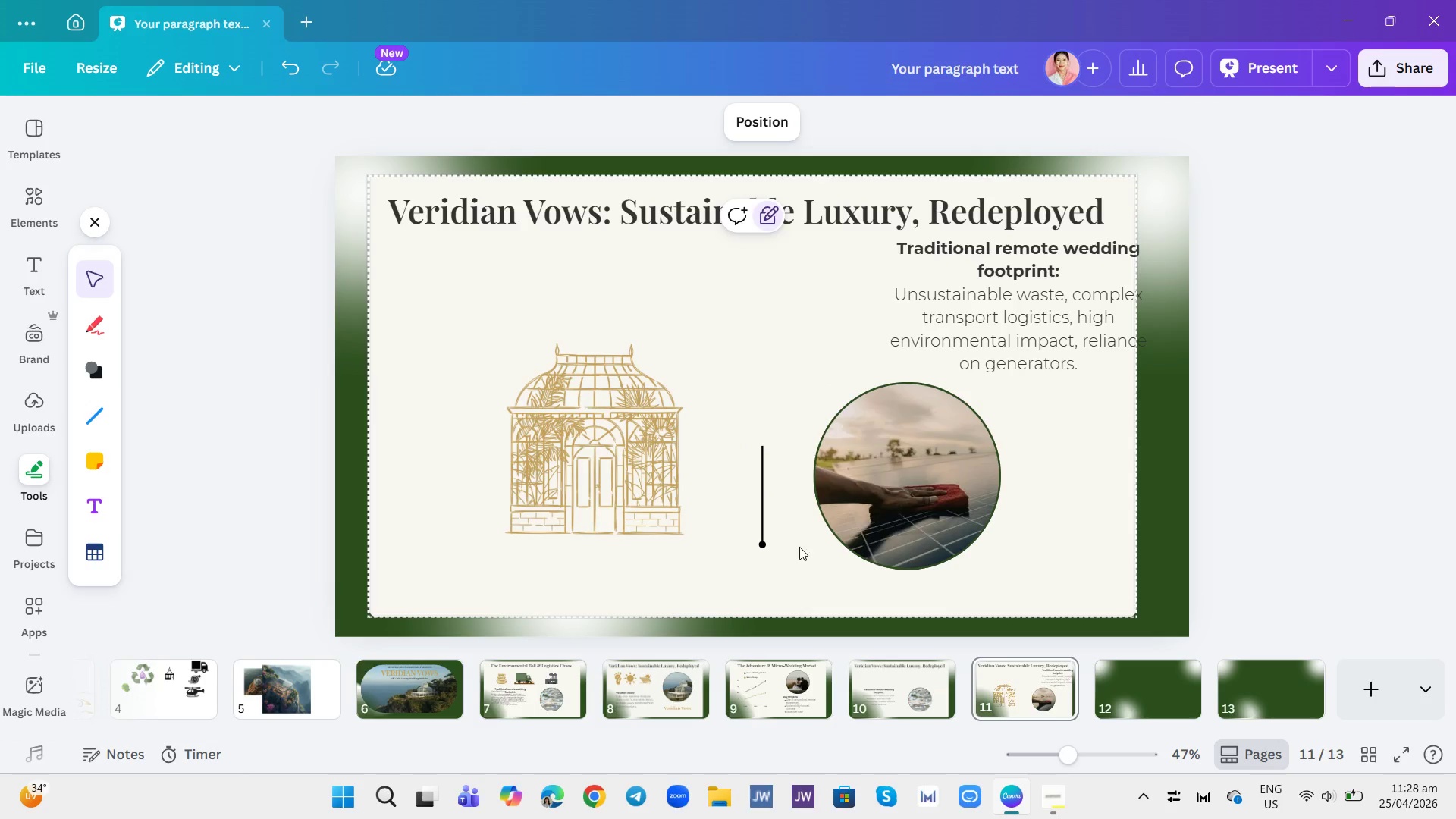 
left_click([804, 560])
 